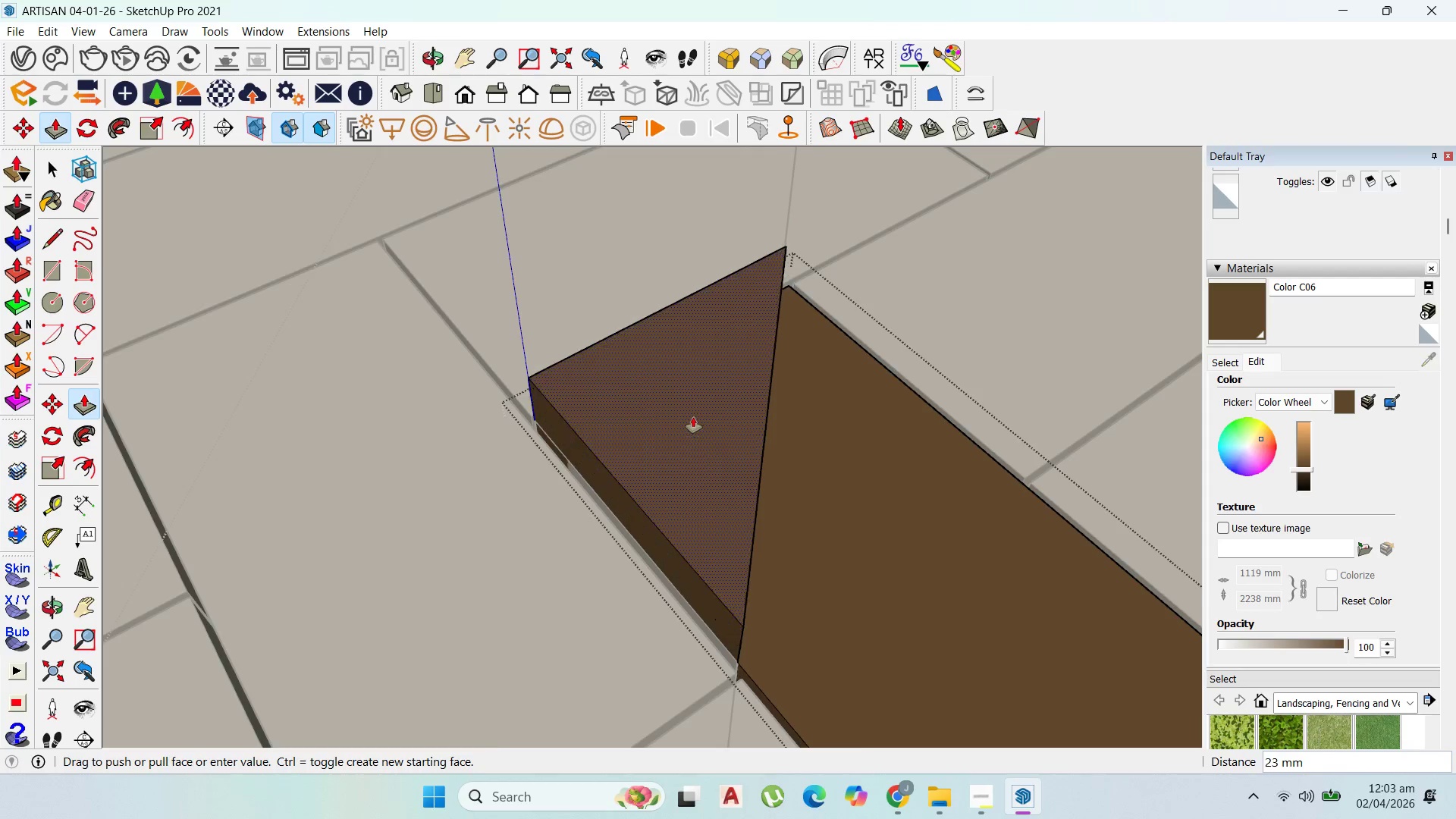 
scroll: coordinate [704, 388], scroll_direction: down, amount: 21.0
 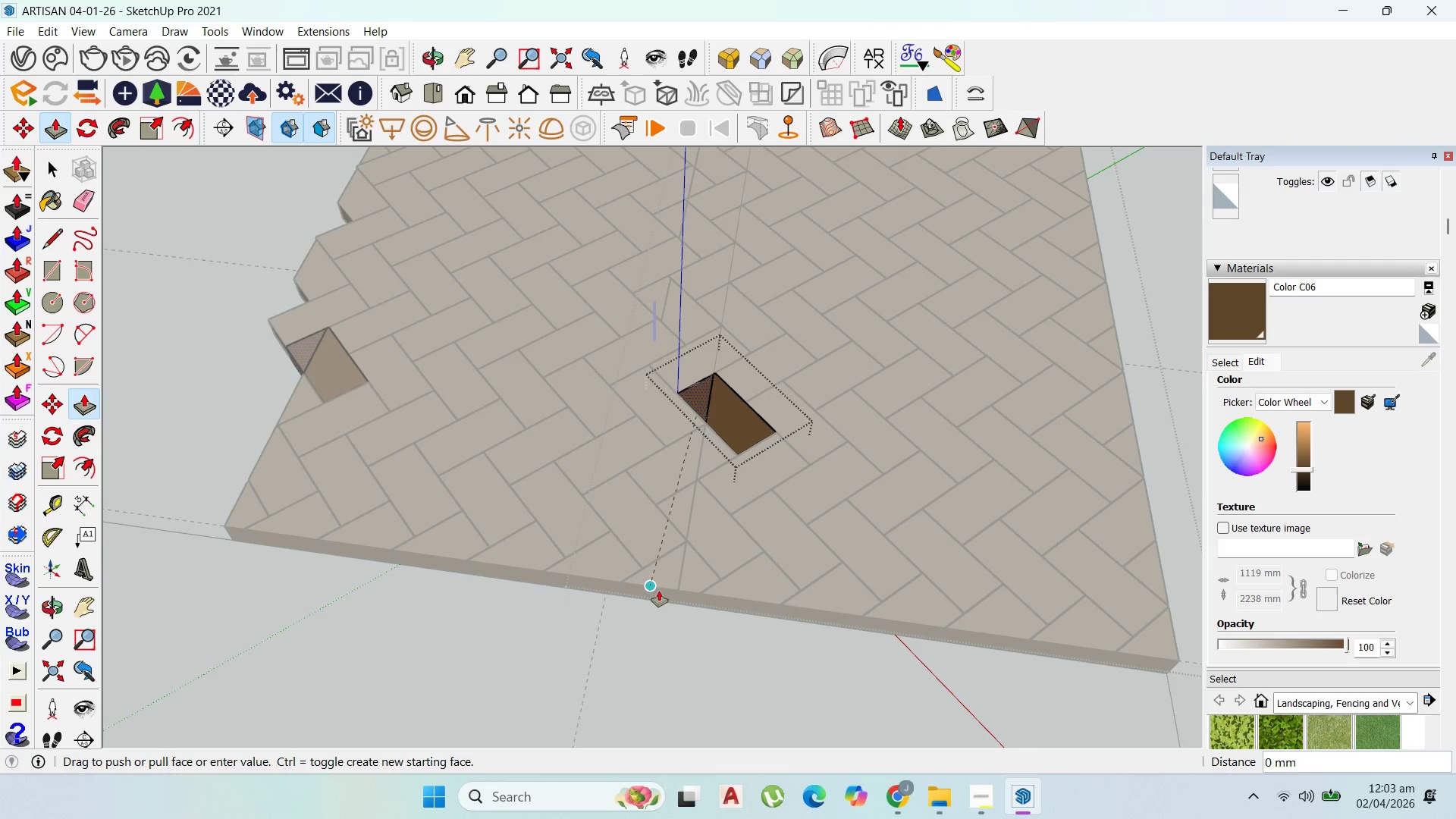 
scroll: coordinate [665, 600], scroll_direction: none, amount: 0.0
 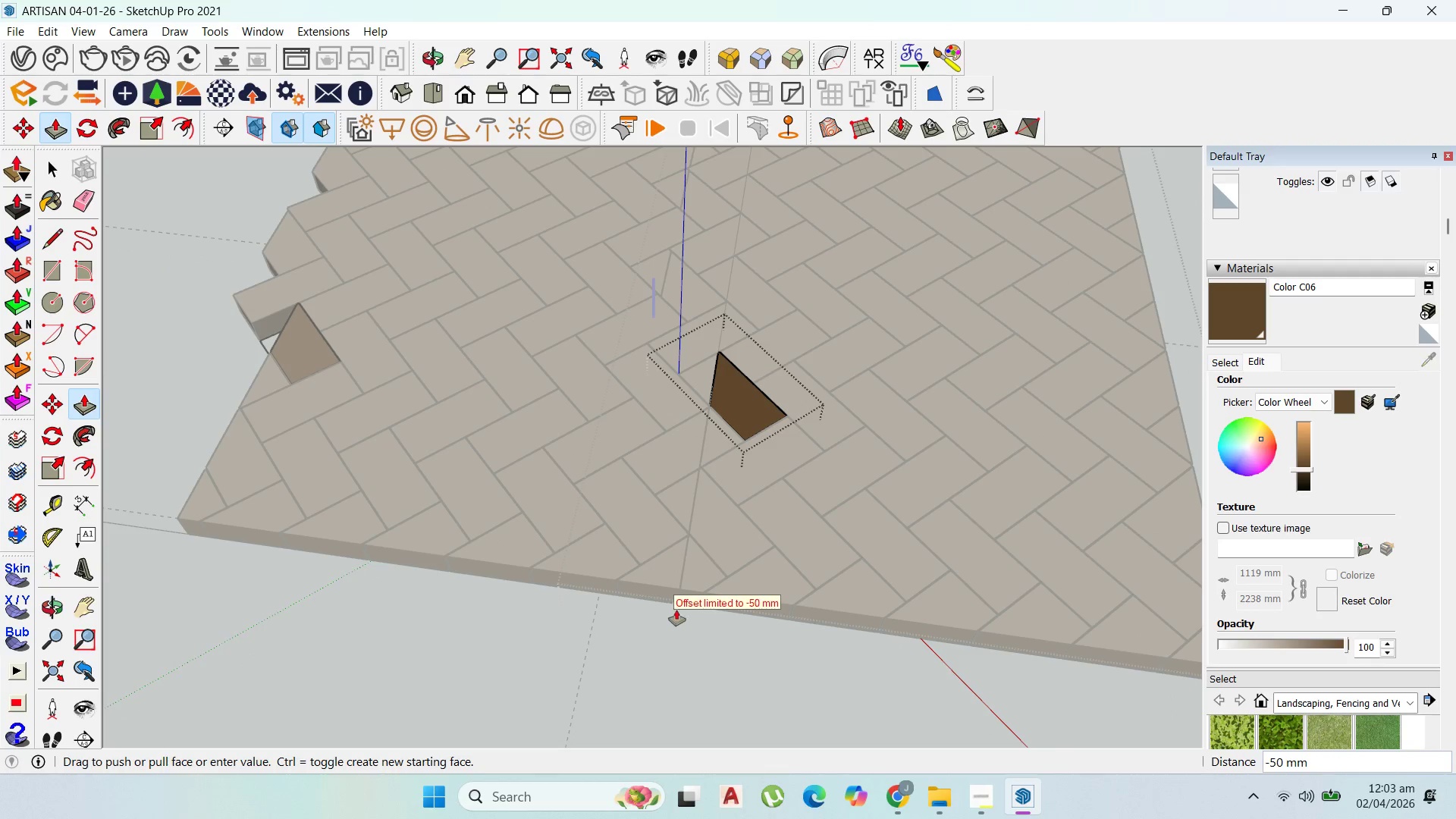 
scroll: coordinate [682, 610], scroll_direction: up, amount: 1.0
 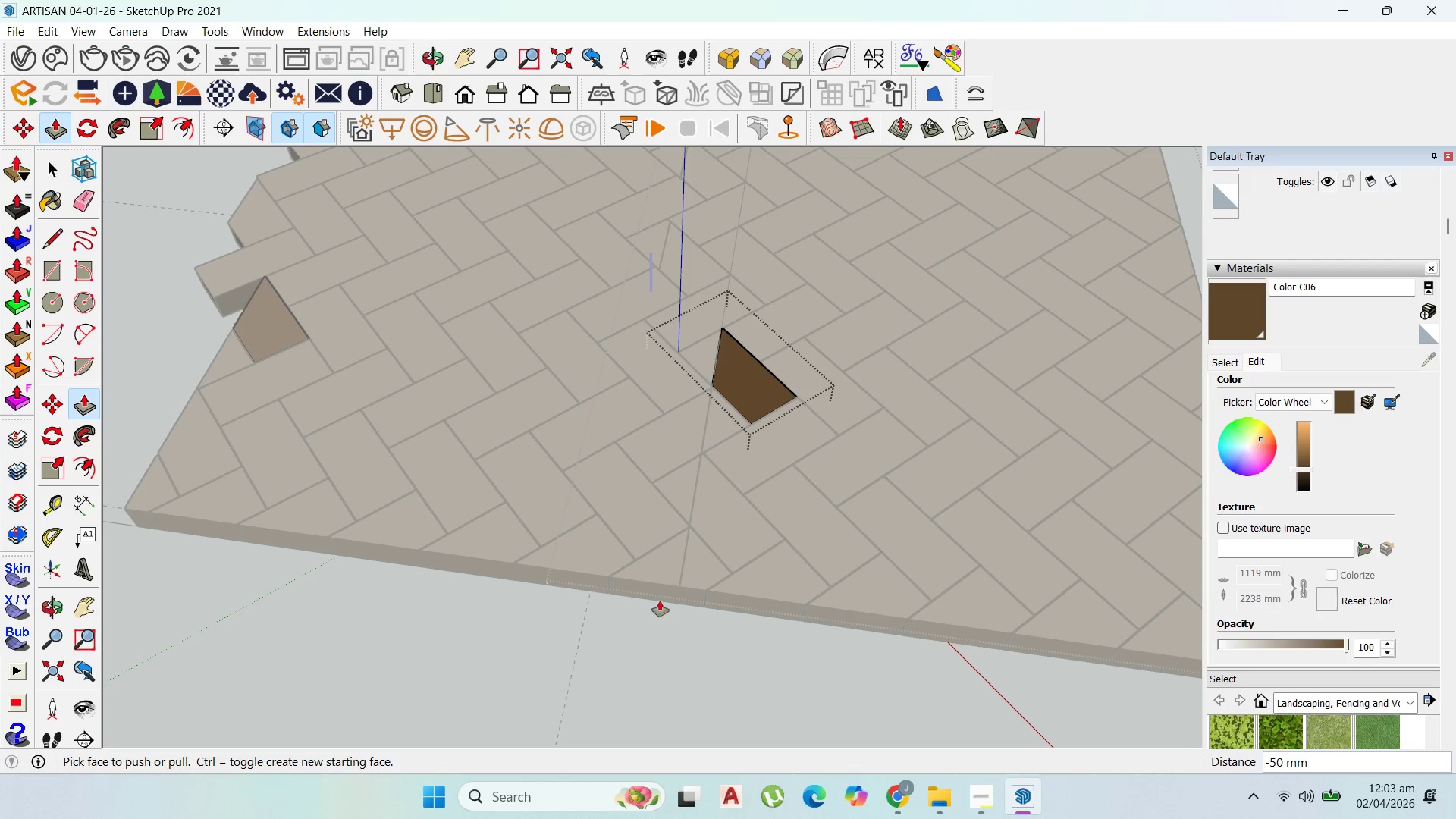 
scroll: coordinate [573, 611], scroll_direction: down, amount: 3.0
 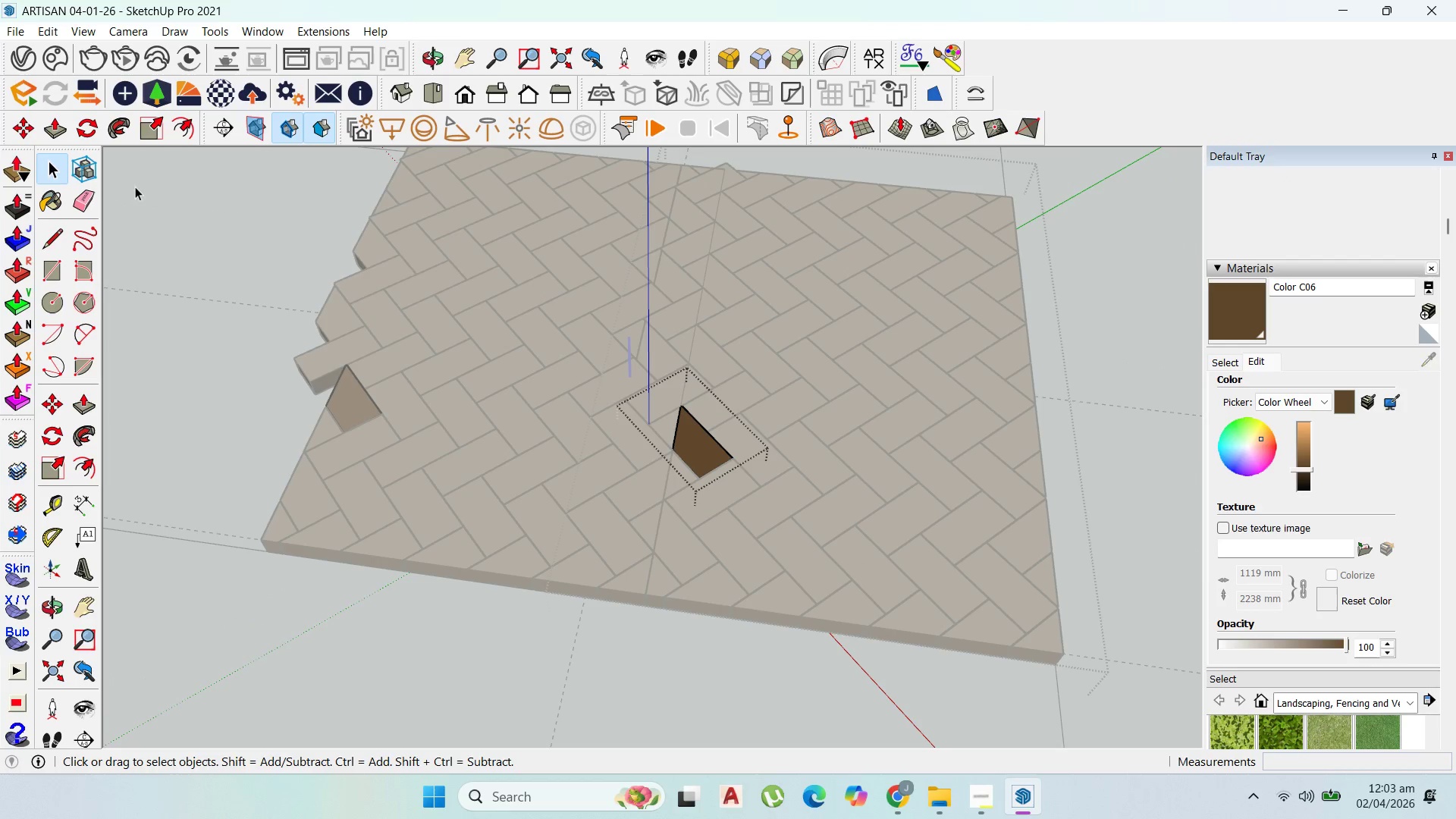 
key(Escape)
 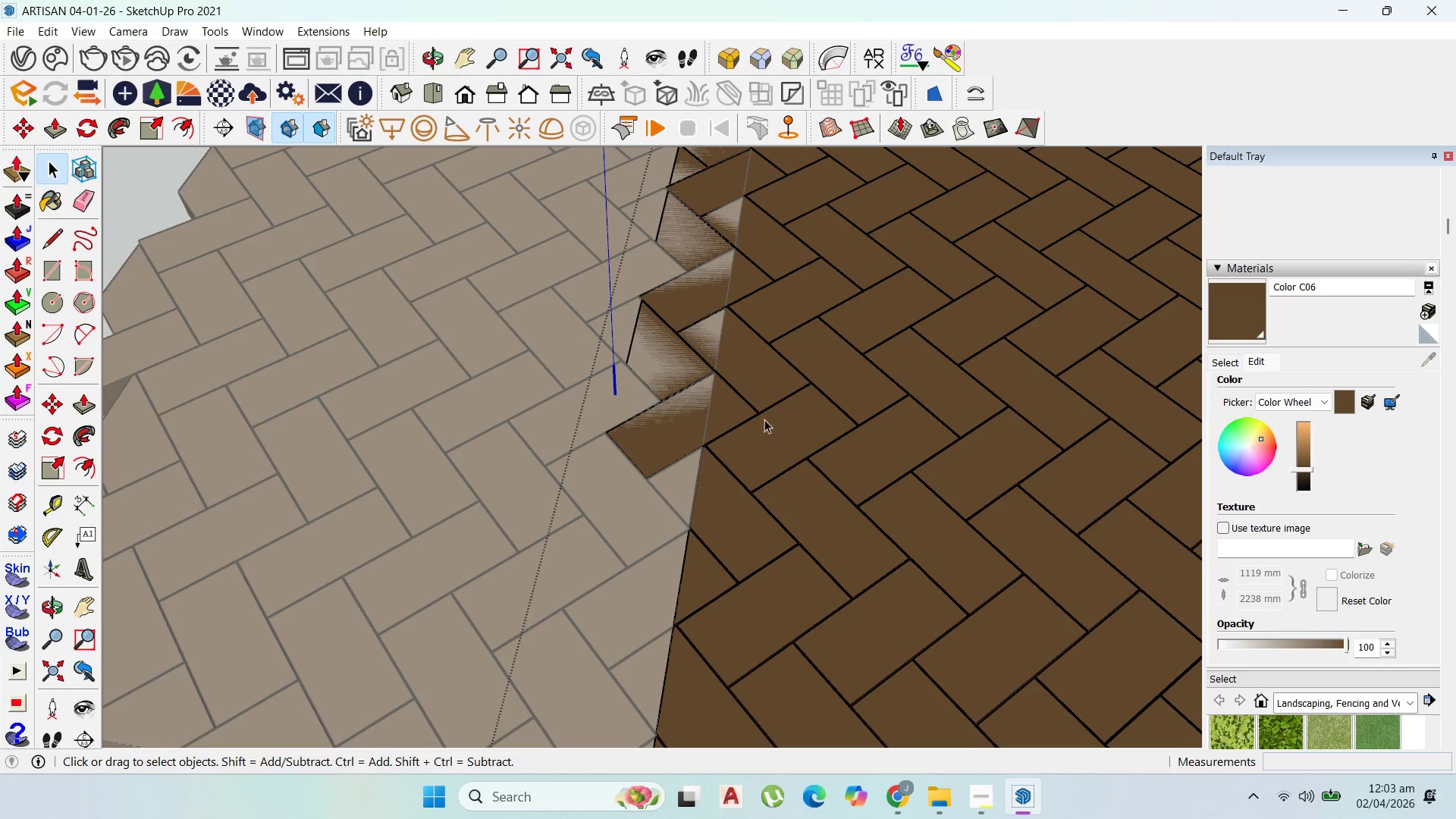 
scroll: coordinate [698, 375], scroll_direction: up, amount: 4.0
 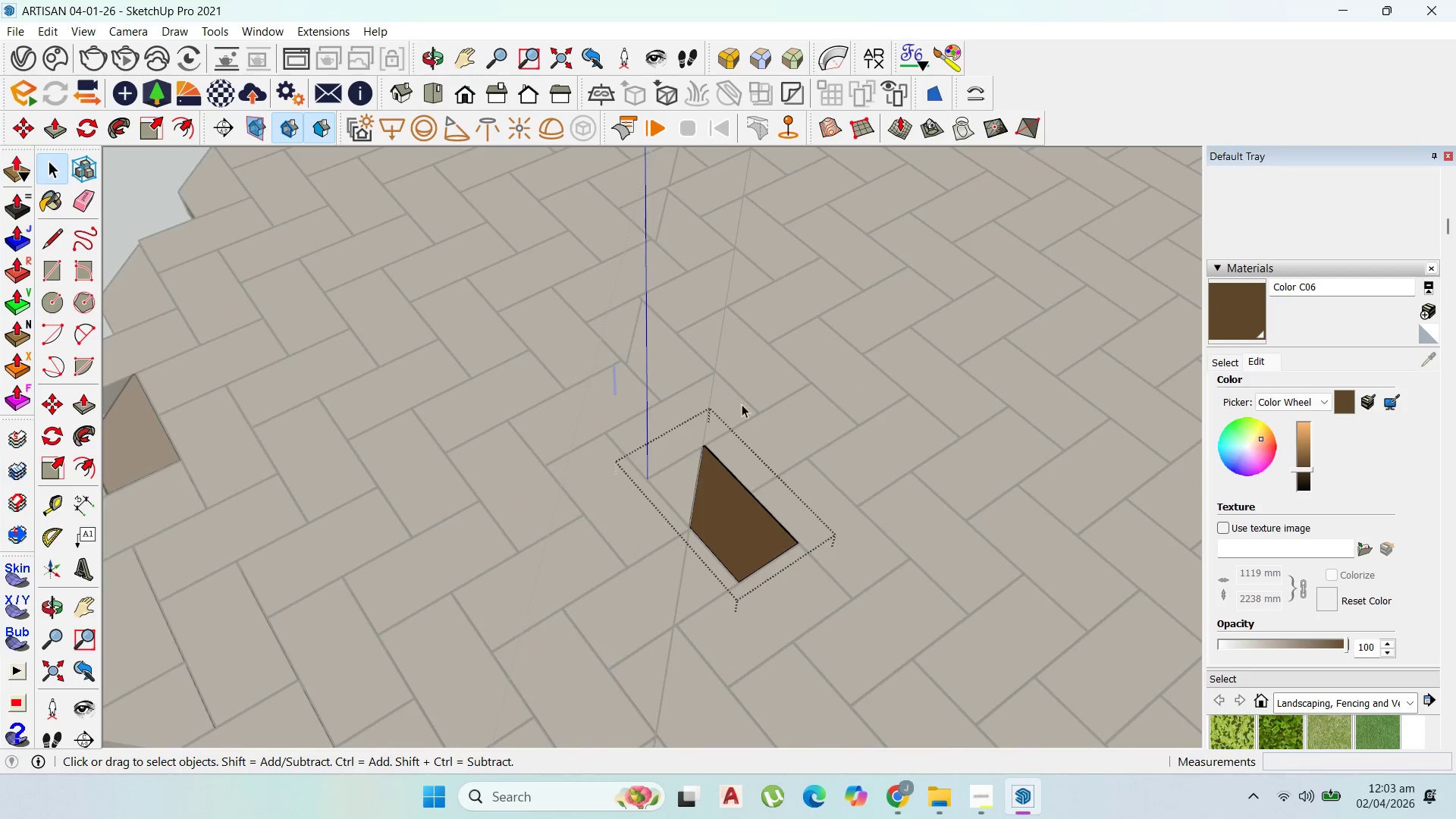 
left_click([783, 419])
 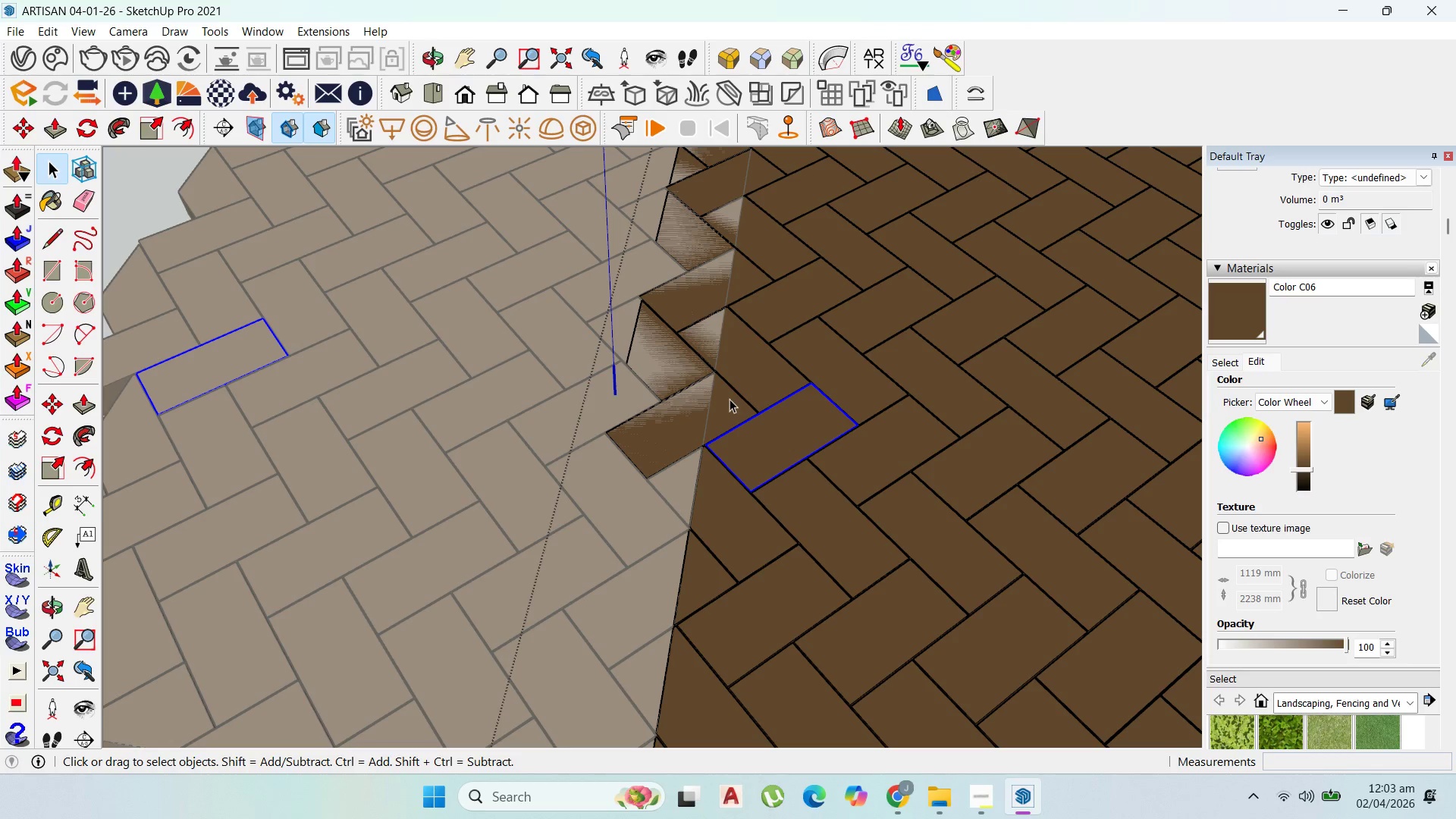 
left_click([727, 399])
 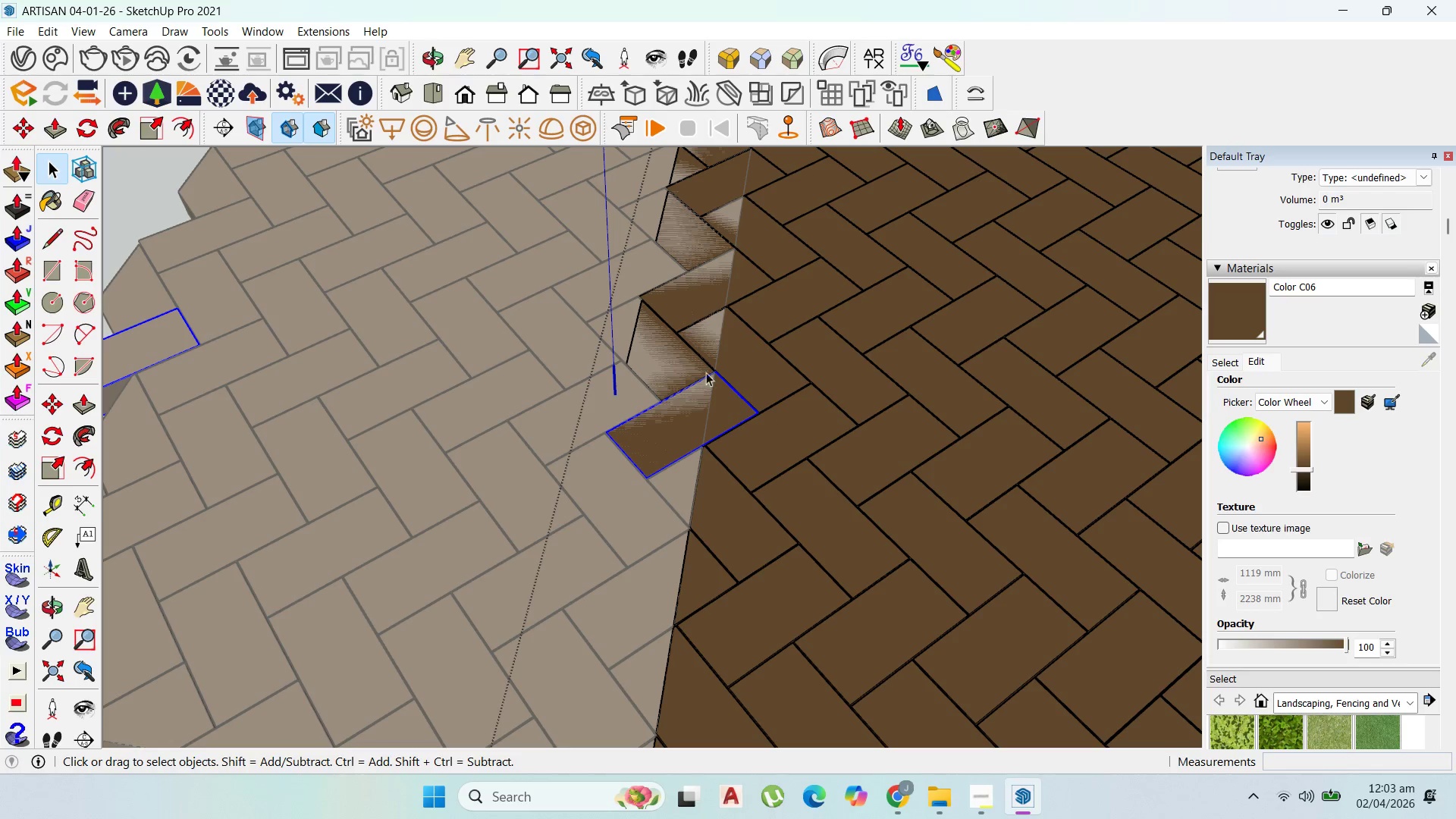 
left_click([667, 347])
 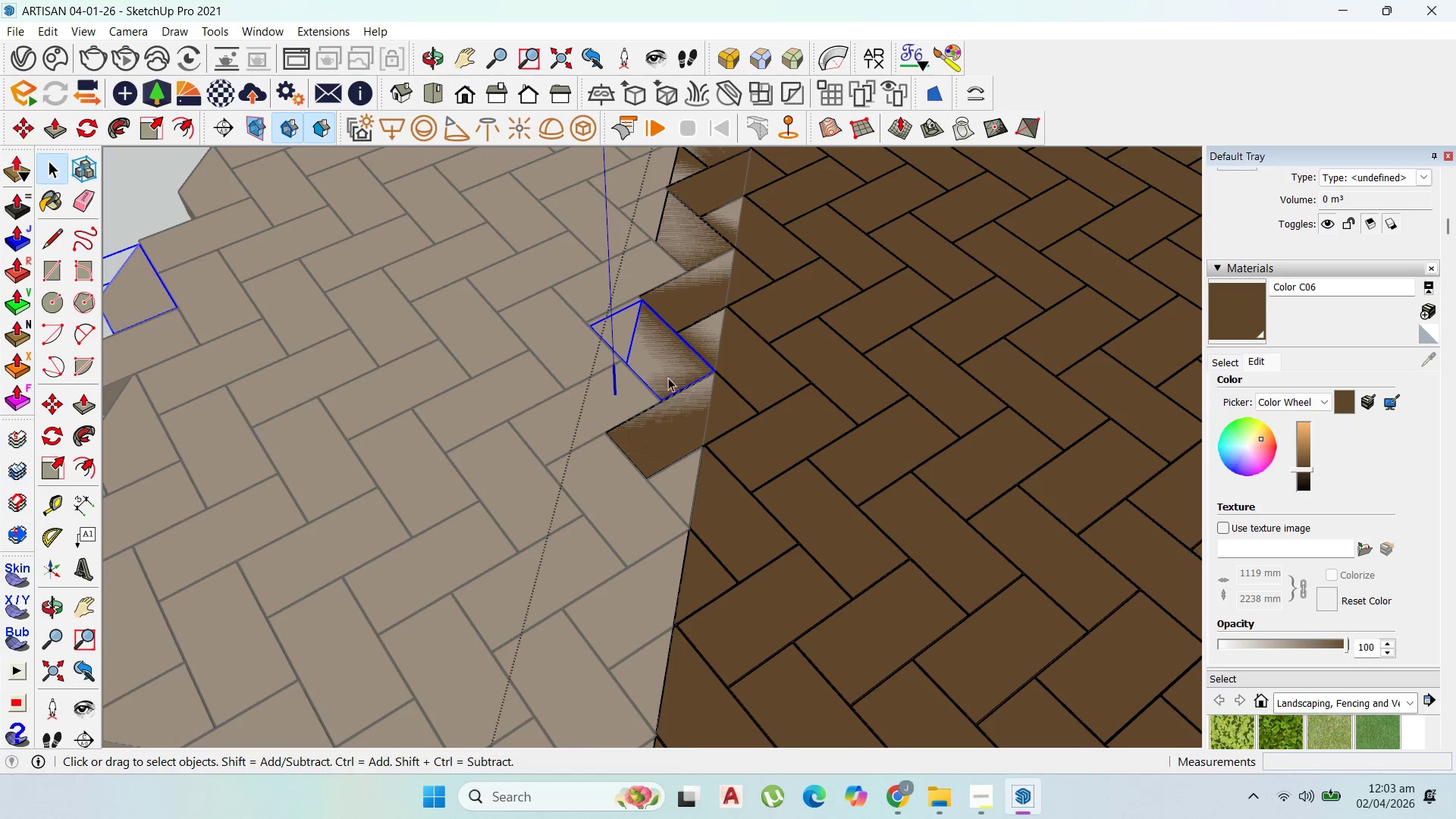 
scroll: coordinate [668, 400], scroll_direction: down, amount: 2.0
 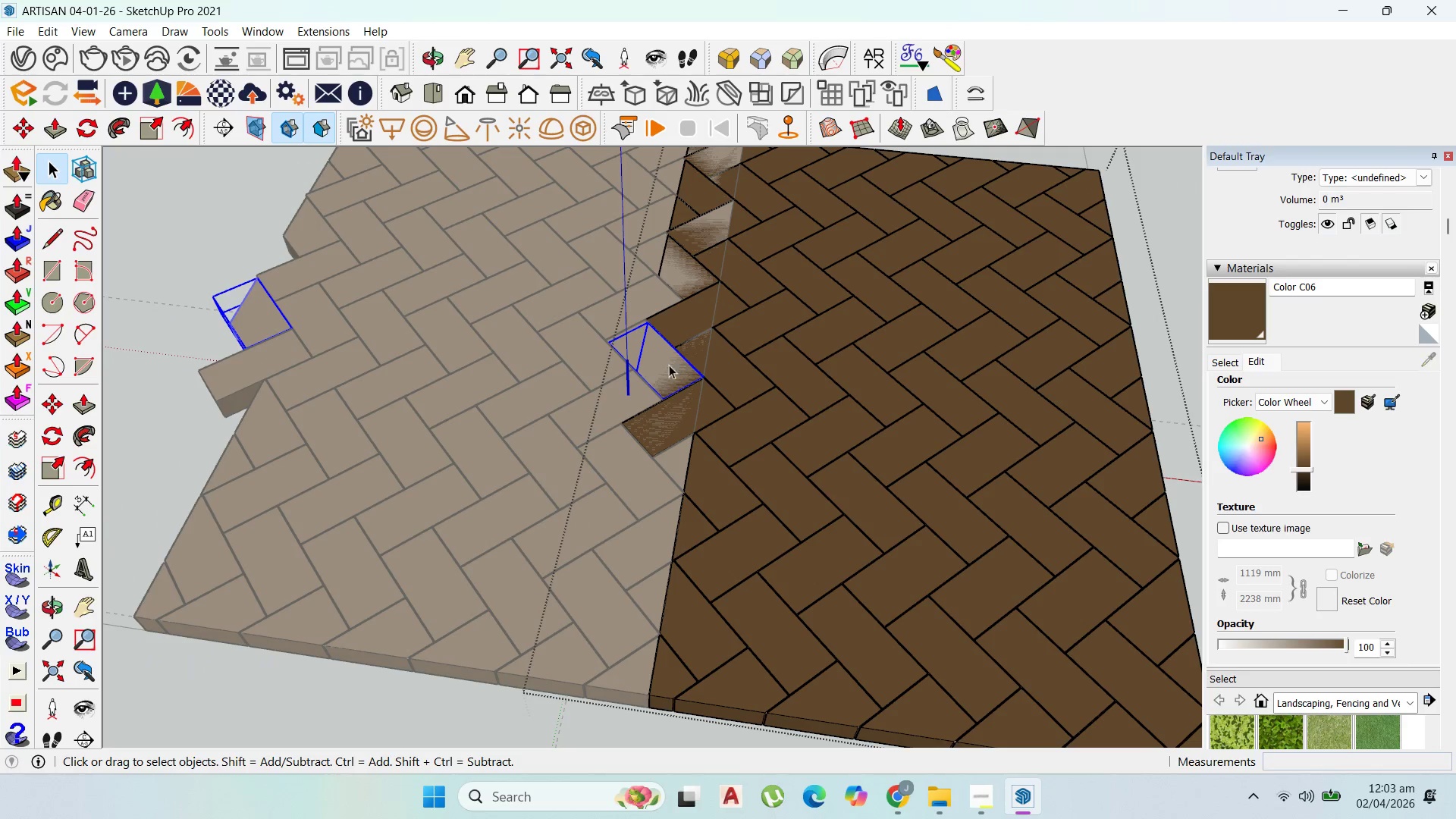 
key(Delete)
 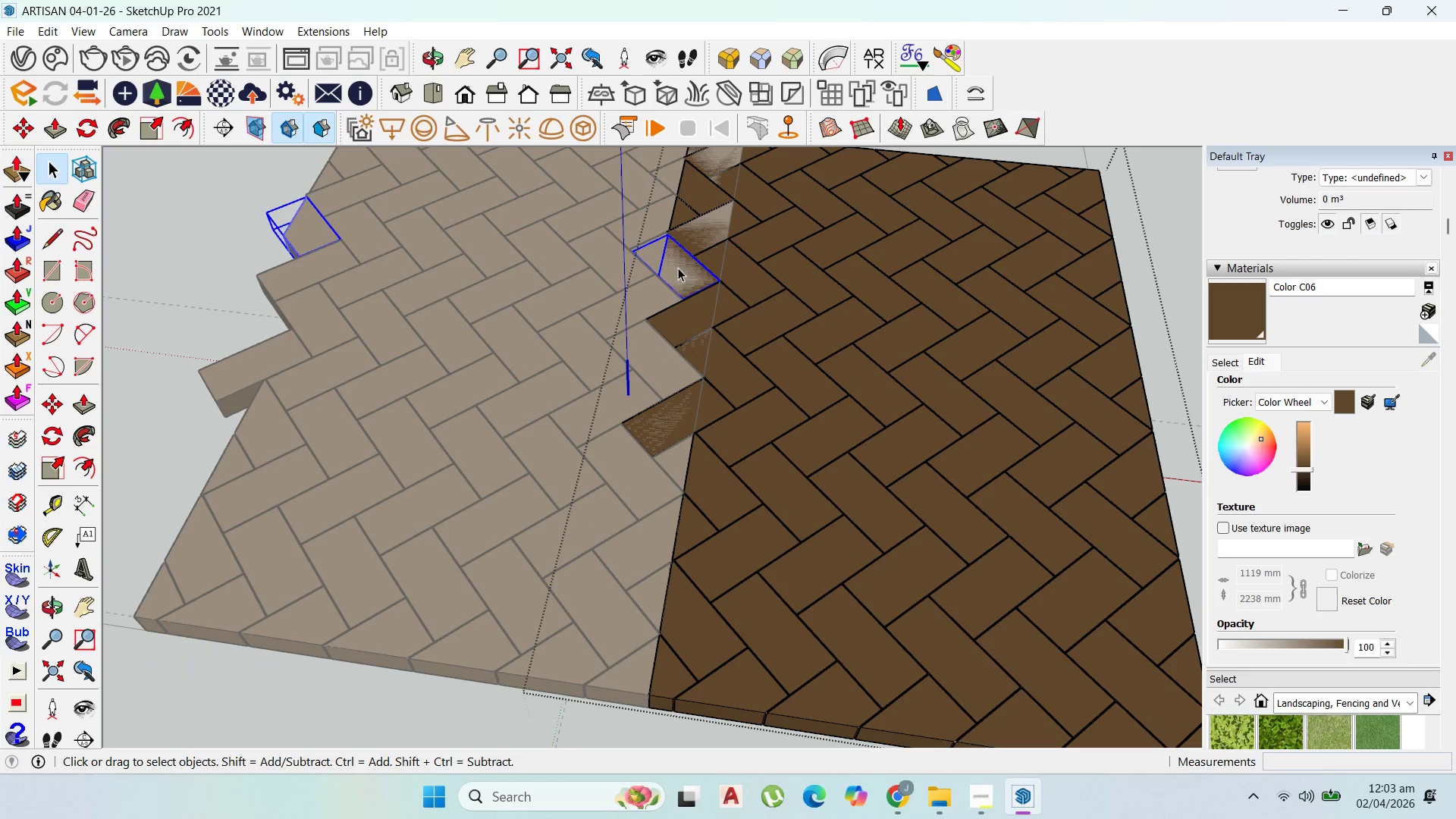 
key(Delete)
 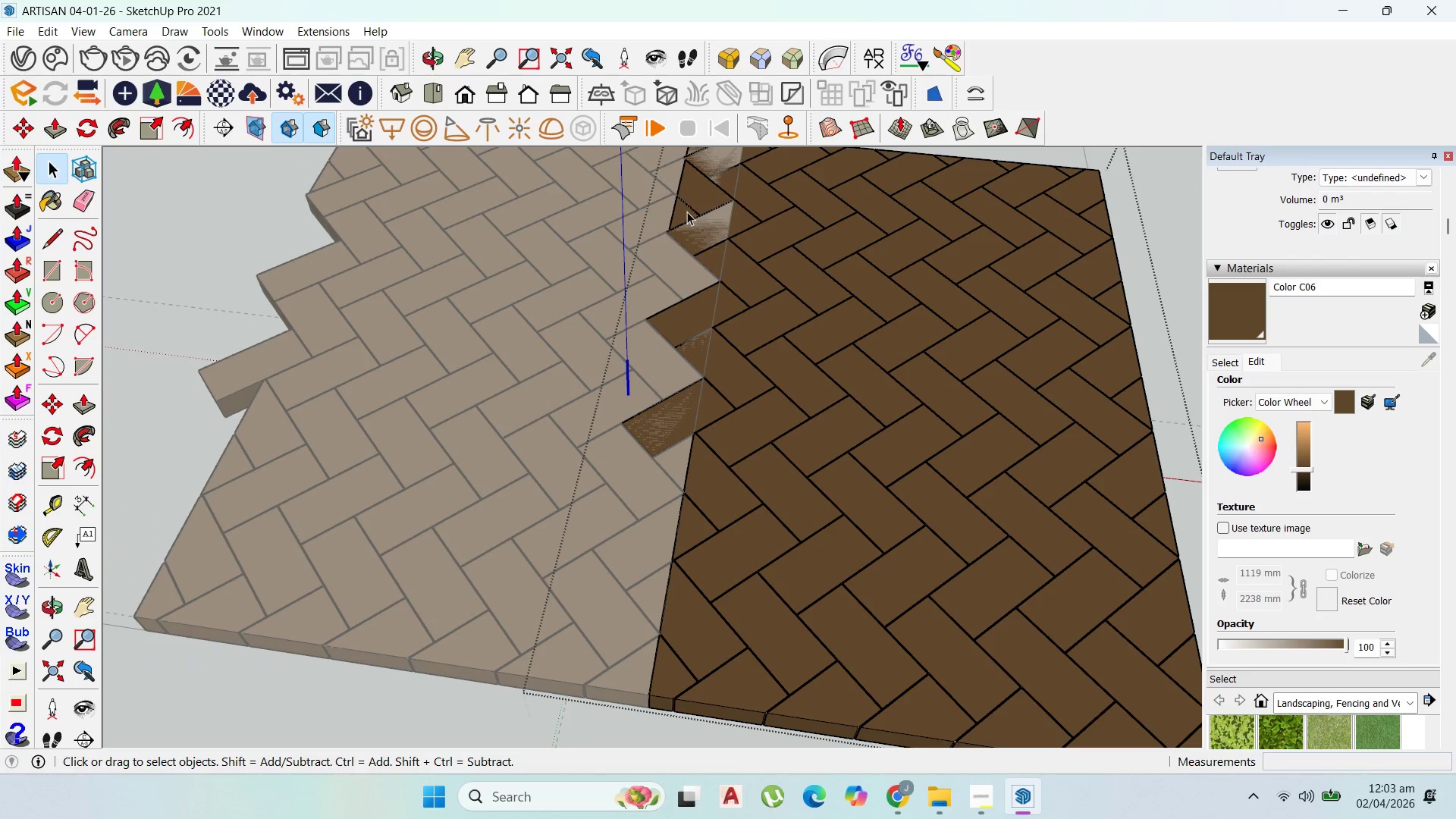 
left_click([686, 211])
 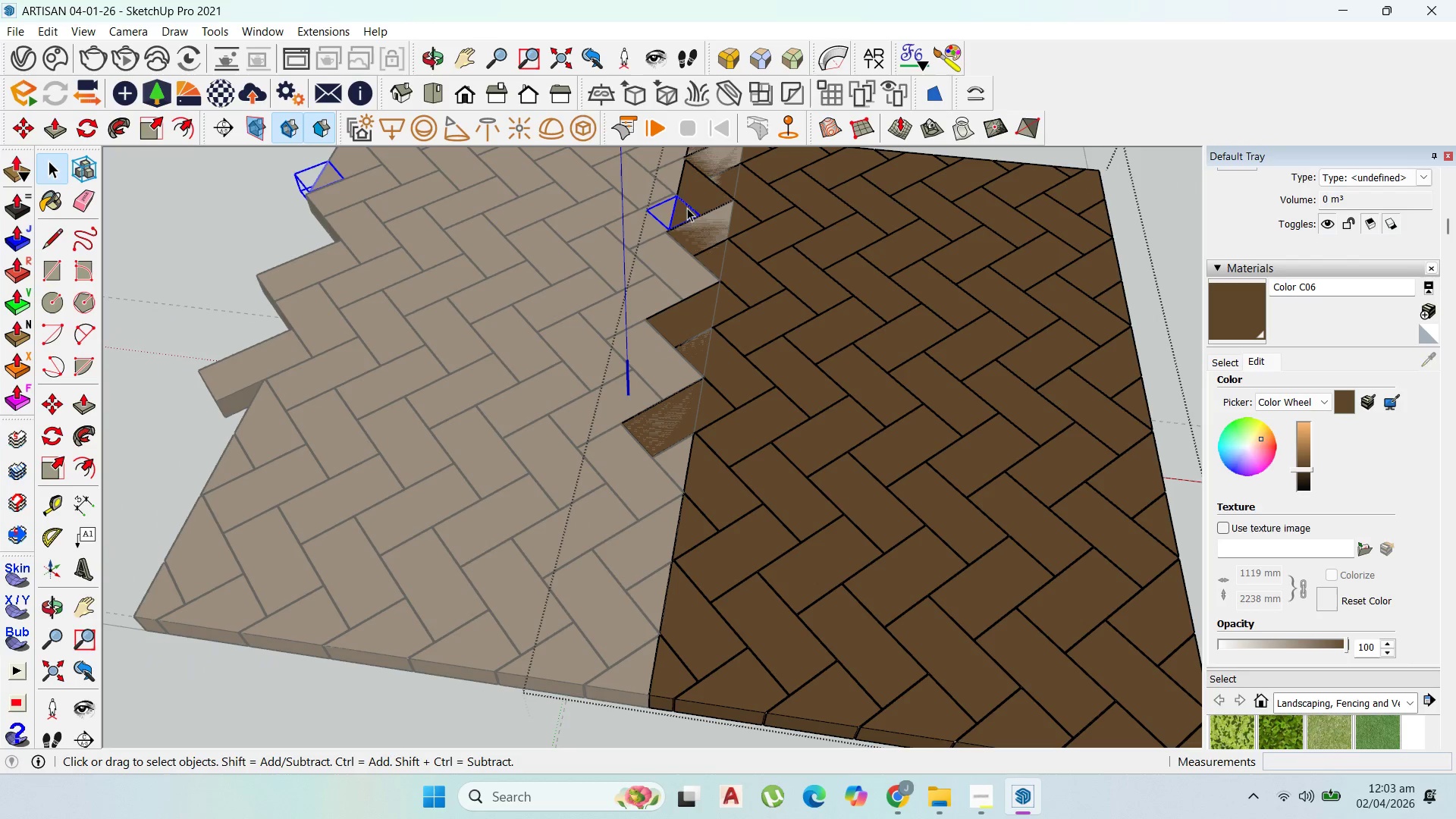 
key(Delete)
 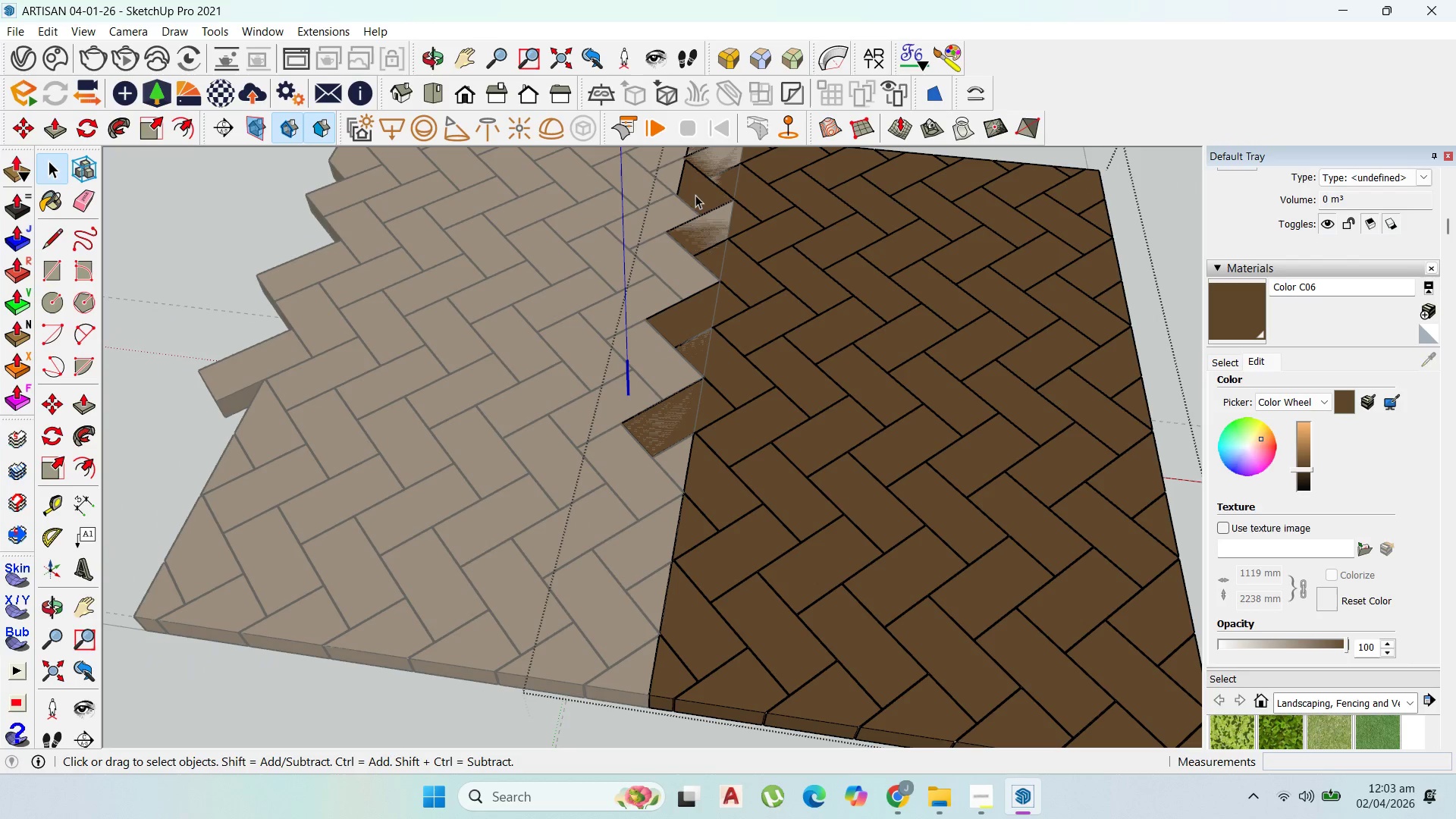 
double_click([698, 192])
 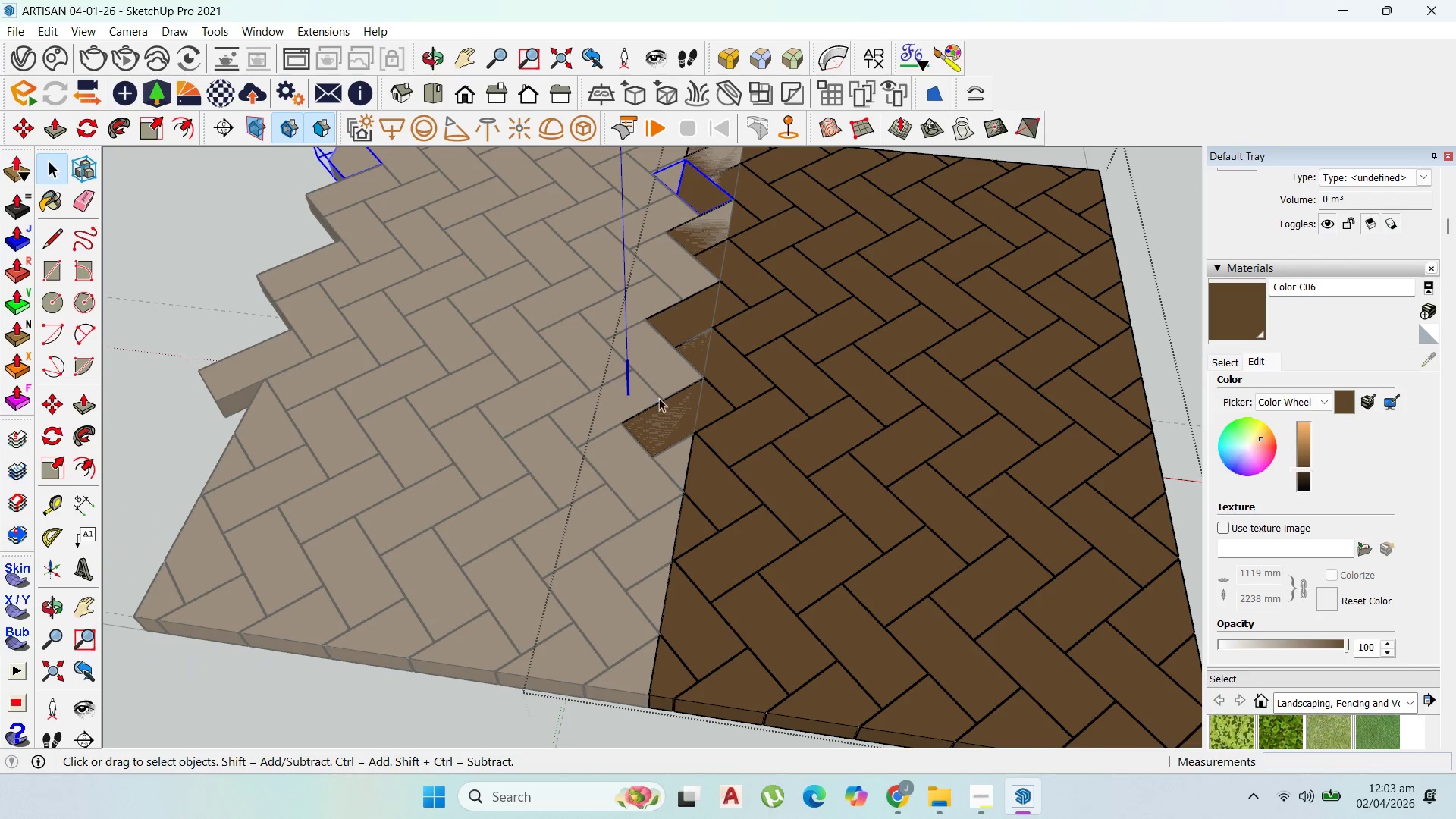 
key(Delete)
 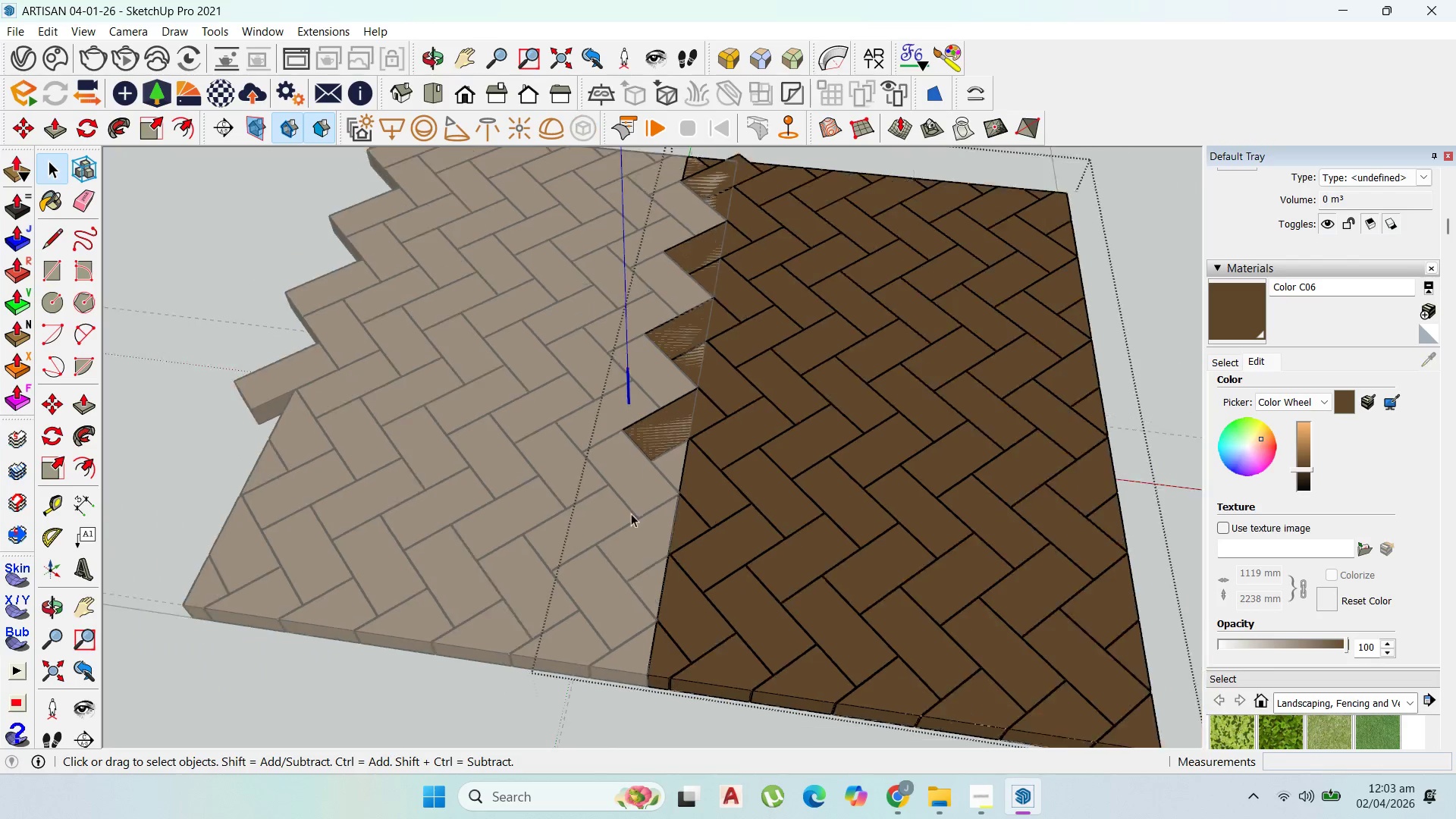 
left_click([685, 226])
 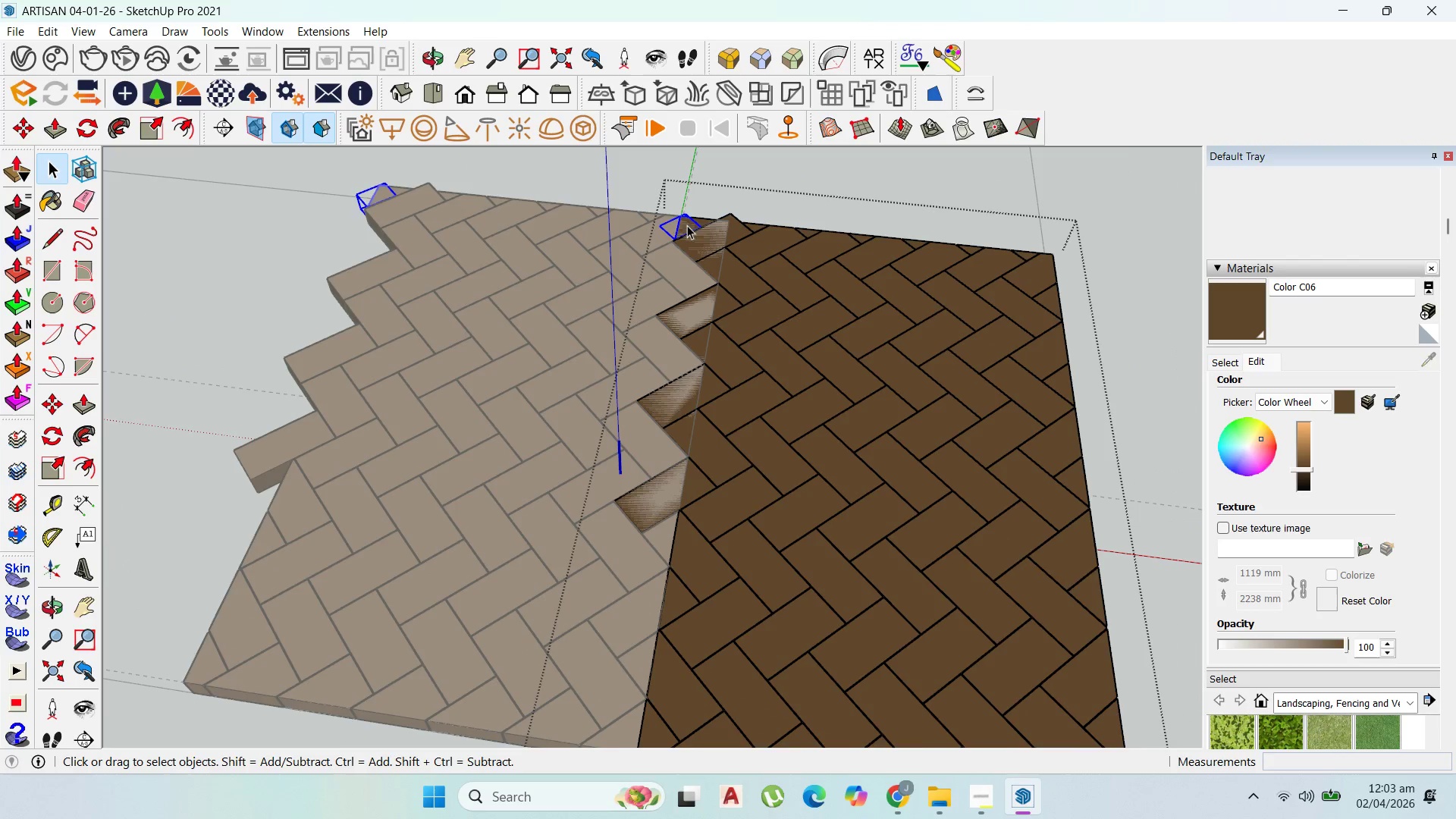 
scroll: coordinate [661, 280], scroll_direction: down, amount: 3.0
 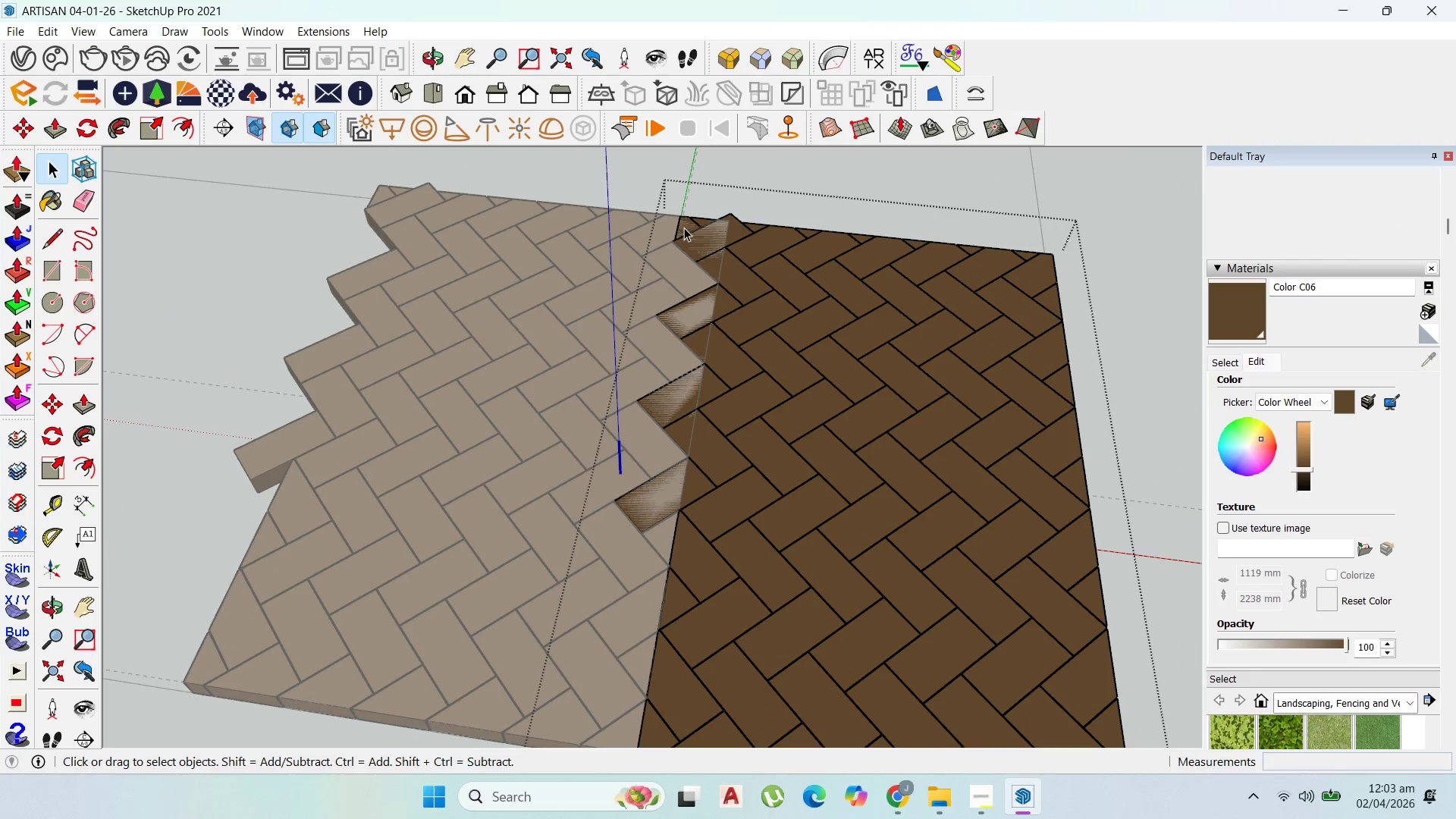 
key(Delete)
 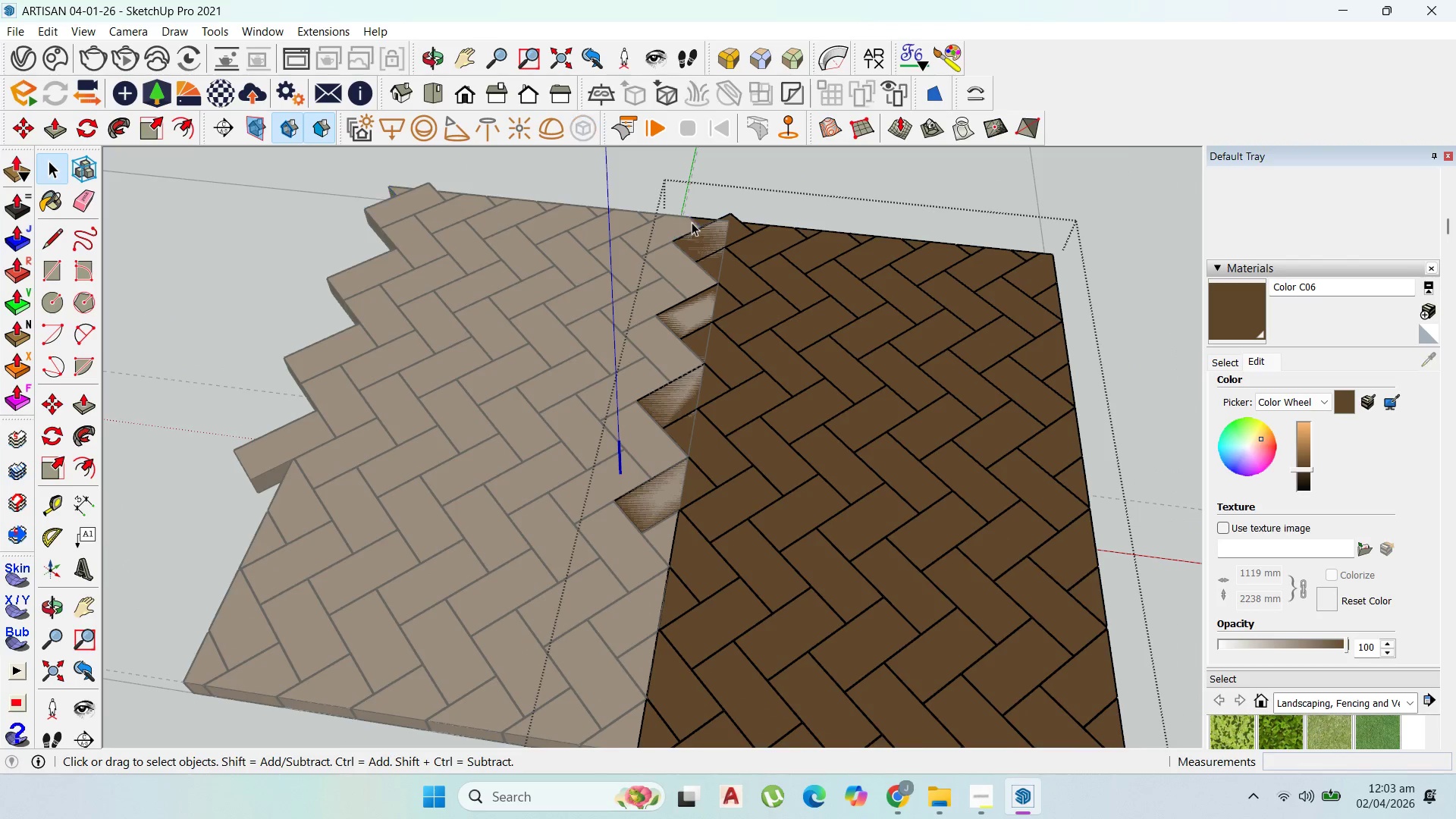 
left_click([700, 221])
 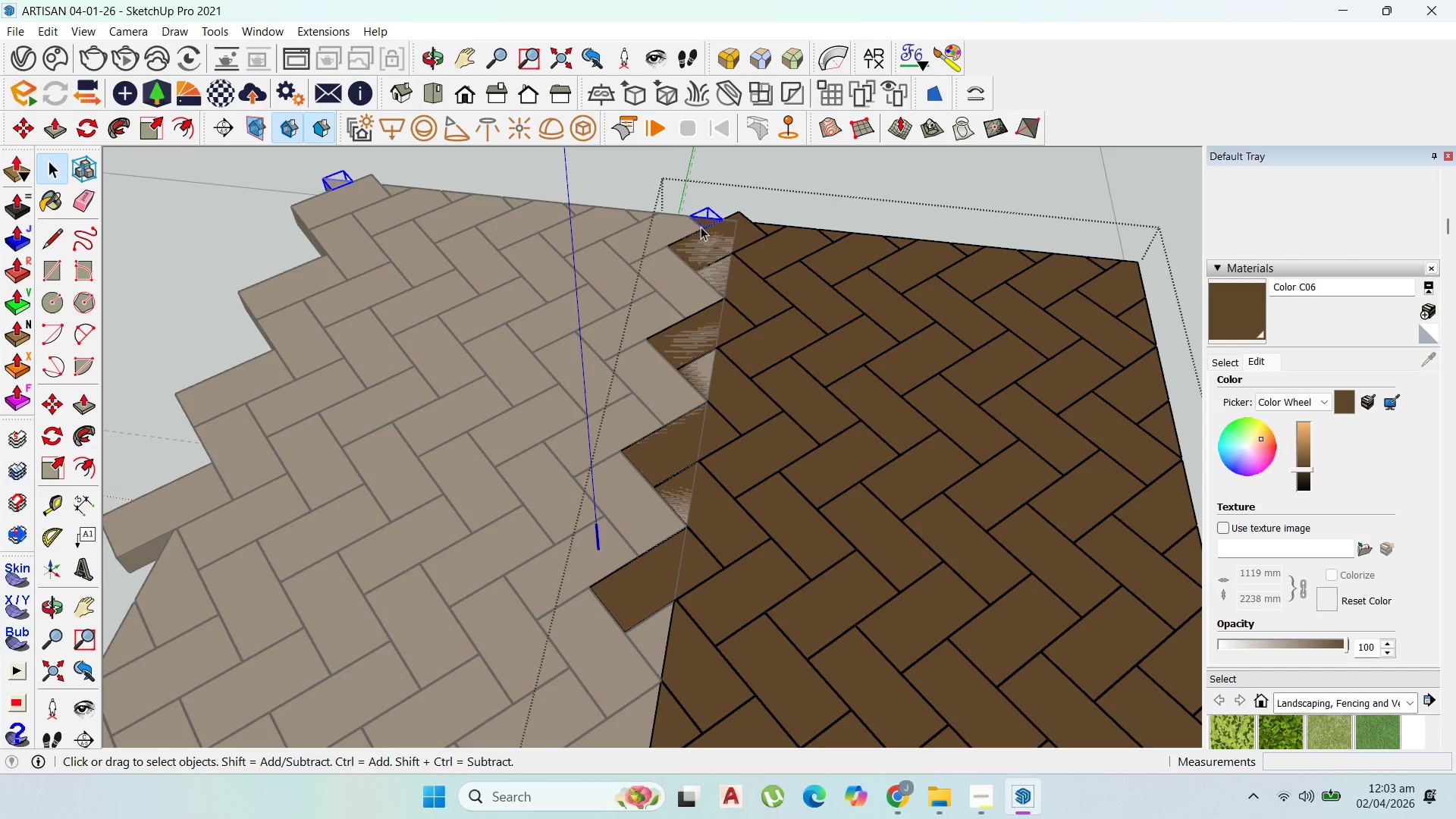 
scroll: coordinate [695, 221], scroll_direction: up, amount: 2.0
 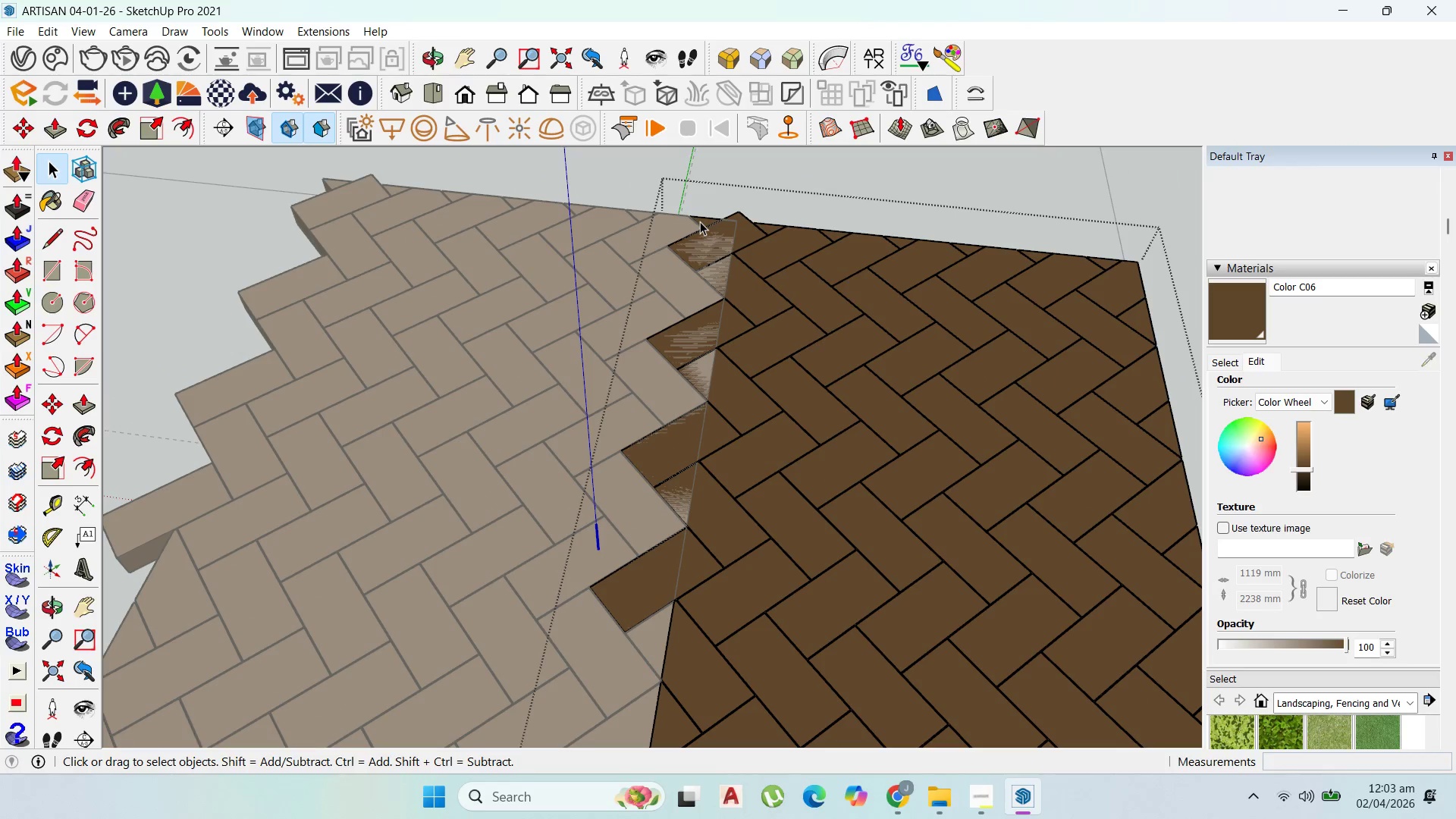 
key(Delete)
 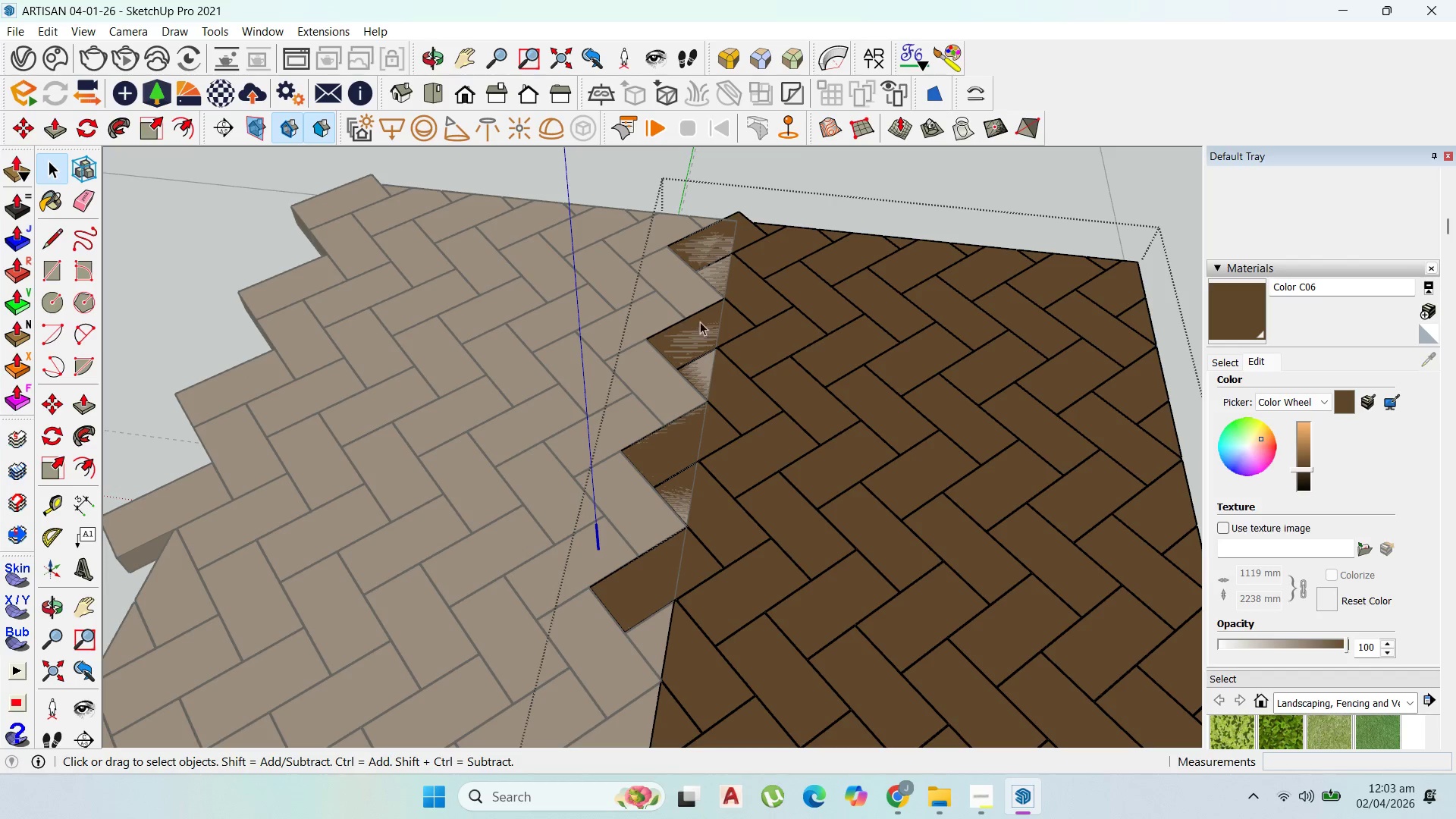 
scroll: coordinate [762, 275], scroll_direction: down, amount: 1.0
 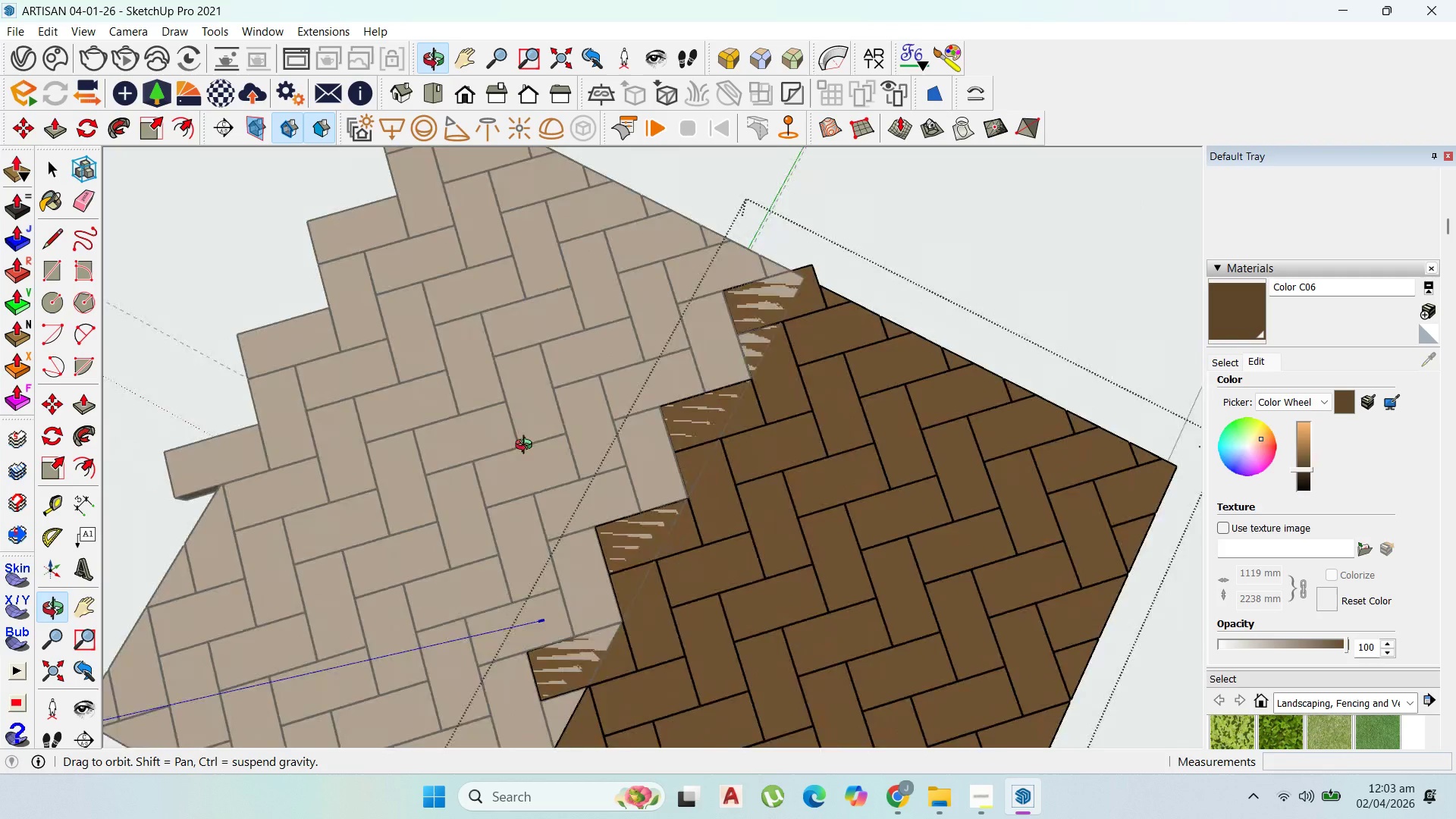 
left_click([664, 522])
 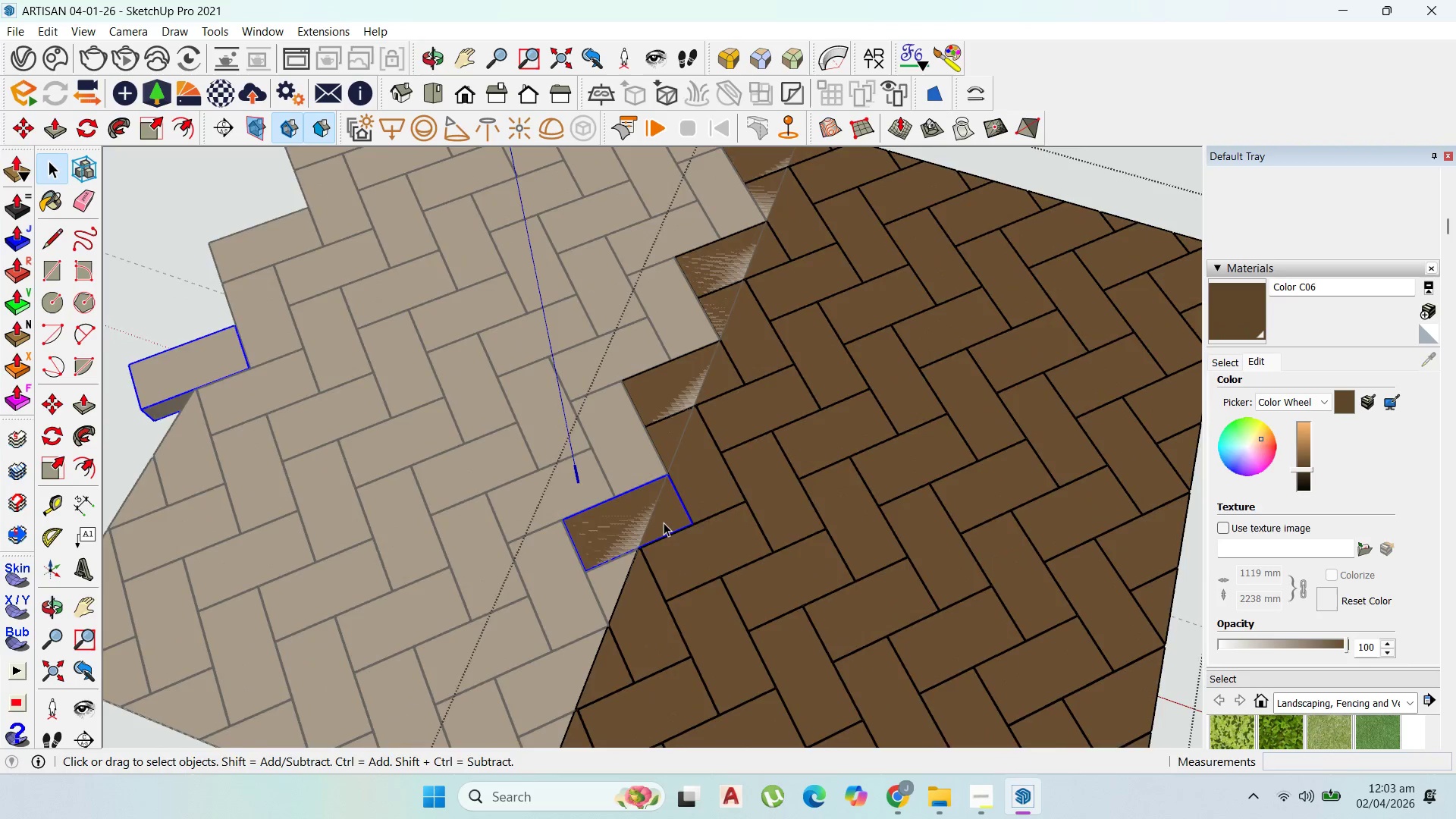 
scroll: coordinate [649, 527], scroll_direction: up, amount: 1.0
 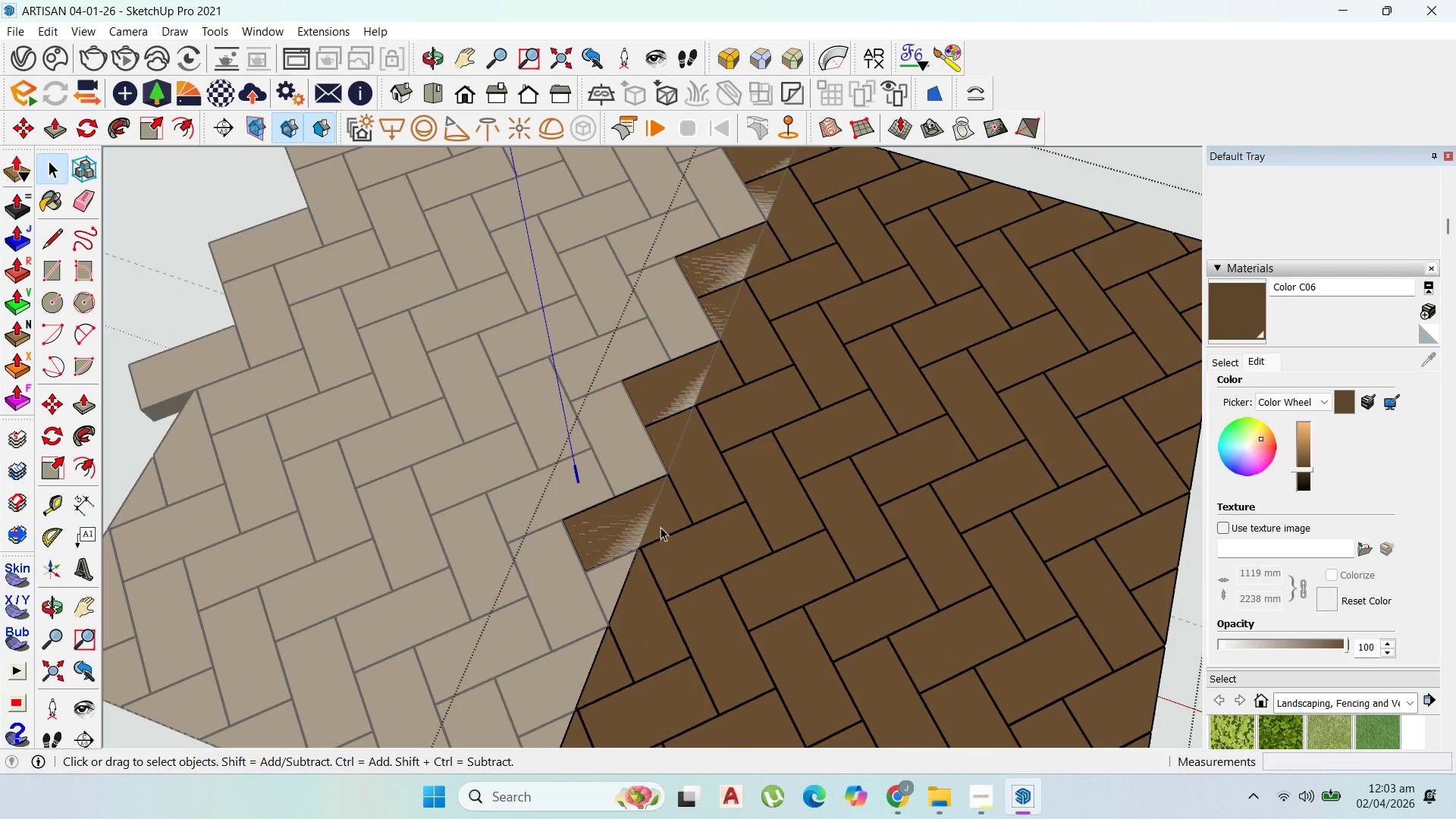 
double_click([664, 522])
 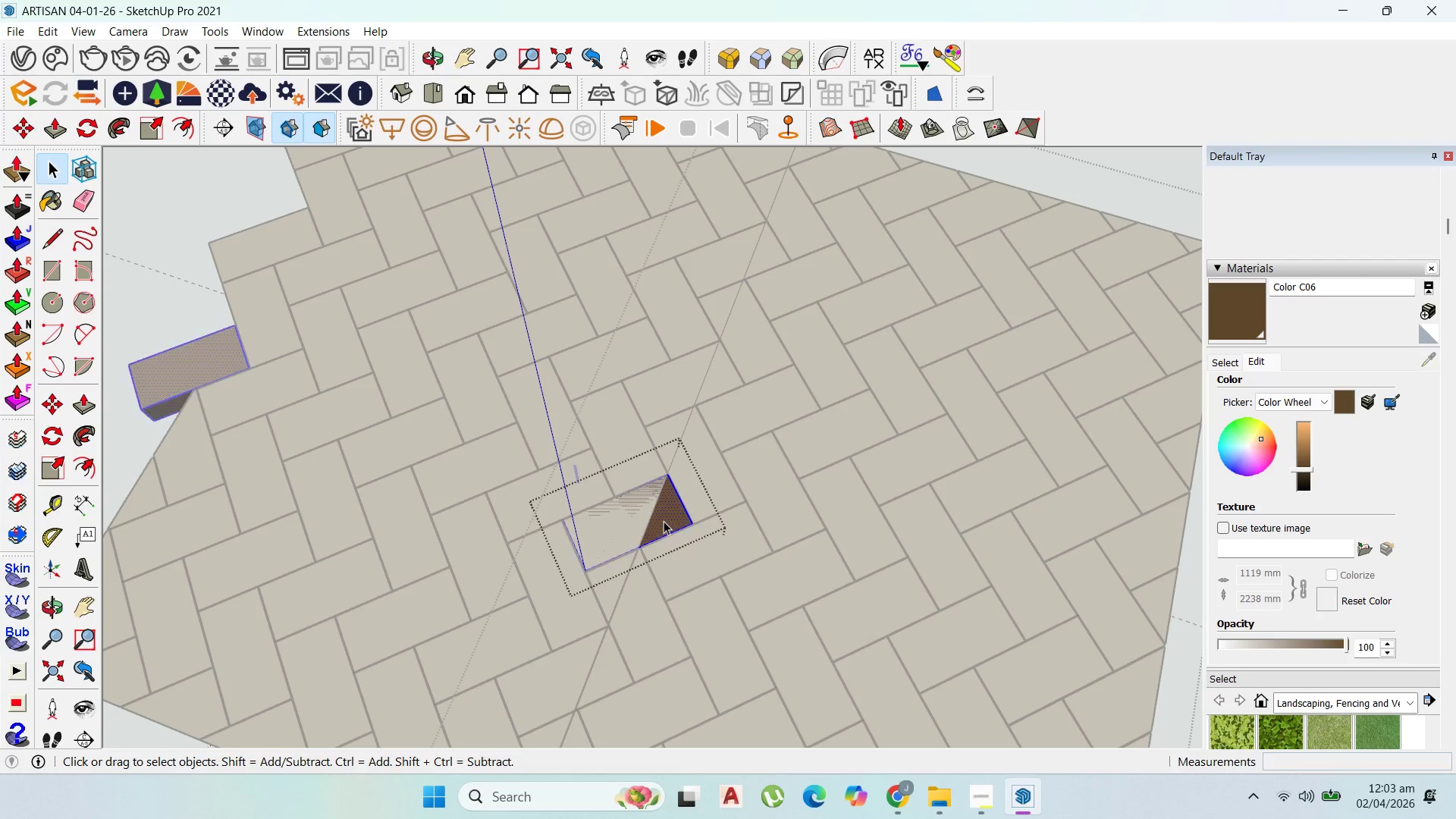 
triple_click([664, 521])
 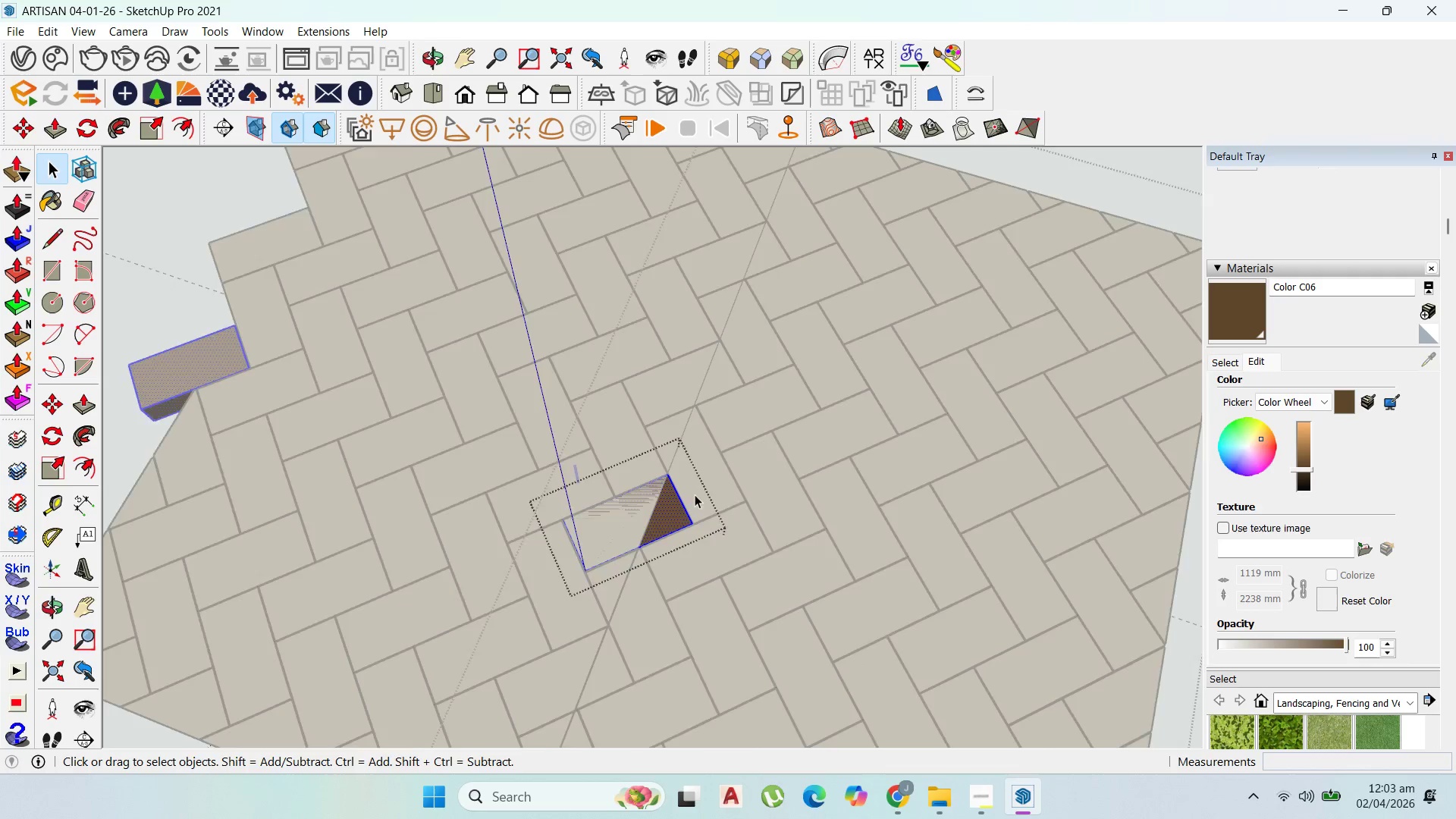 
key(Escape)
 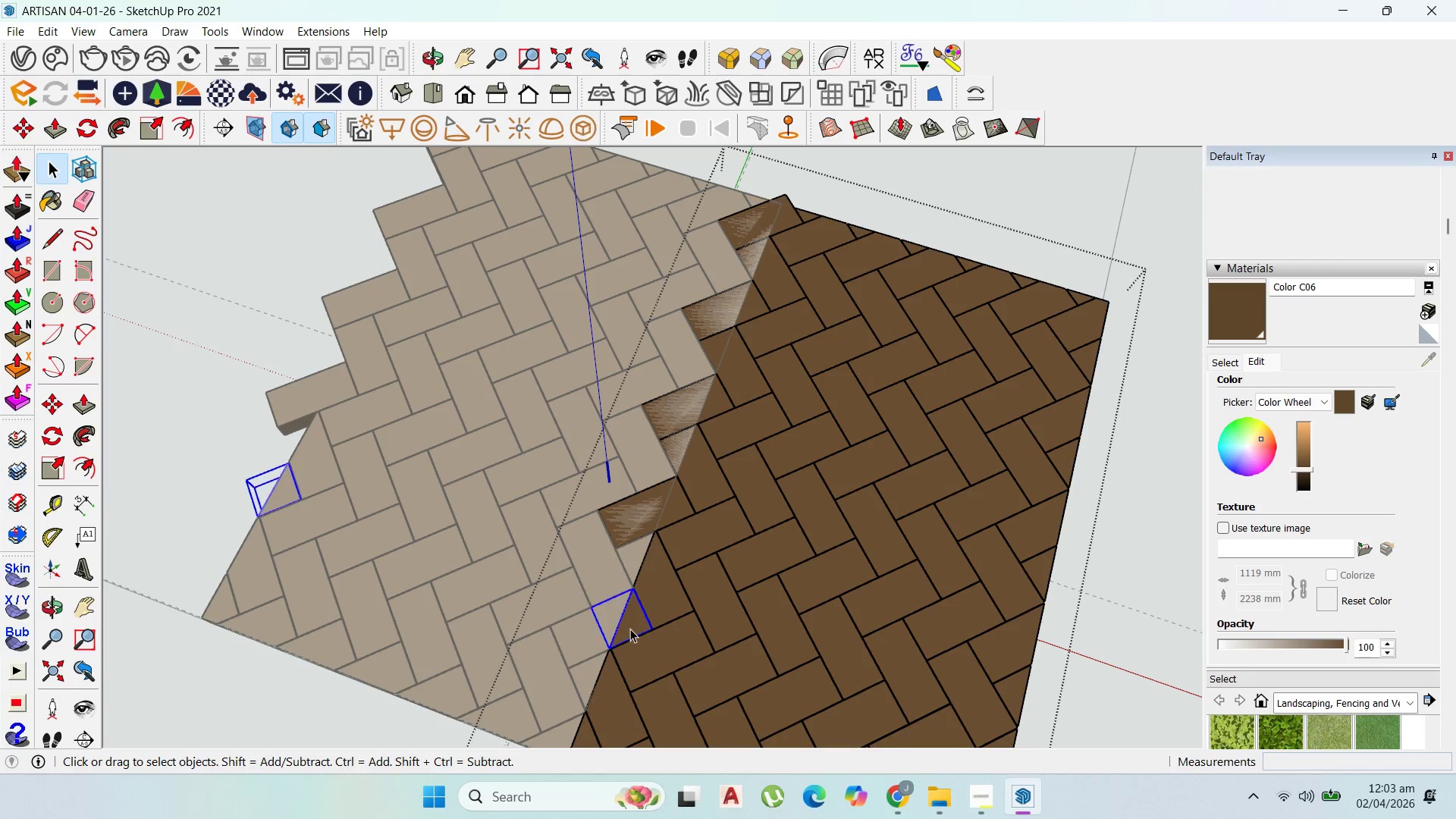 
scroll: coordinate [708, 473], scroll_direction: down, amount: 2.0
 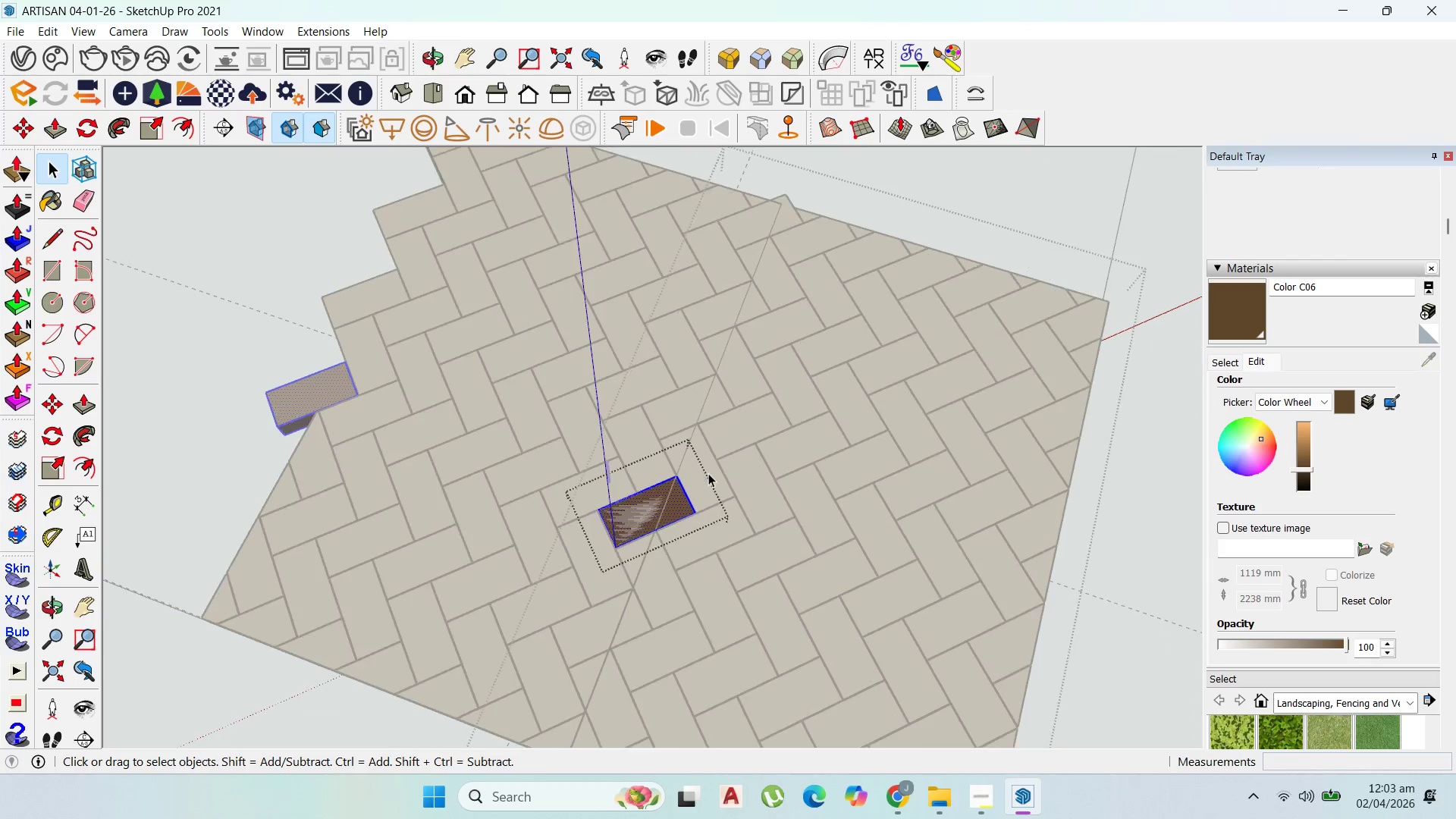 
scroll: coordinate [667, 627], scroll_direction: up, amount: 7.0
 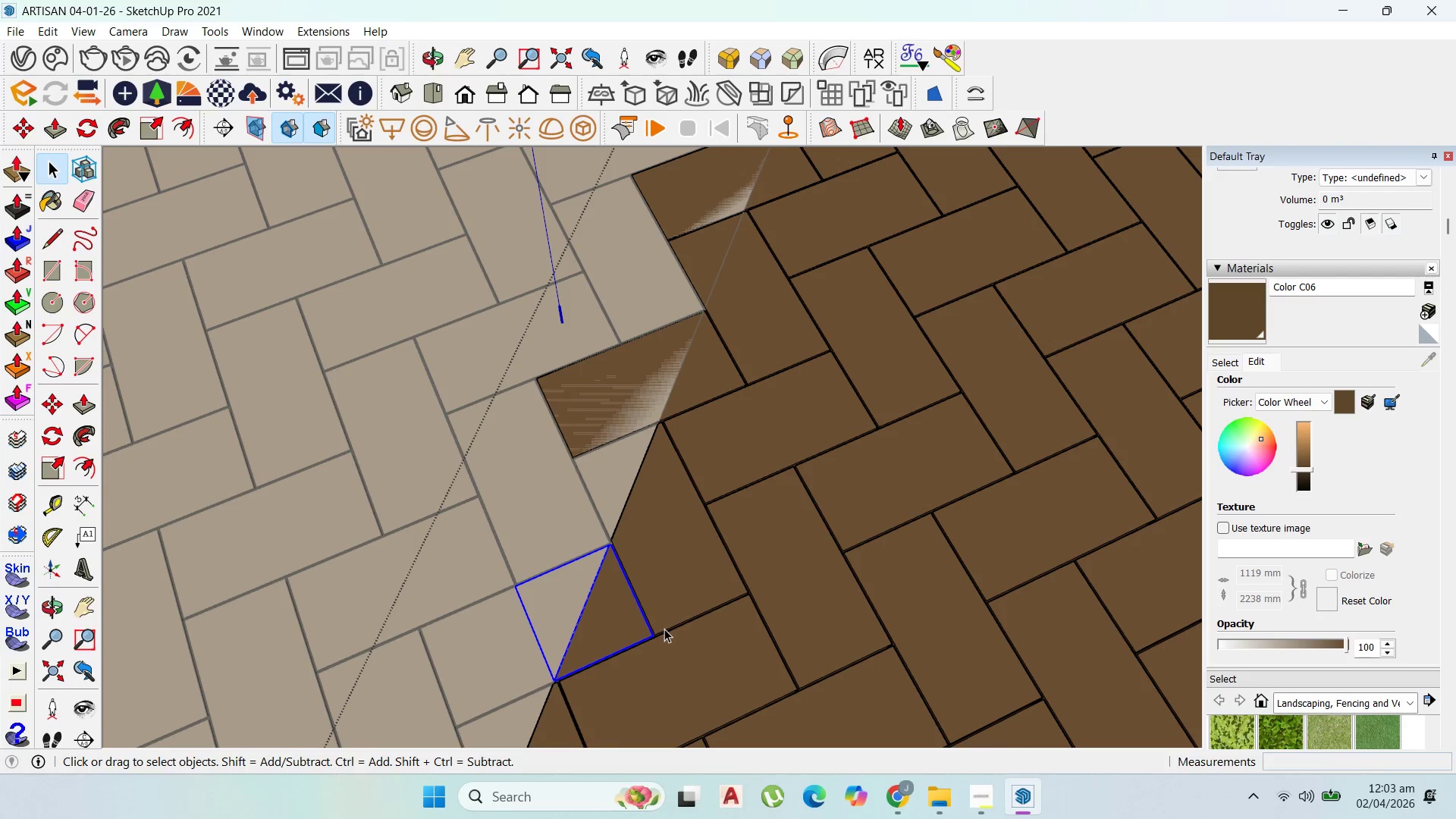 
key(M)
 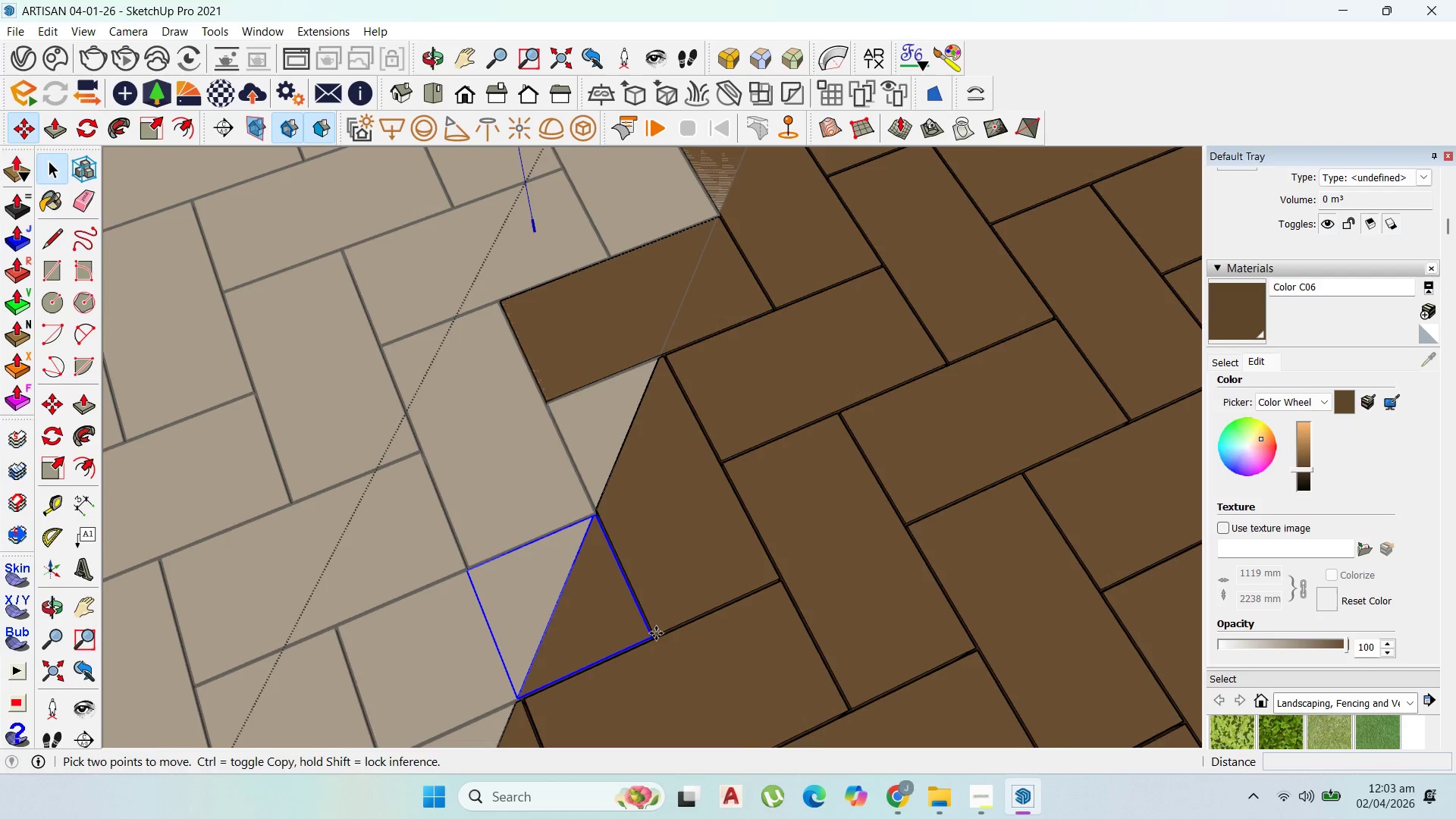 
left_click([651, 635])
 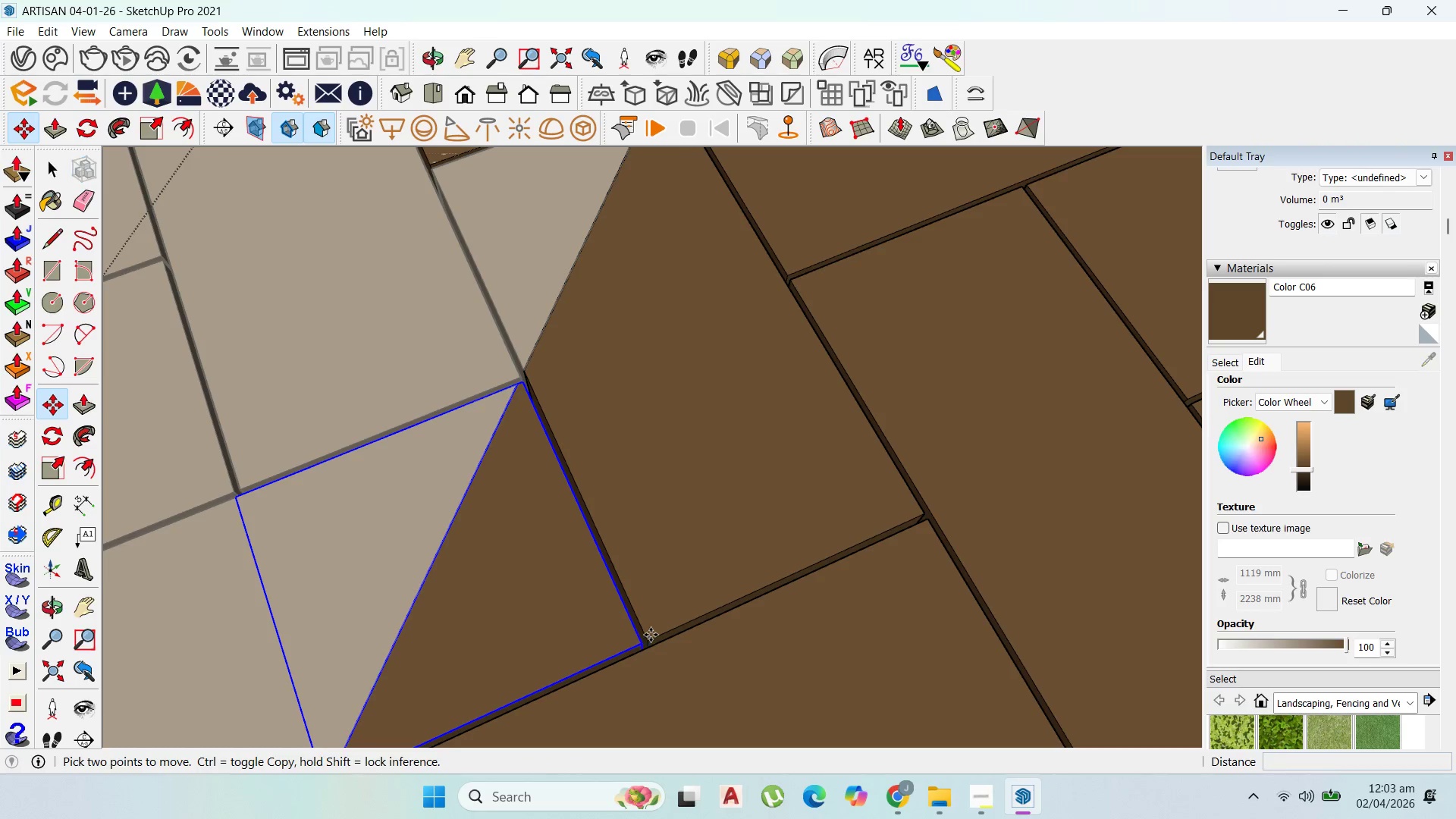 
key(Control+ControlLeft)
 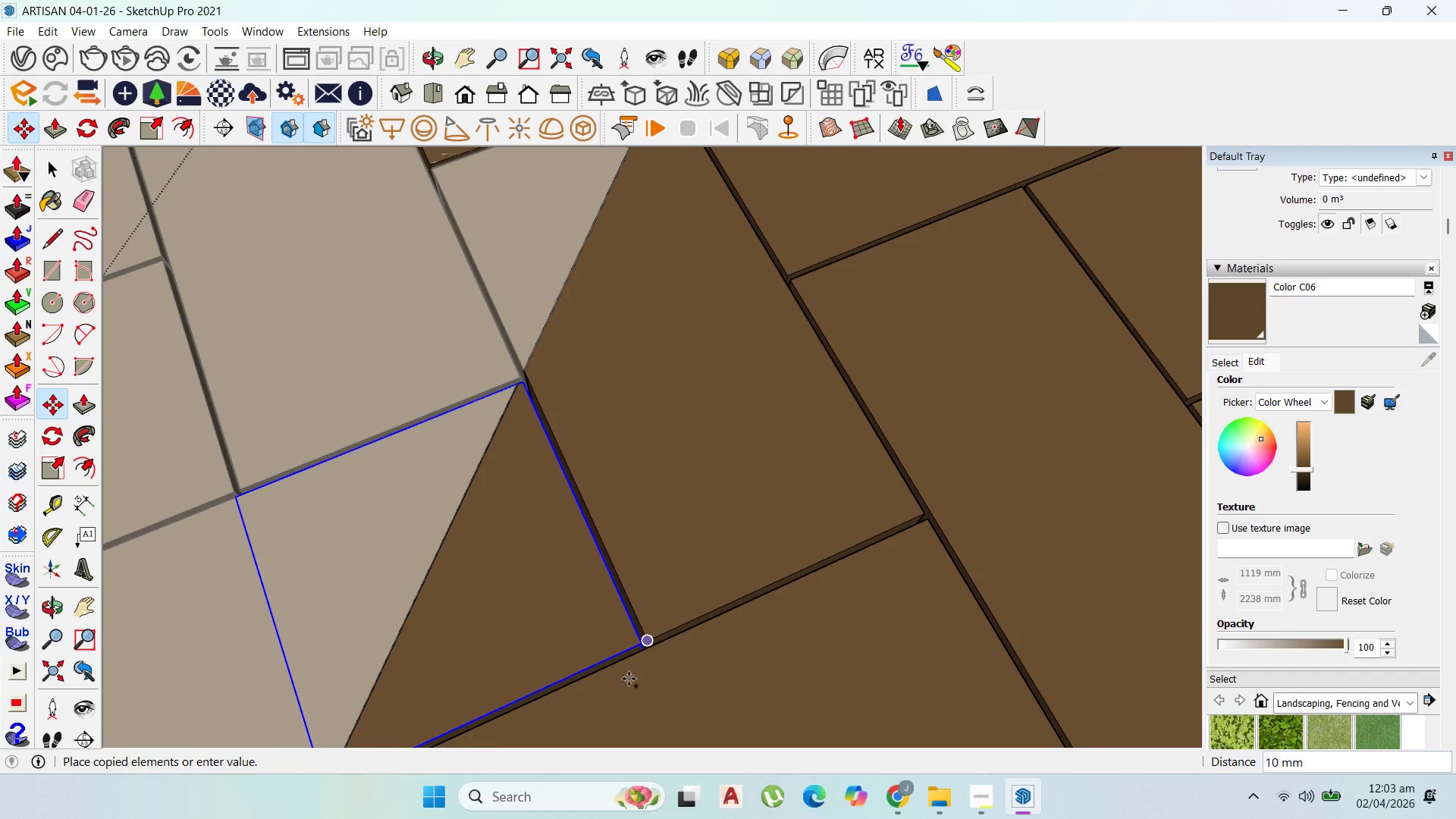 
scroll: coordinate [651, 633], scroll_direction: up, amount: 11.0
 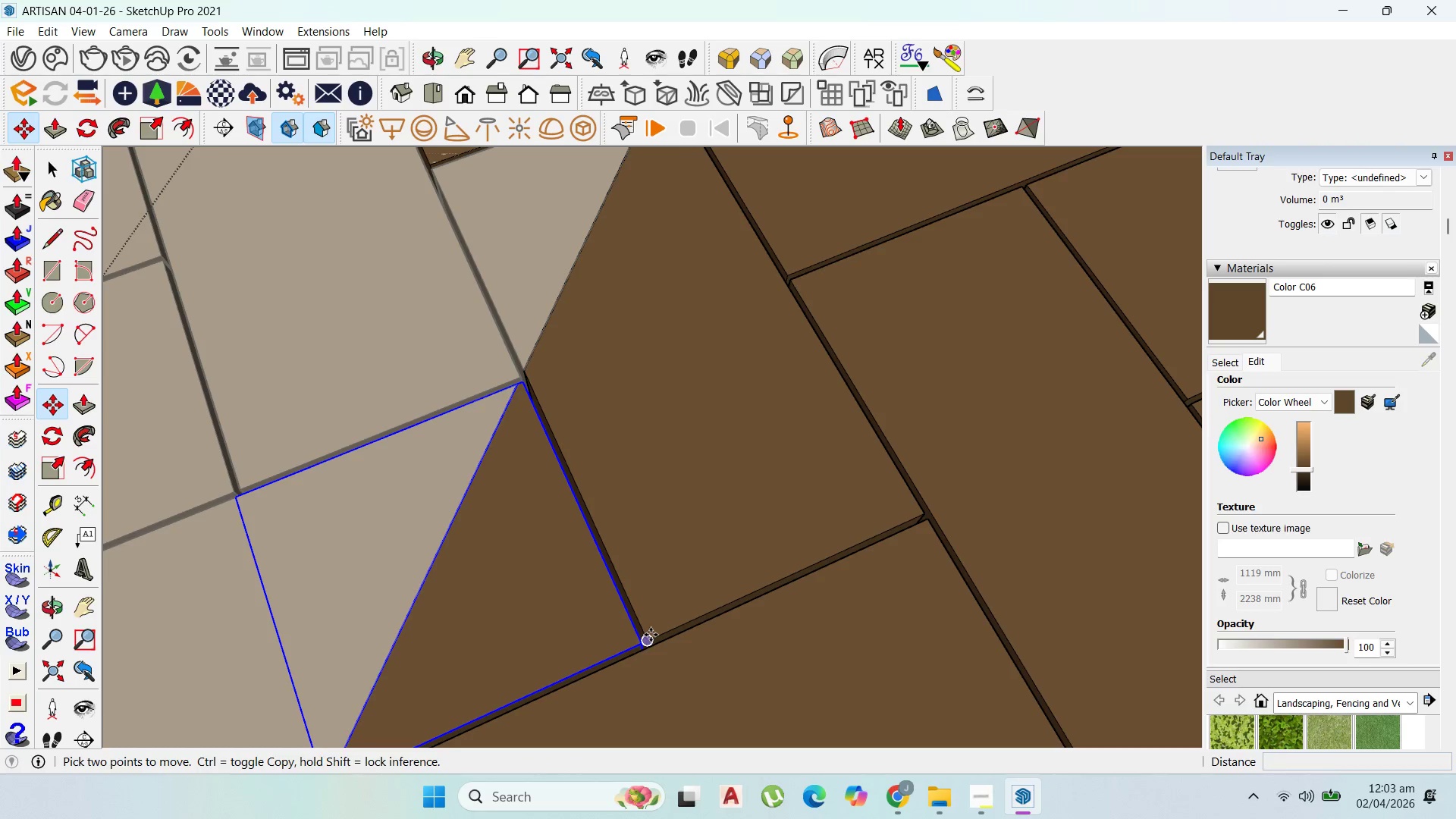 
scroll: coordinate [601, 730], scroll_direction: down, amount: 11.0
 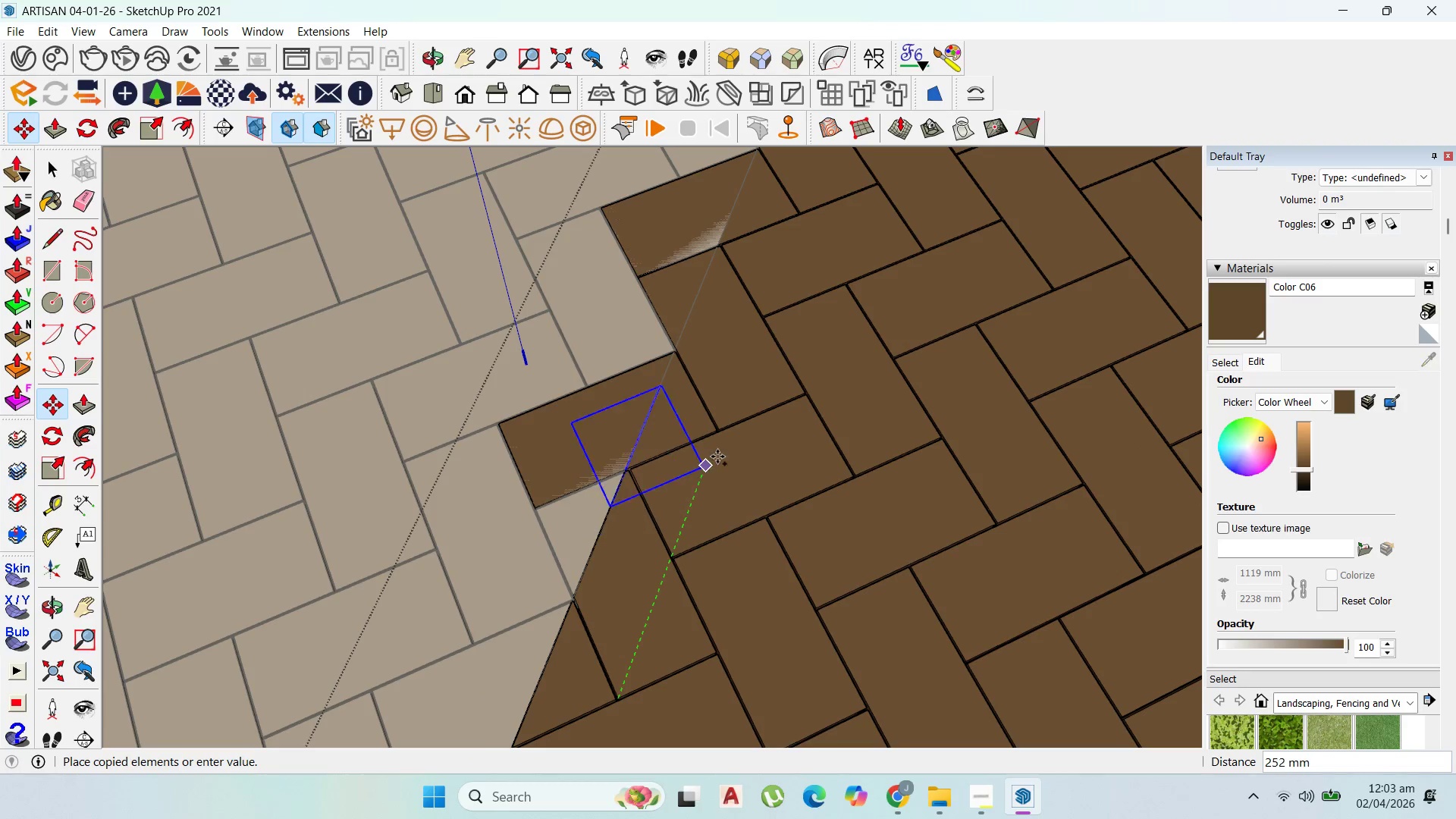 
left_click([723, 423])
 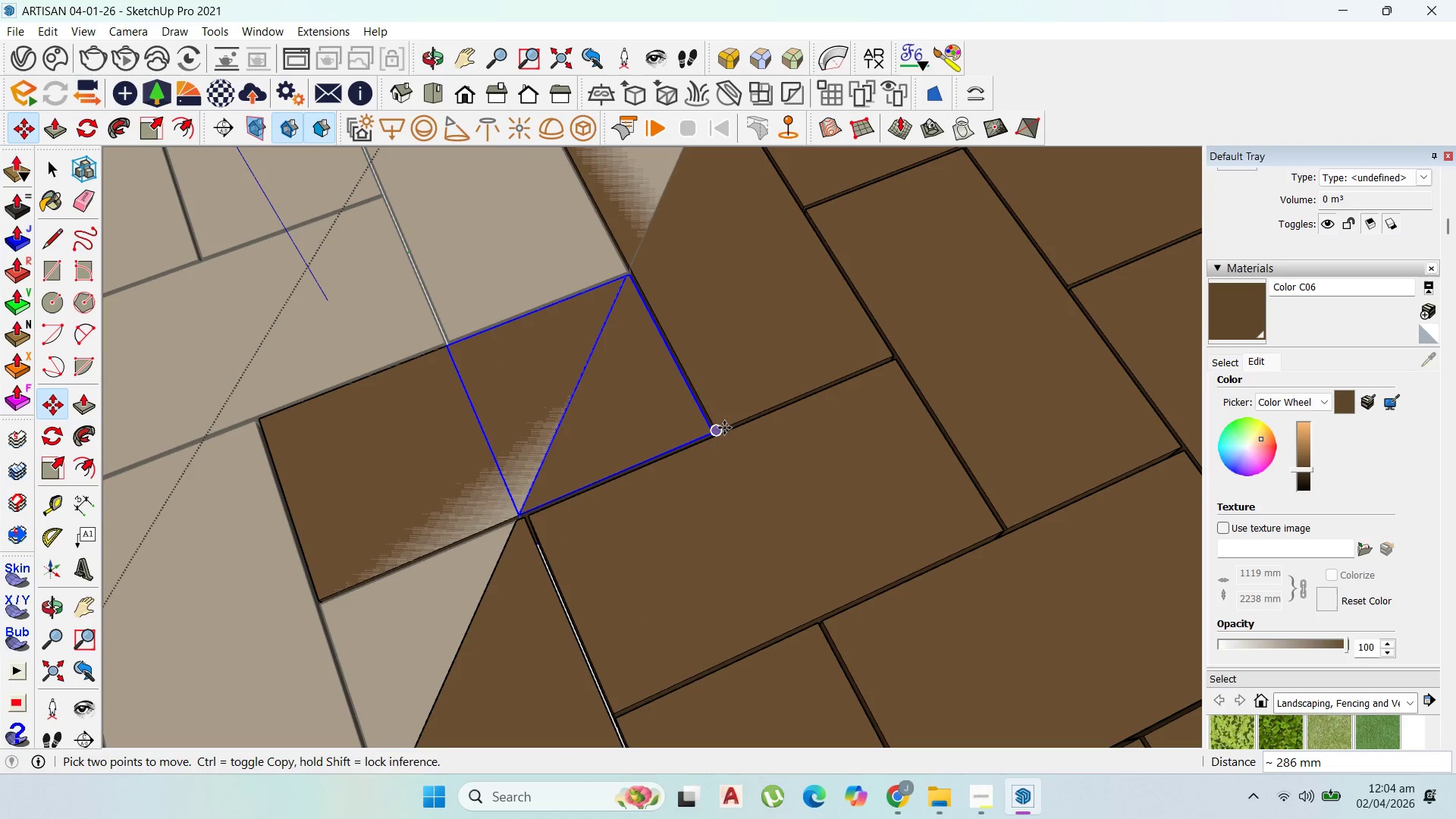 
scroll: coordinate [723, 420], scroll_direction: up, amount: 6.0
 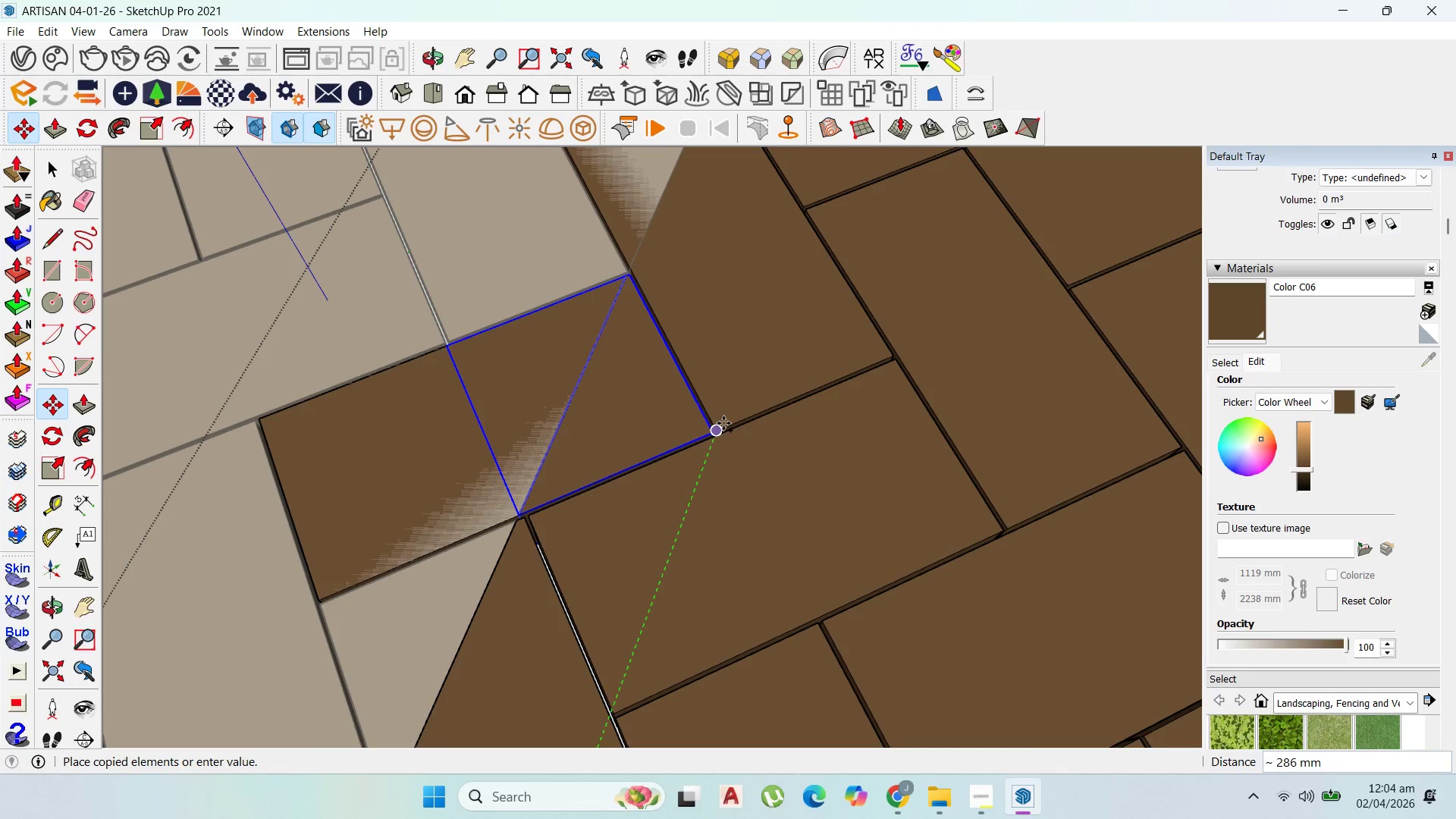 
left_click([724, 428])
 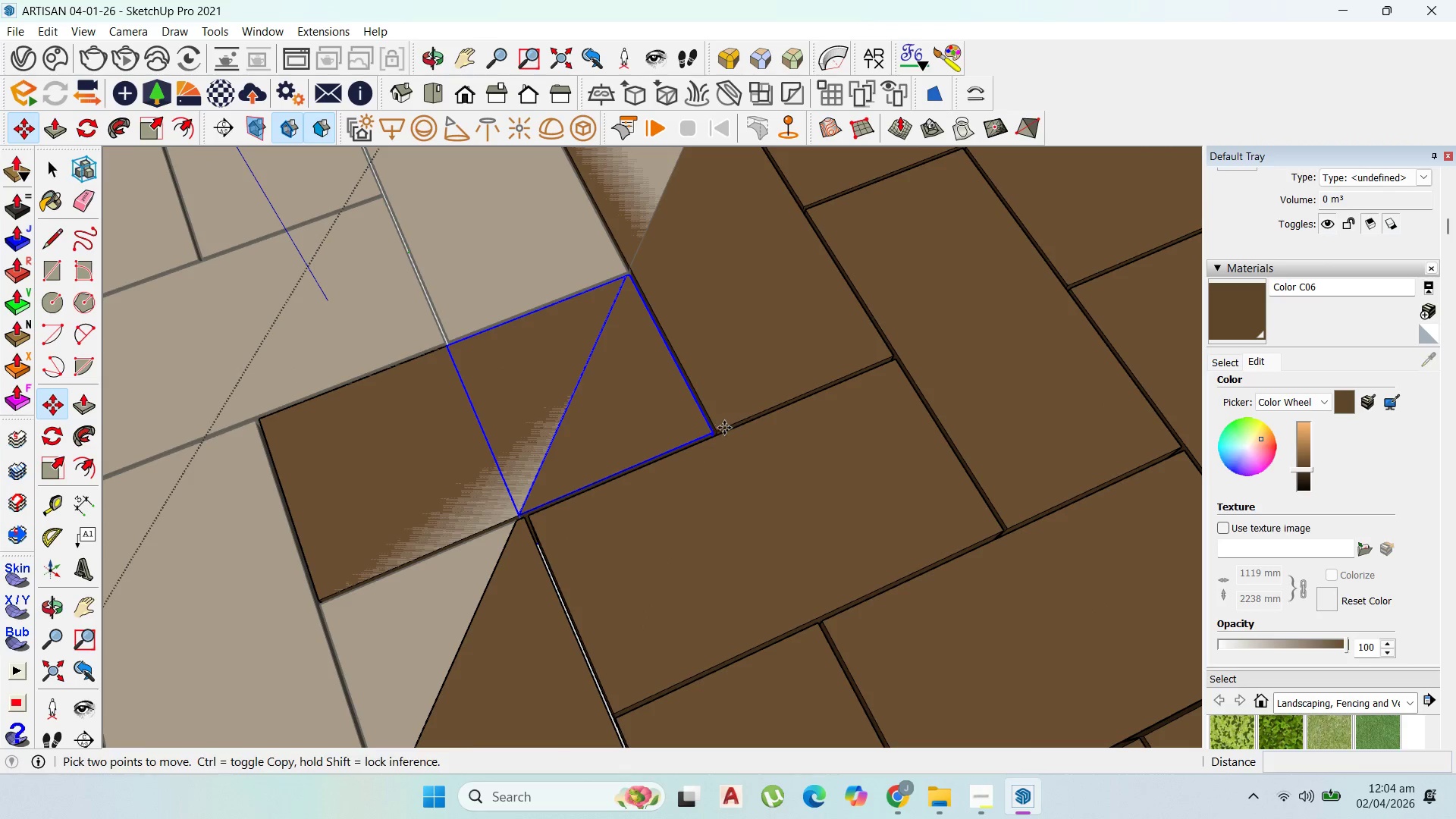 
key(Control+ControlLeft)
 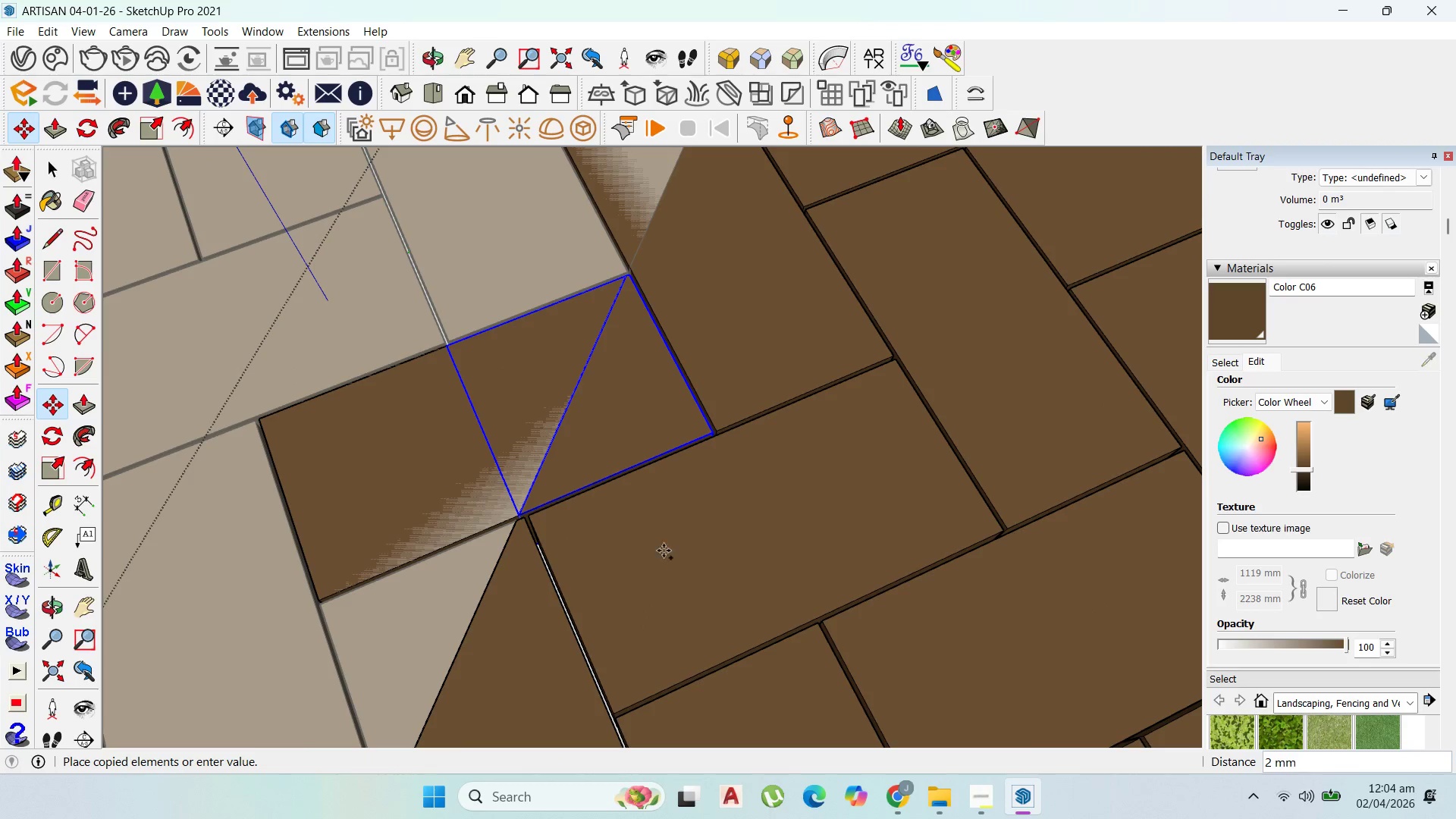 
scroll: coordinate [589, 642], scroll_direction: down, amount: 5.0
 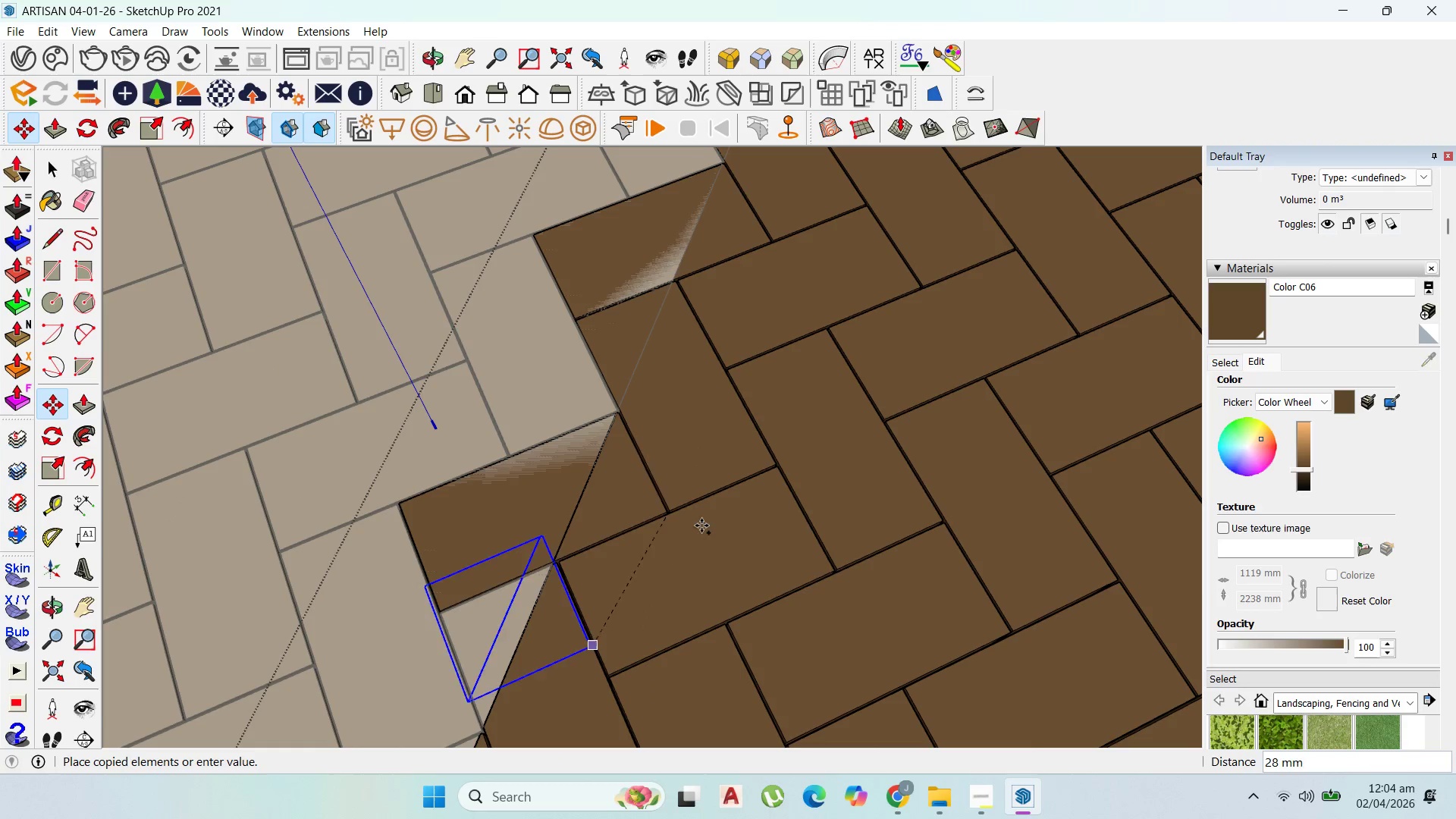 
scroll: coordinate [742, 364], scroll_direction: up, amount: 5.0
 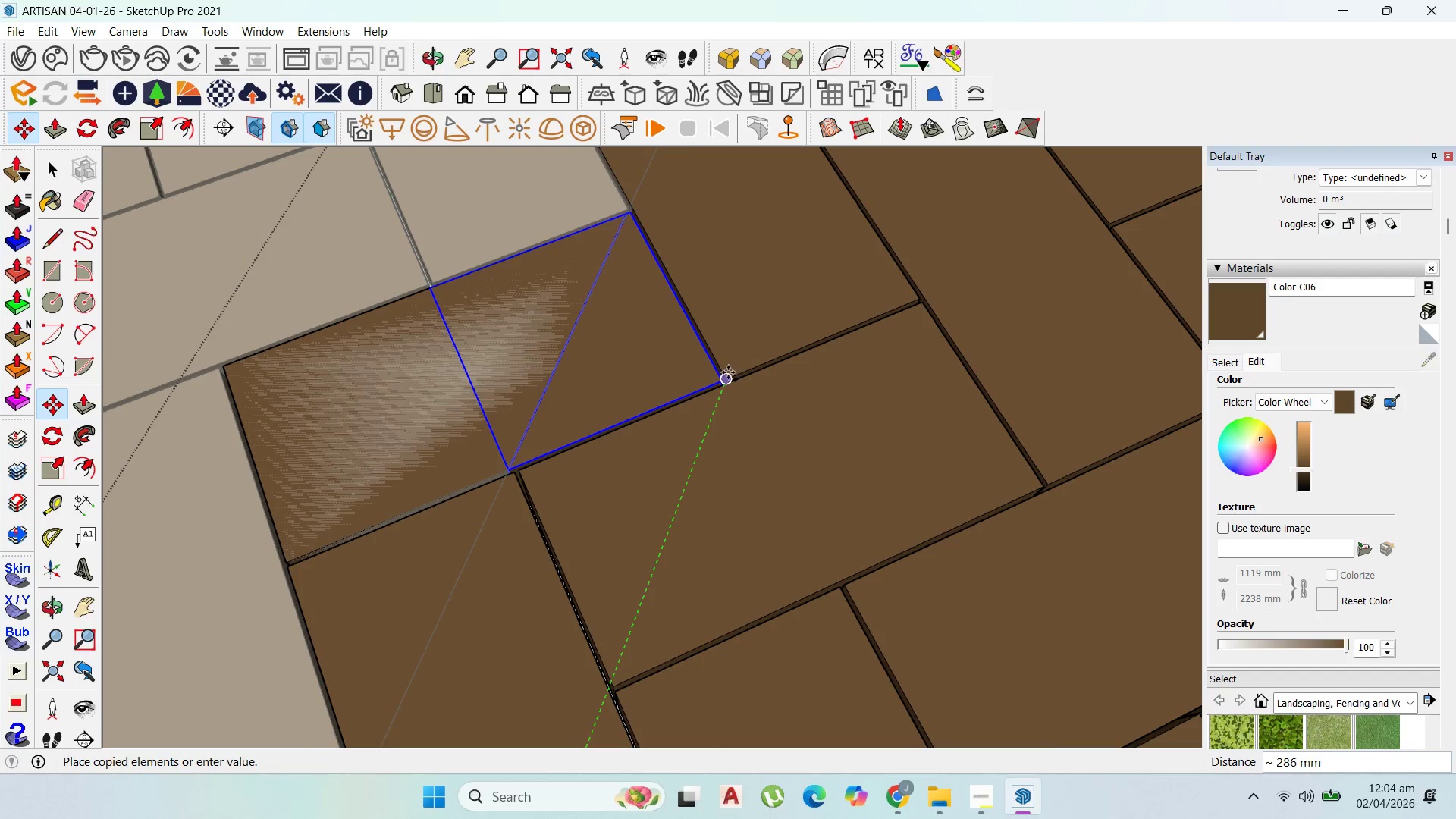 
left_click([728, 372])
 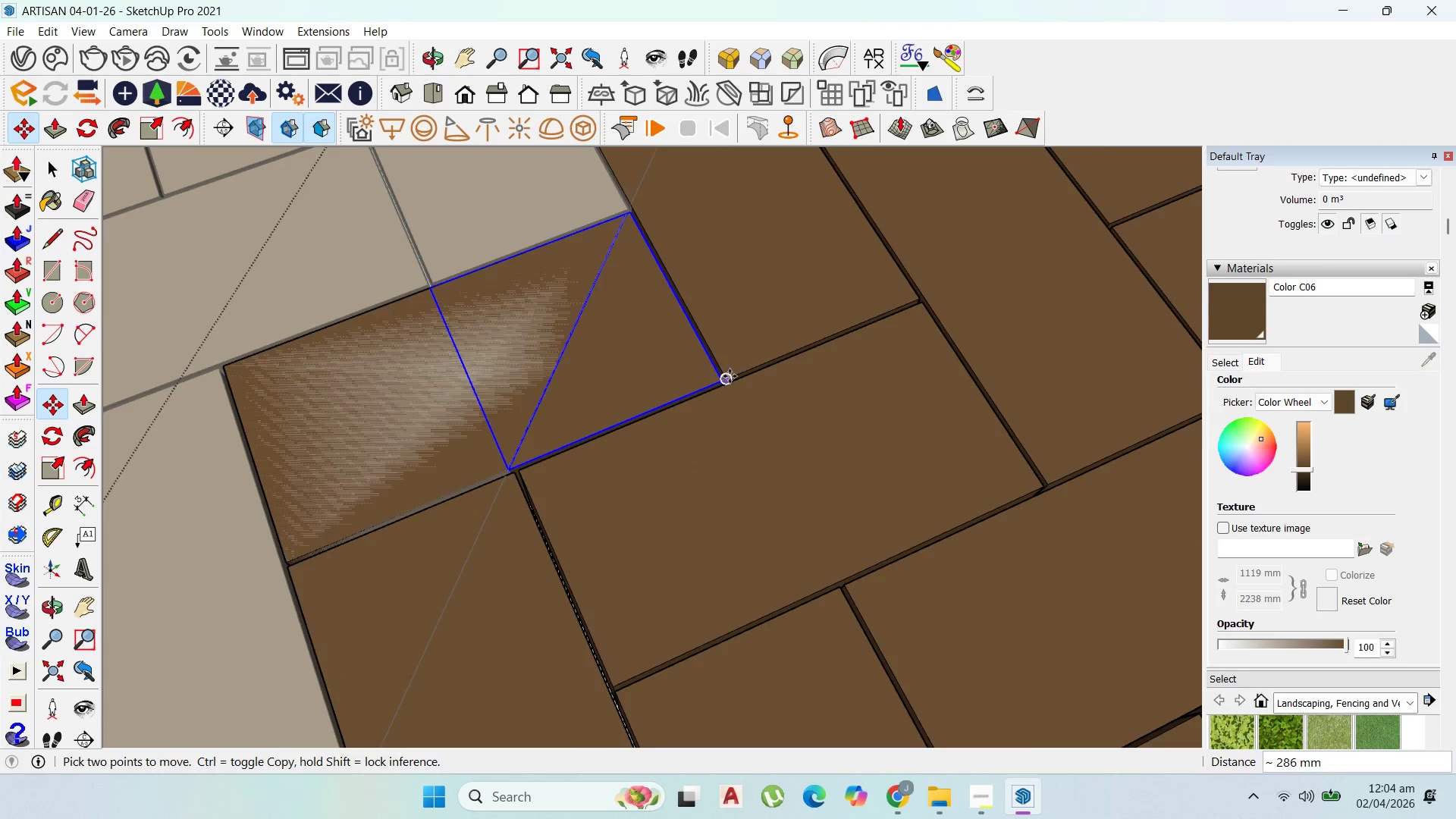 
scroll: coordinate [730, 376], scroll_direction: up, amount: 2.0
 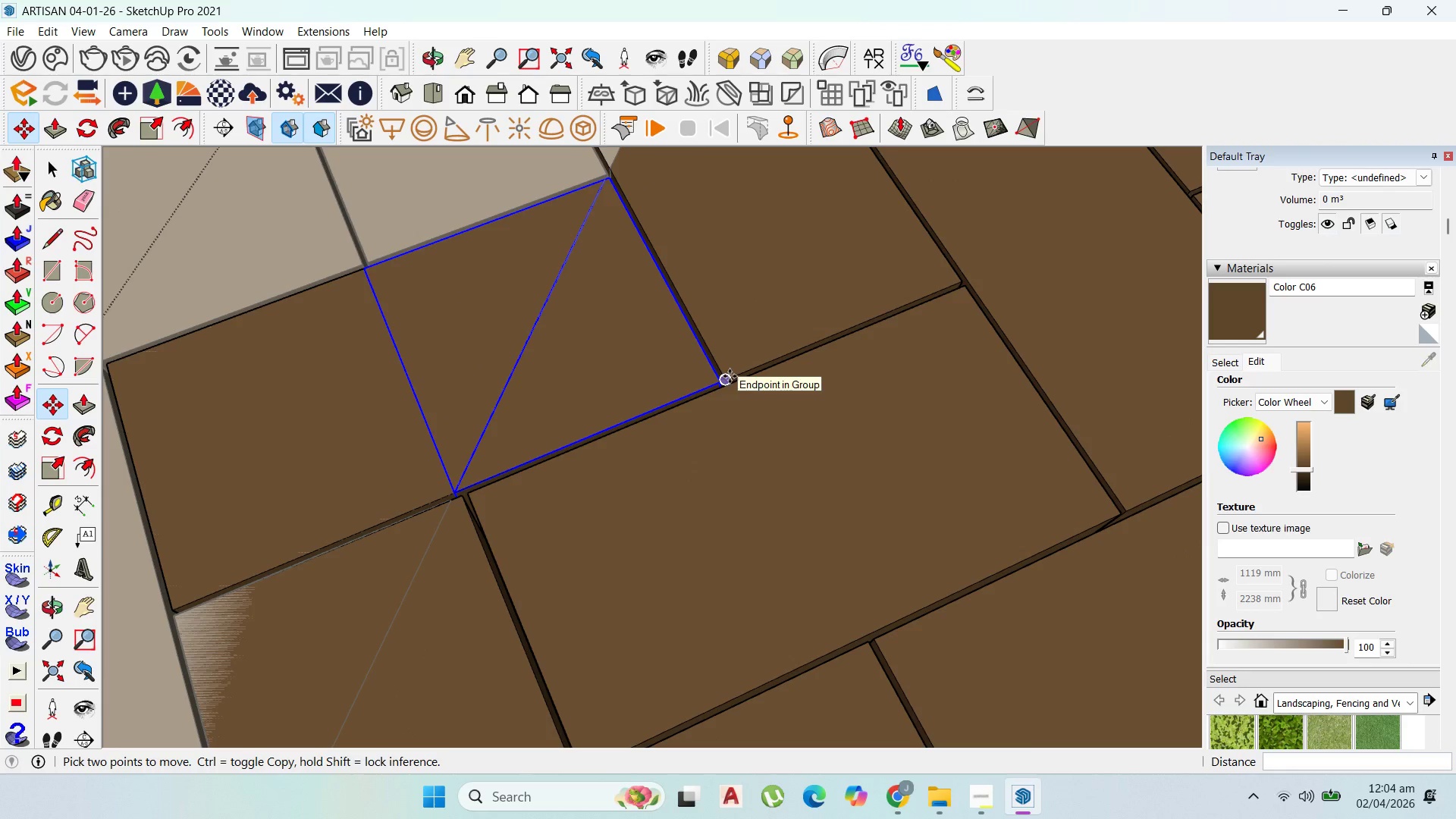 
key(Control+ControlLeft)
 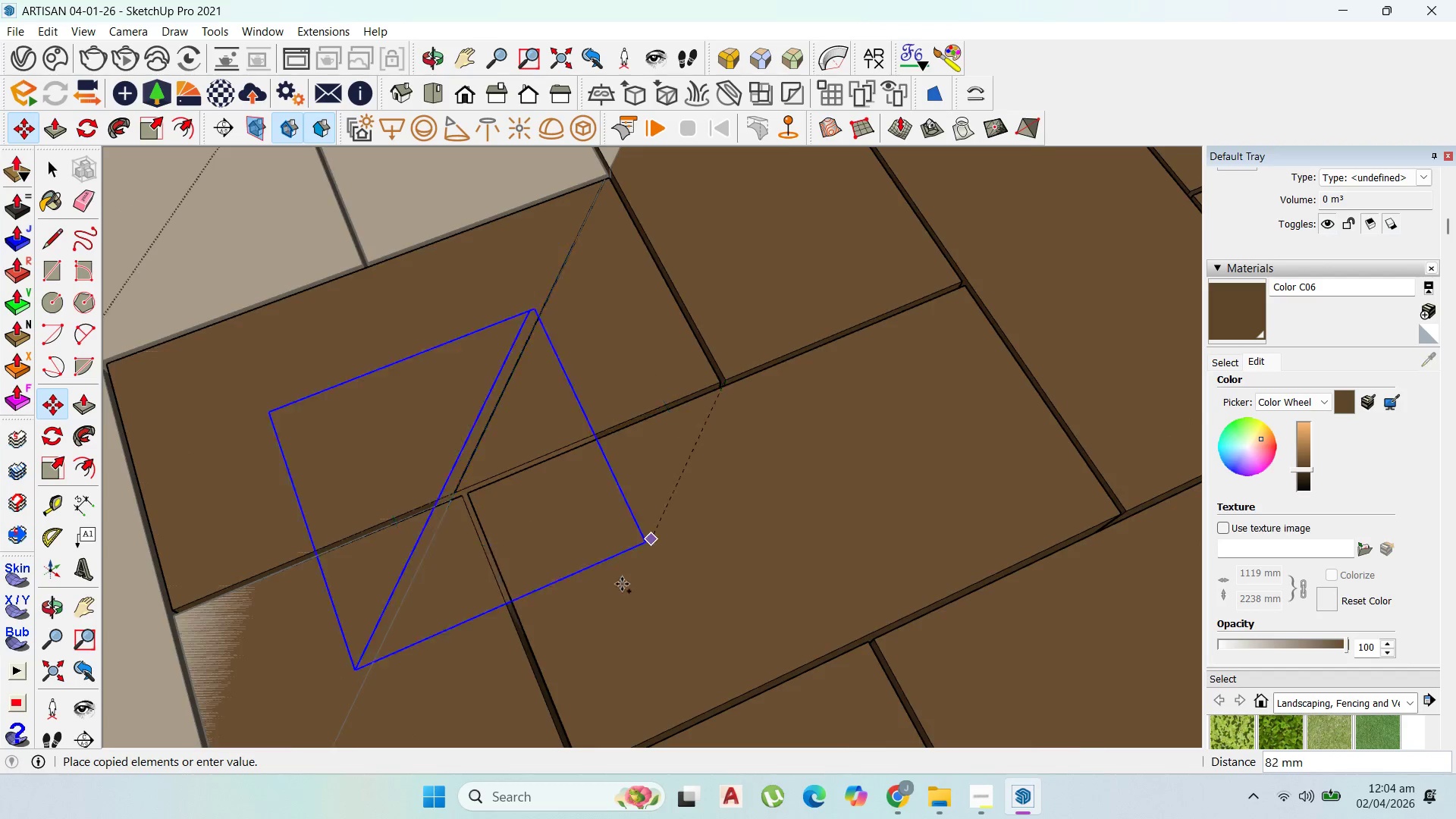 
scroll: coordinate [595, 693], scroll_direction: down, amount: 12.0
 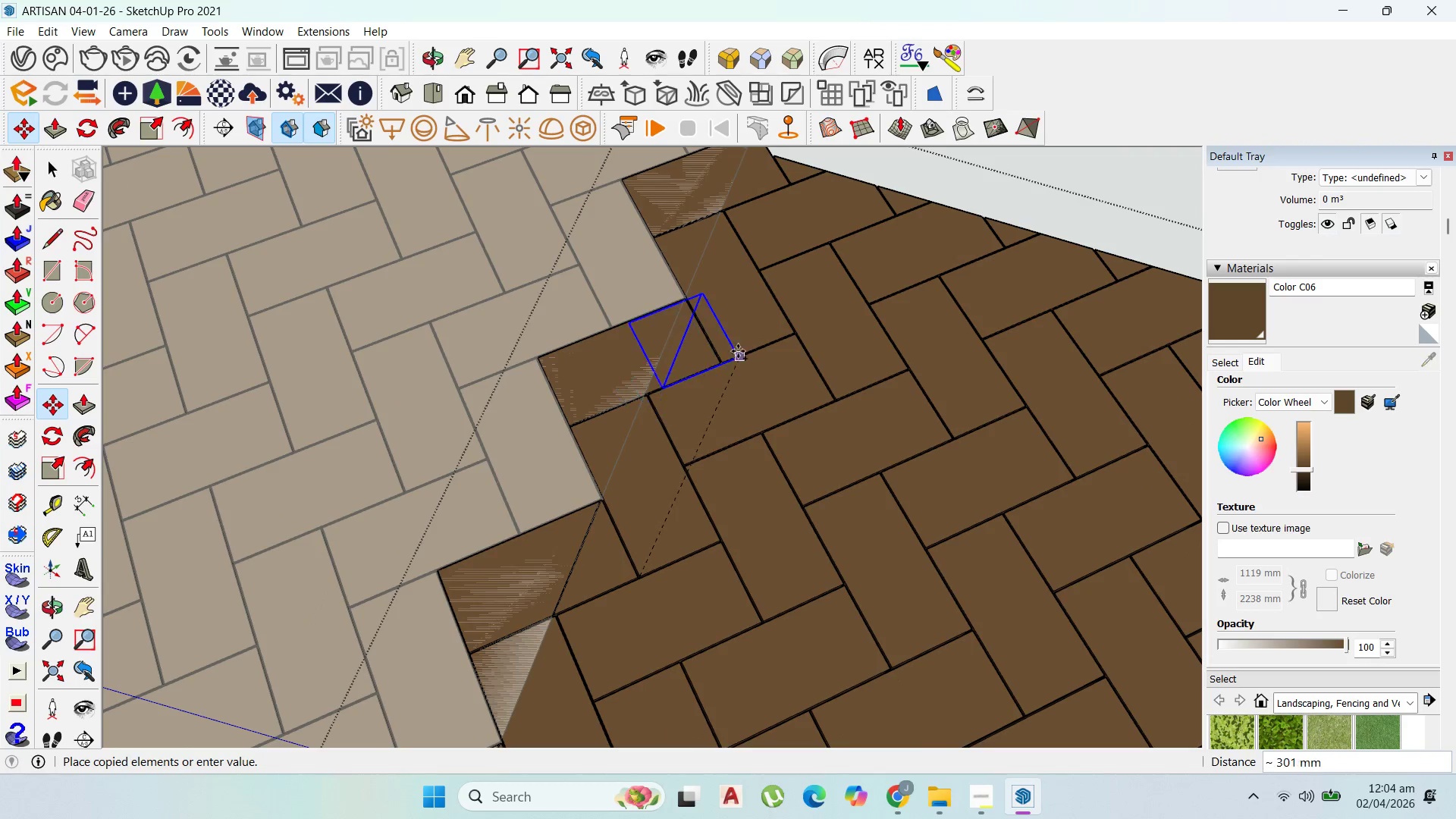 
scroll: coordinate [727, 355], scroll_direction: up, amount: 8.0
 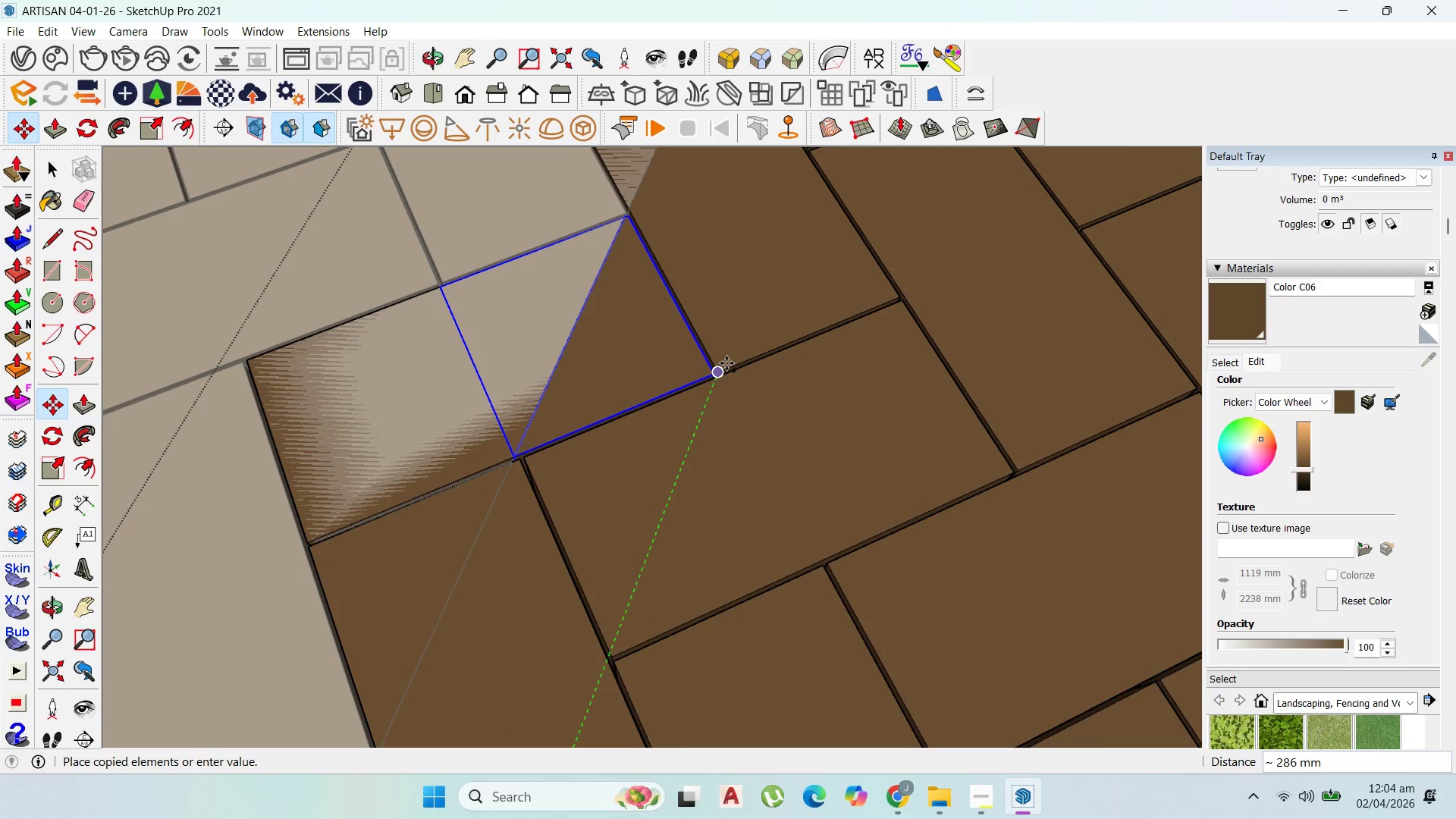 
left_click([726, 363])
 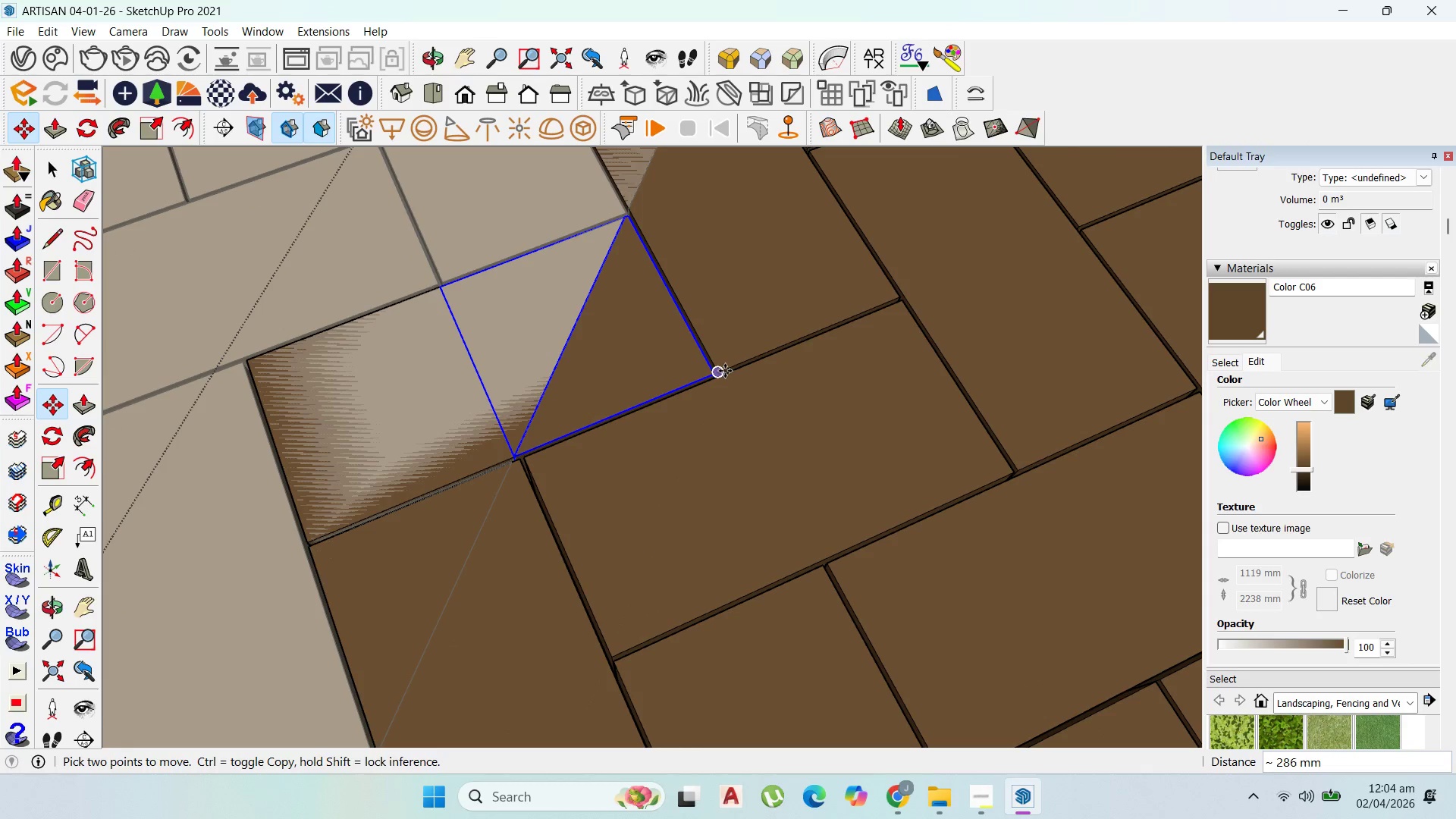 
left_click([724, 367])
 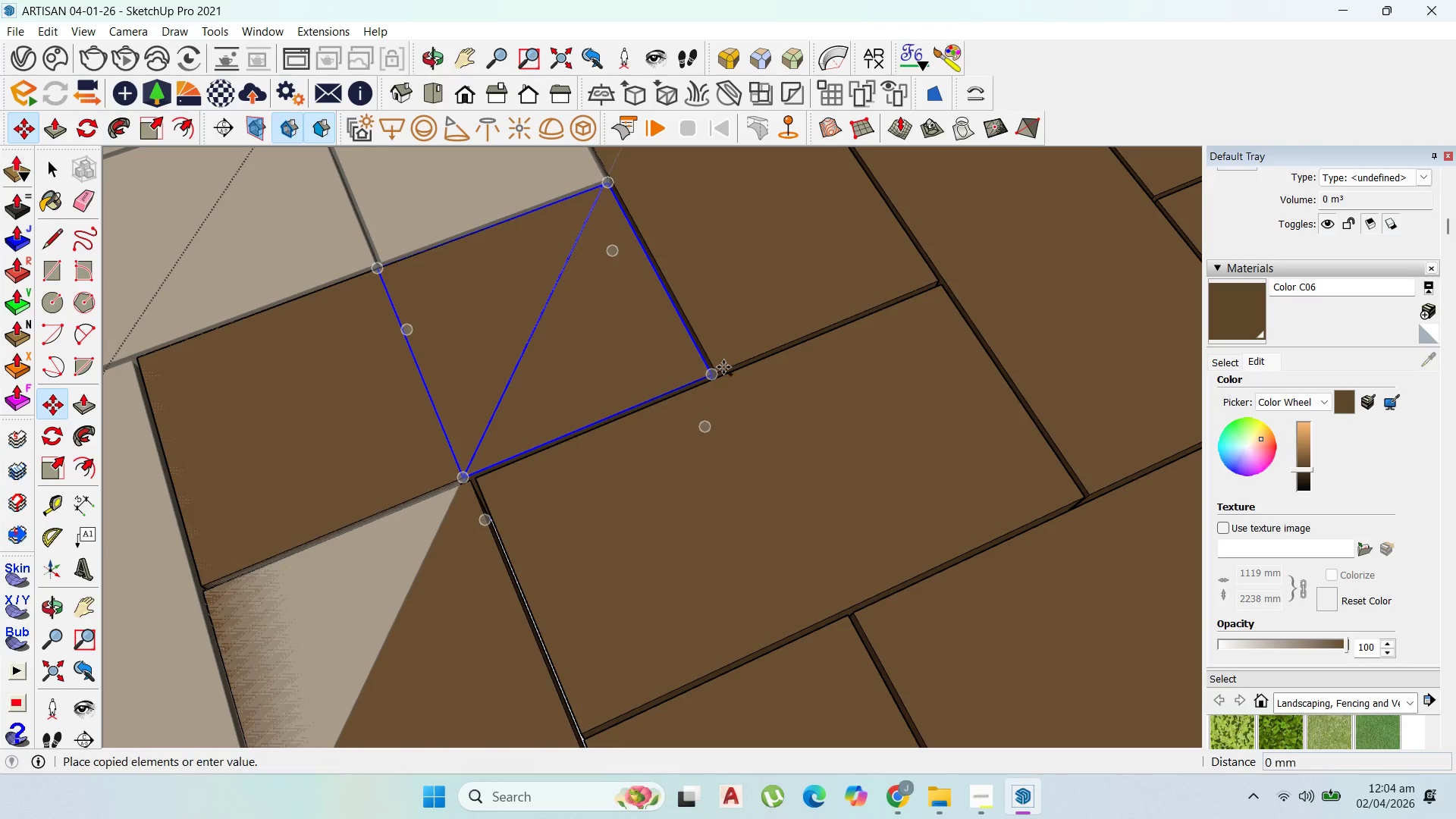 
scroll: coordinate [725, 371], scroll_direction: up, amount: 2.0
 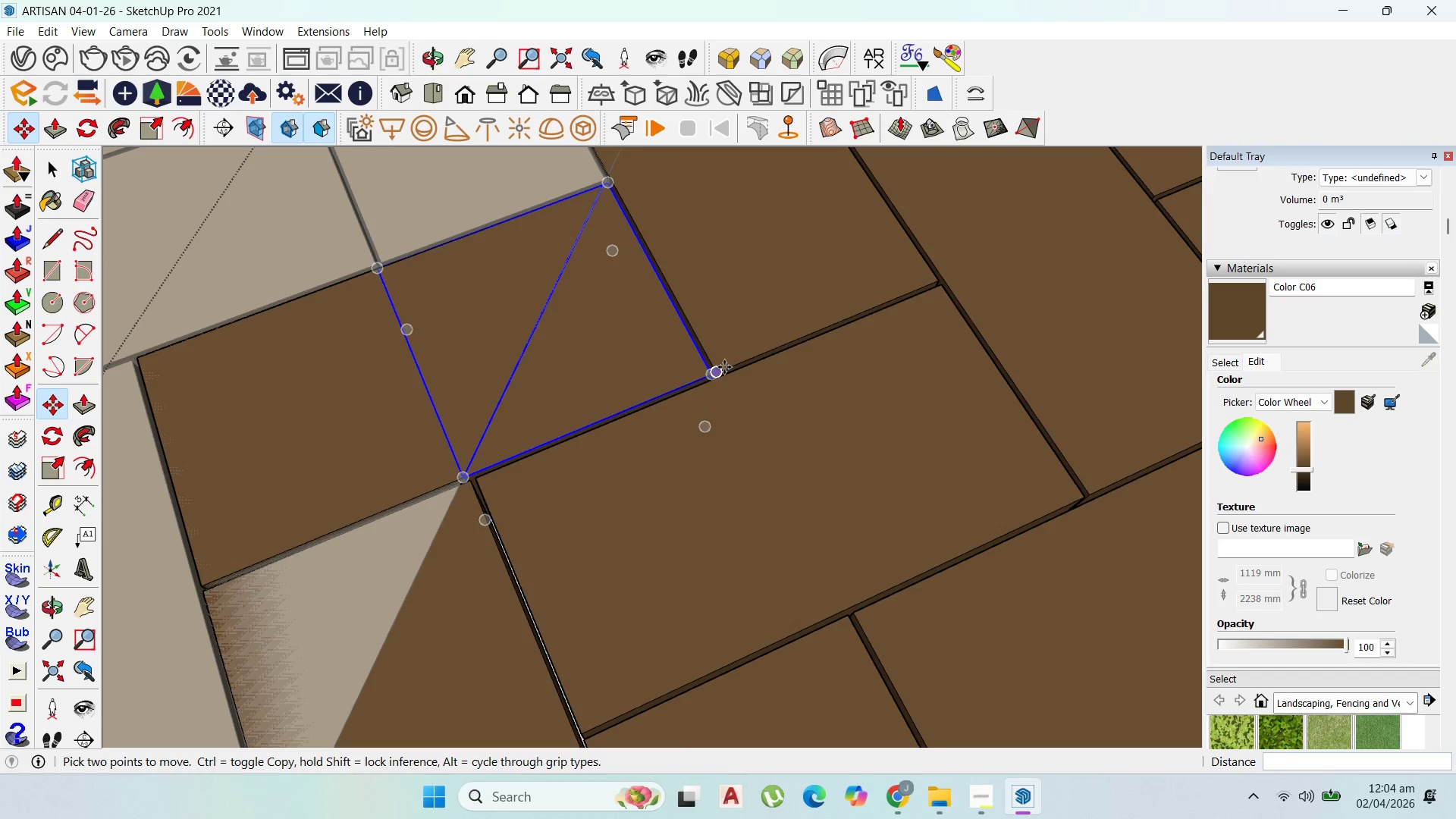 
key(Control+ControlLeft)
 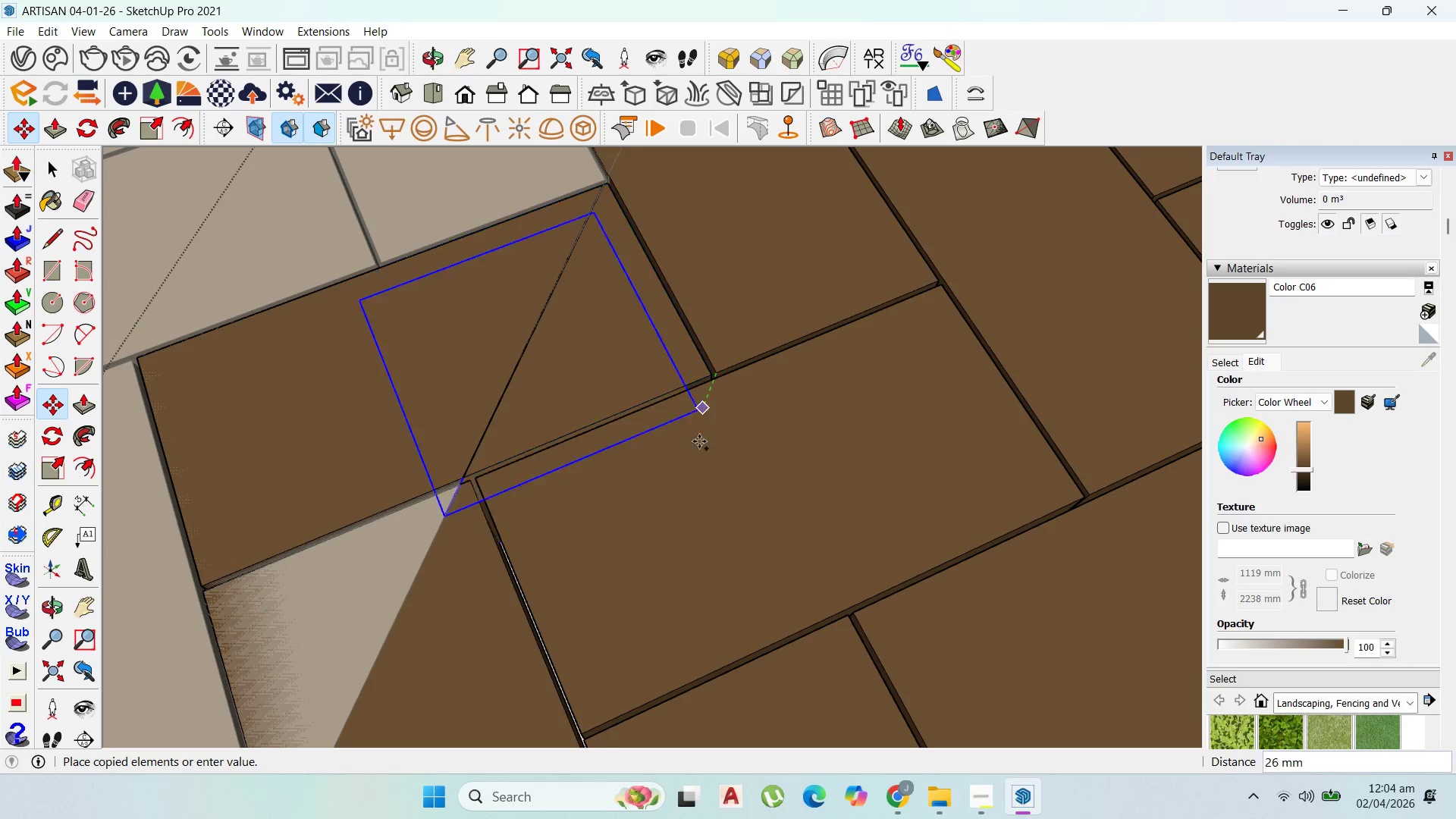 
scroll: coordinate [633, 654], scroll_direction: down, amount: 13.0
 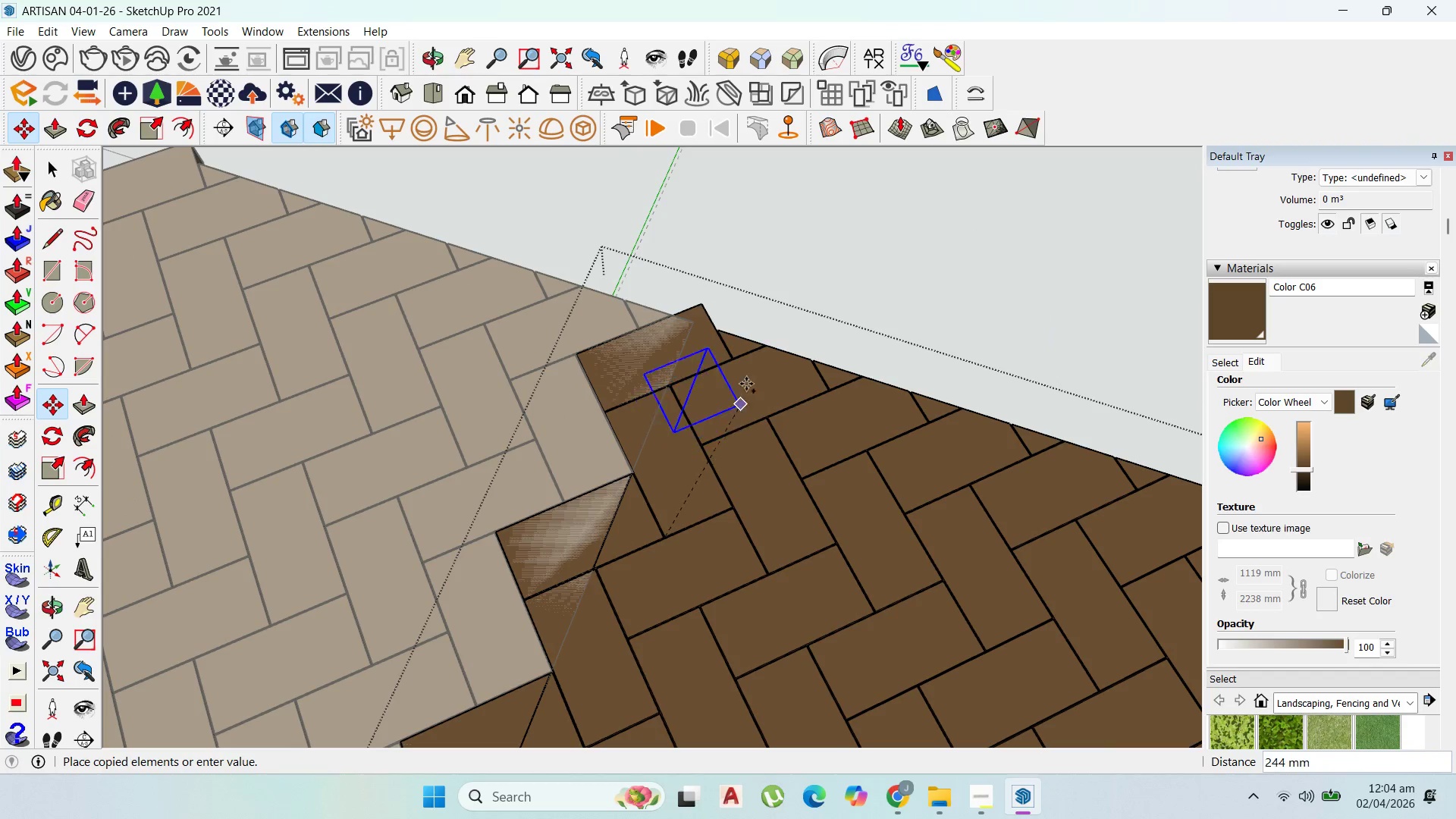 
scroll: coordinate [736, 359], scroll_direction: up, amount: 6.0
 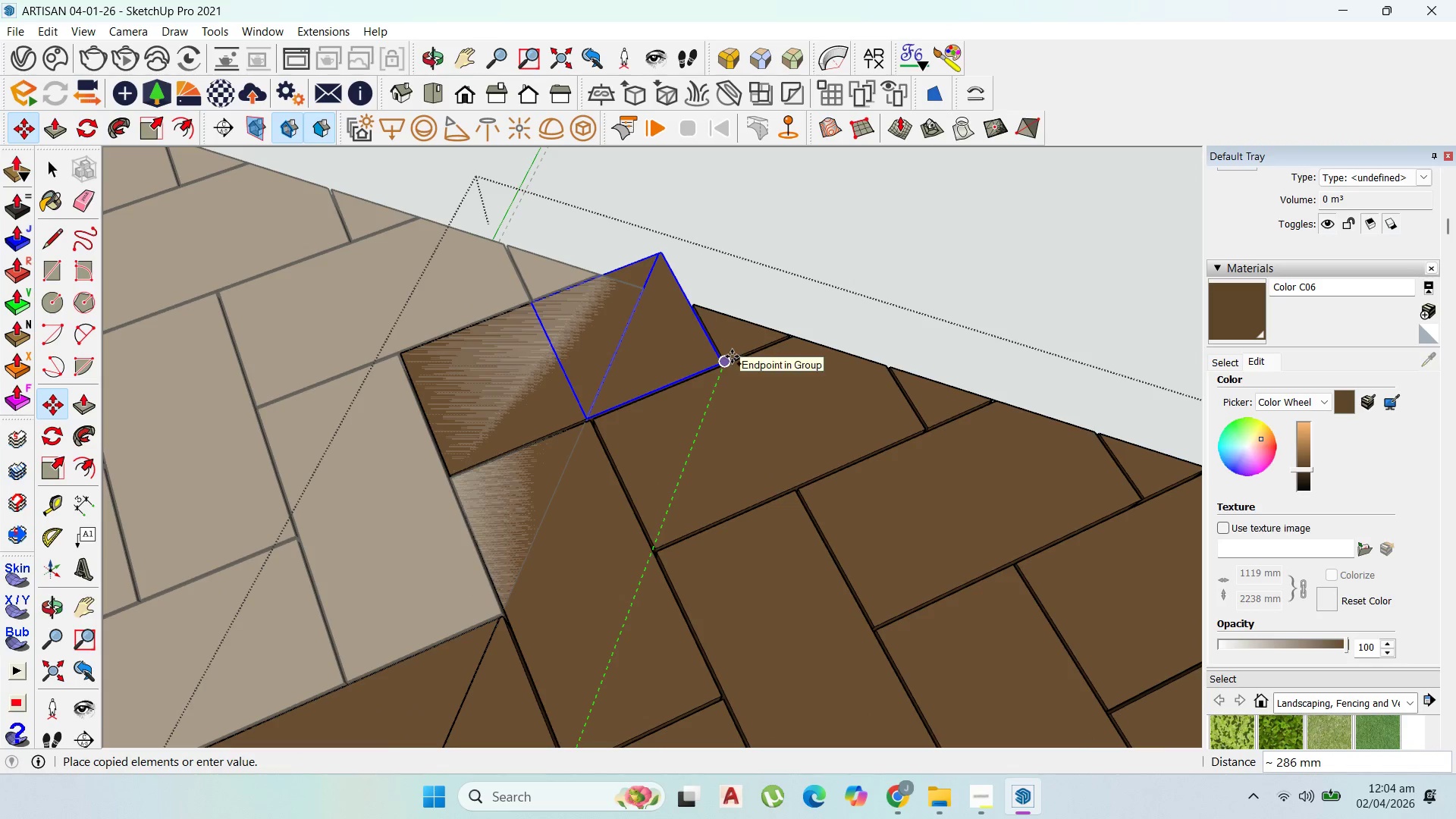 
left_click([732, 356])
 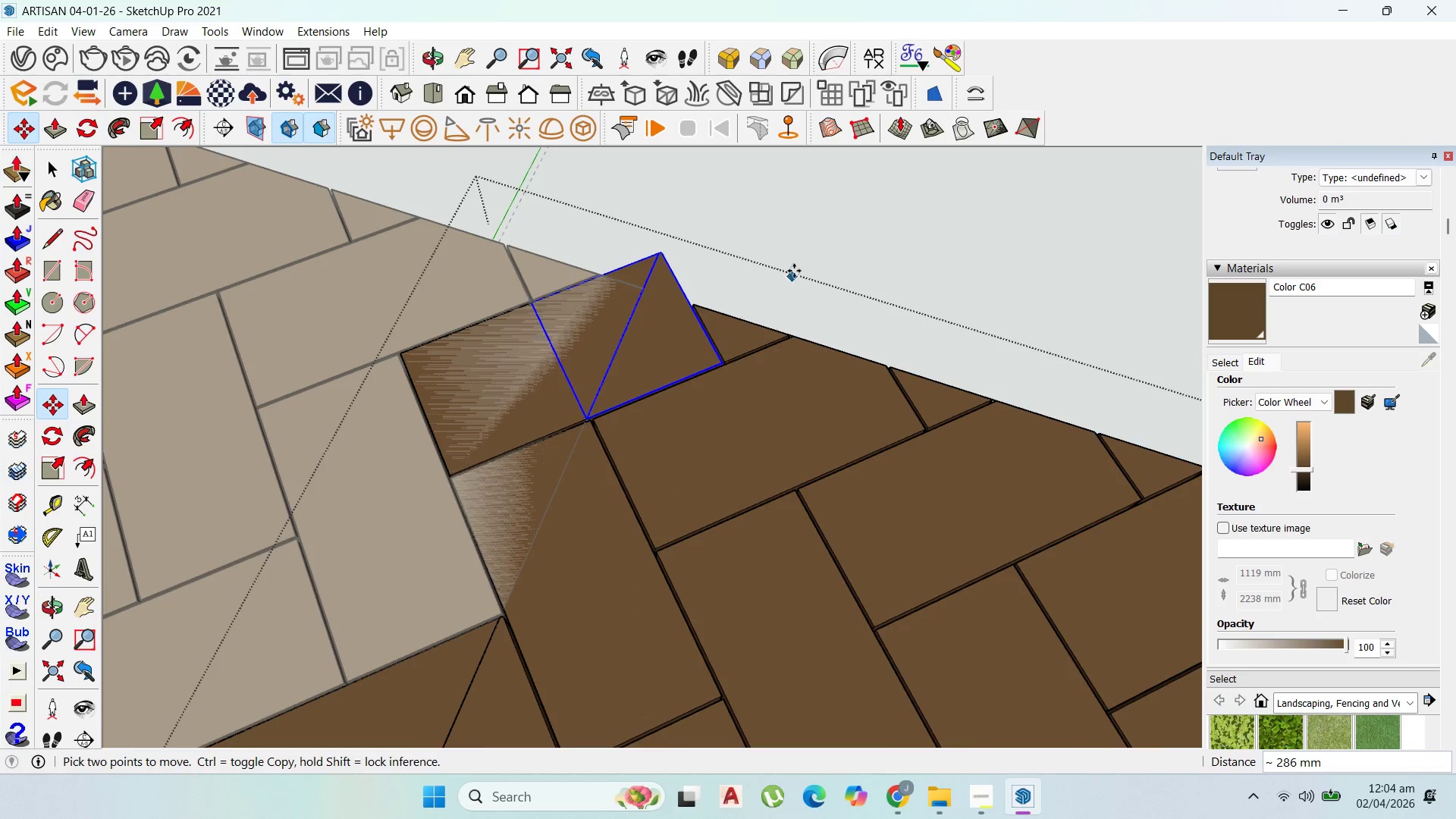 
scroll: coordinate [504, 162], scroll_direction: down, amount: 12.0
 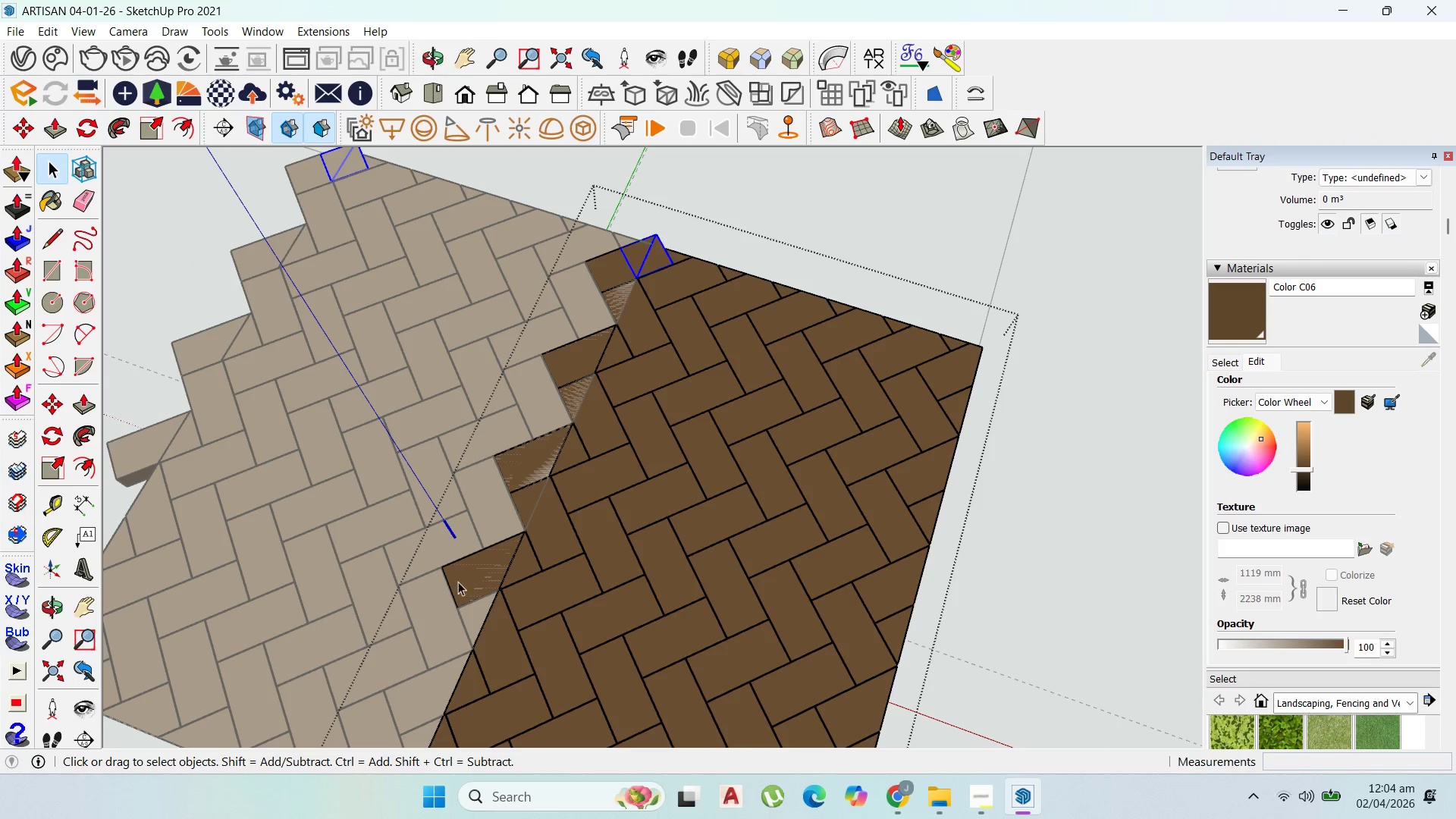 
left_click([500, 639])
 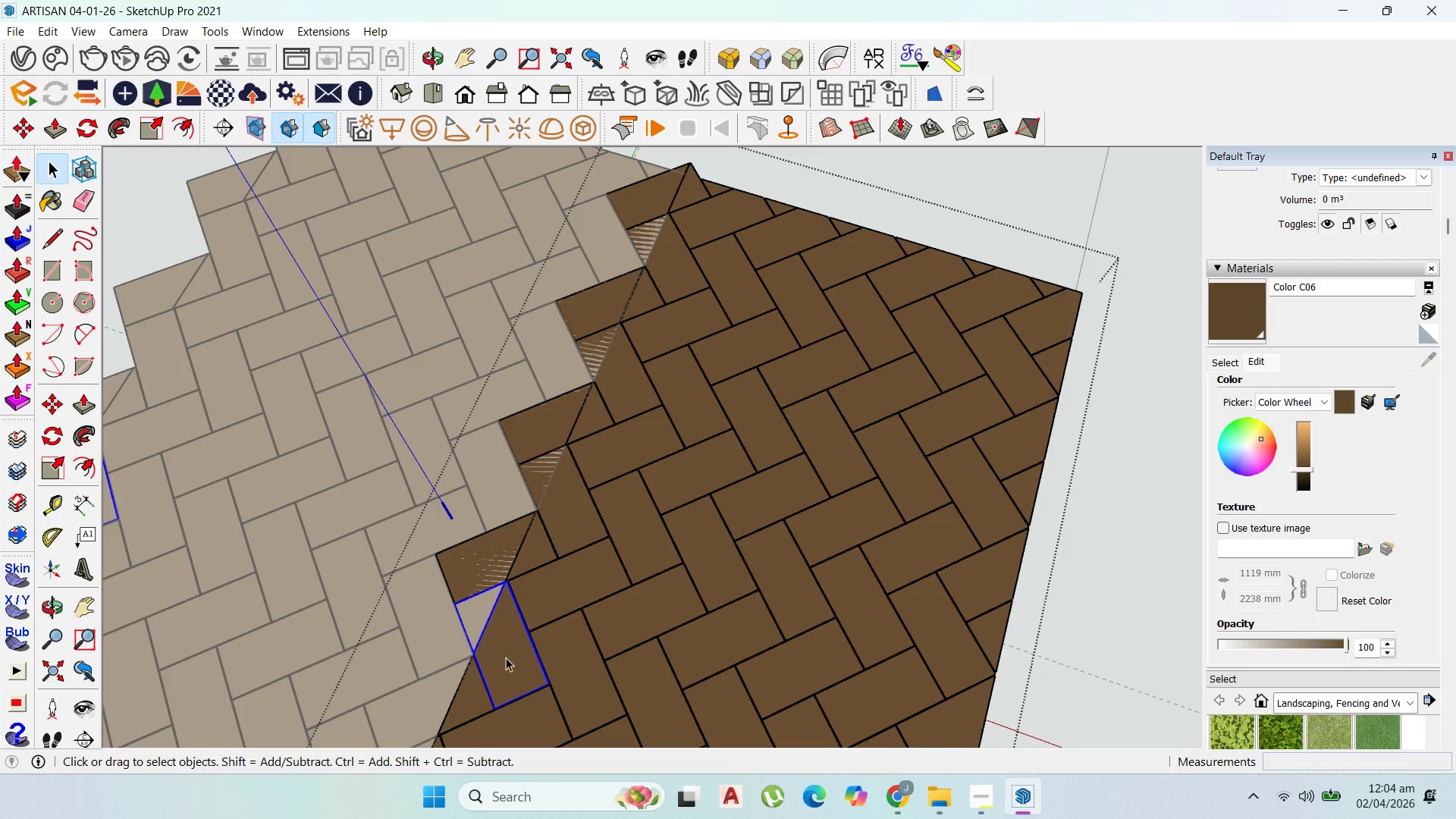 
scroll: coordinate [475, 632], scroll_direction: up, amount: 1.0
 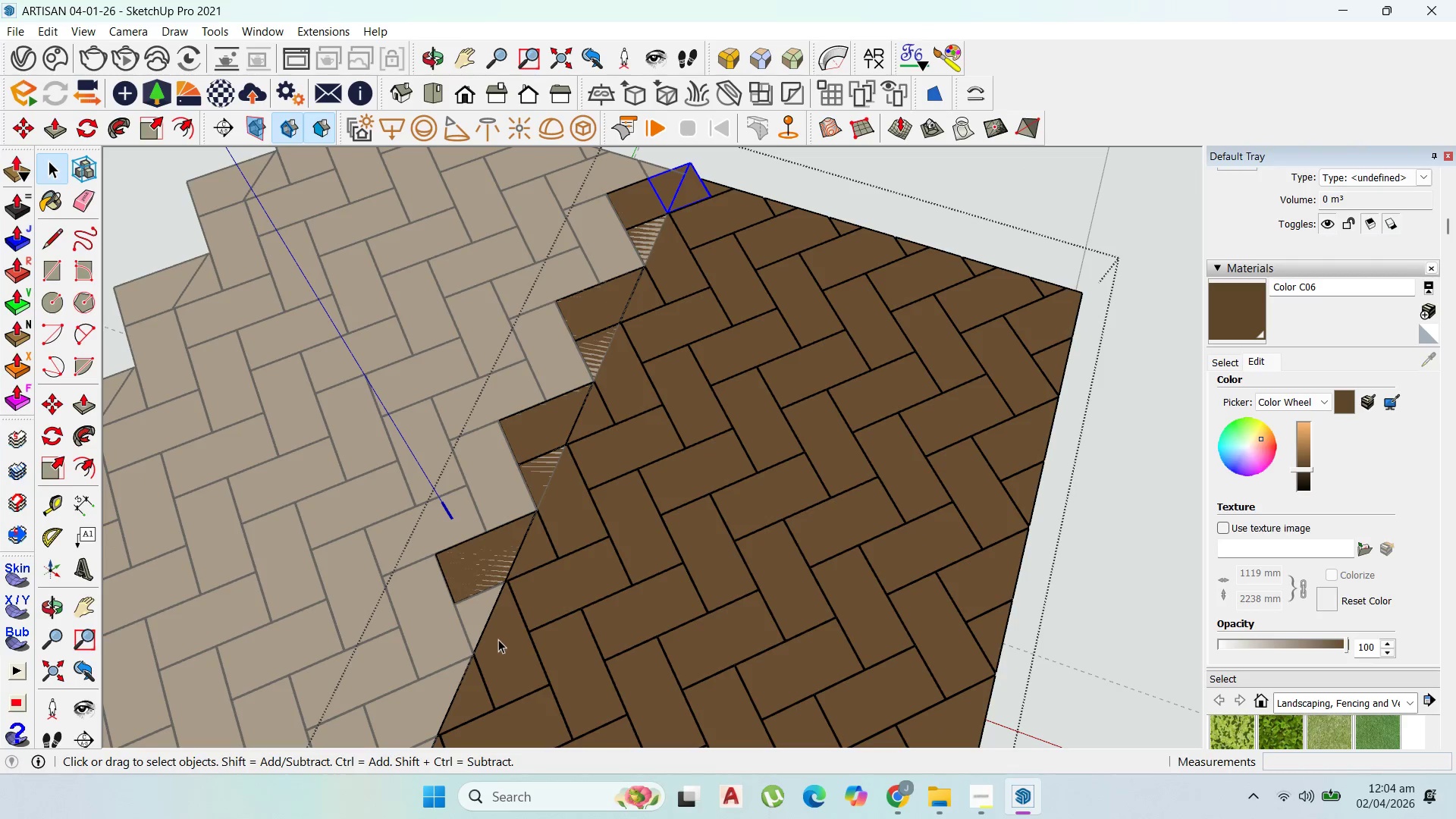 
key(M)
 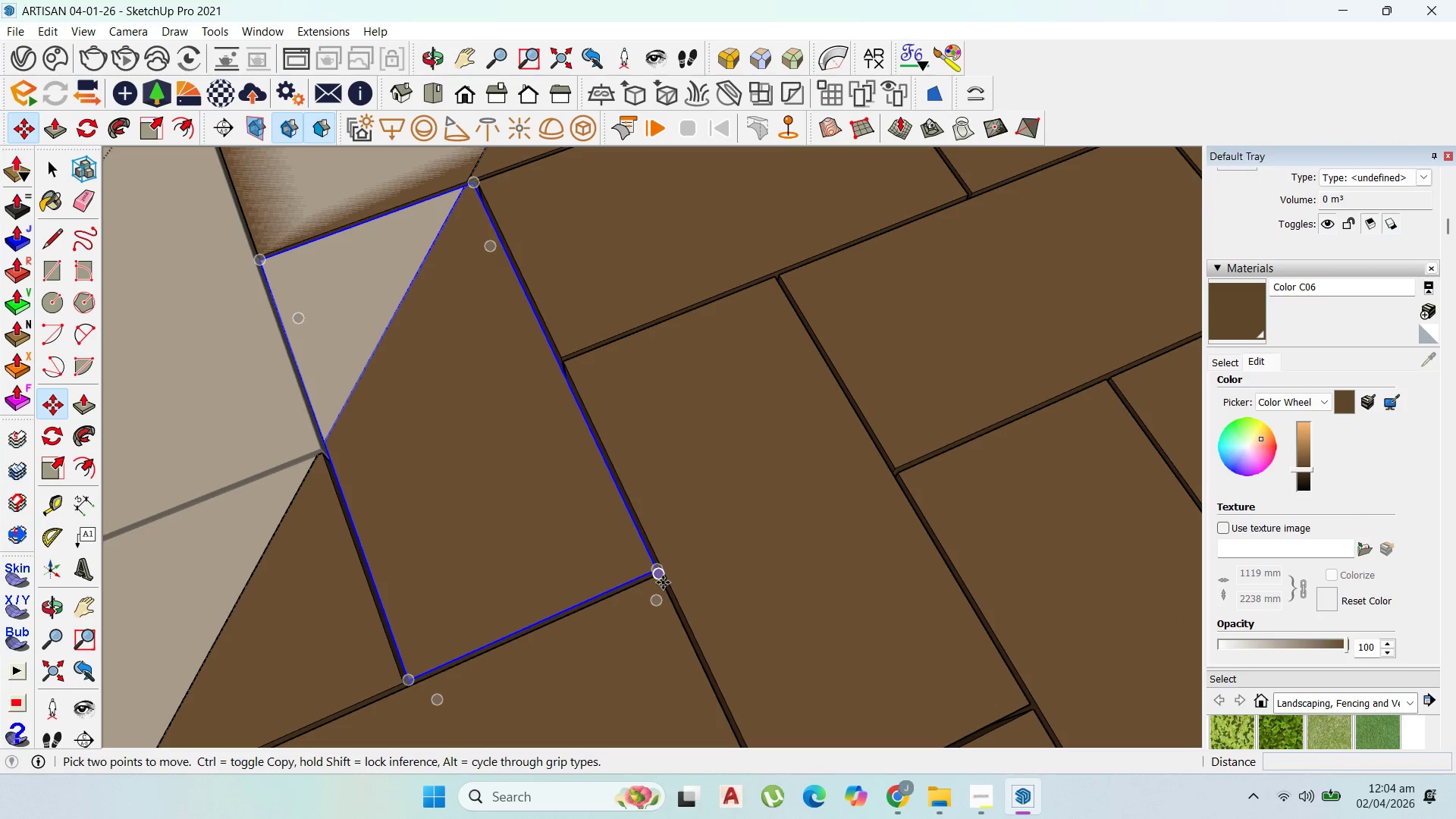 
scroll: coordinate [620, 607], scroll_direction: up, amount: 14.0
 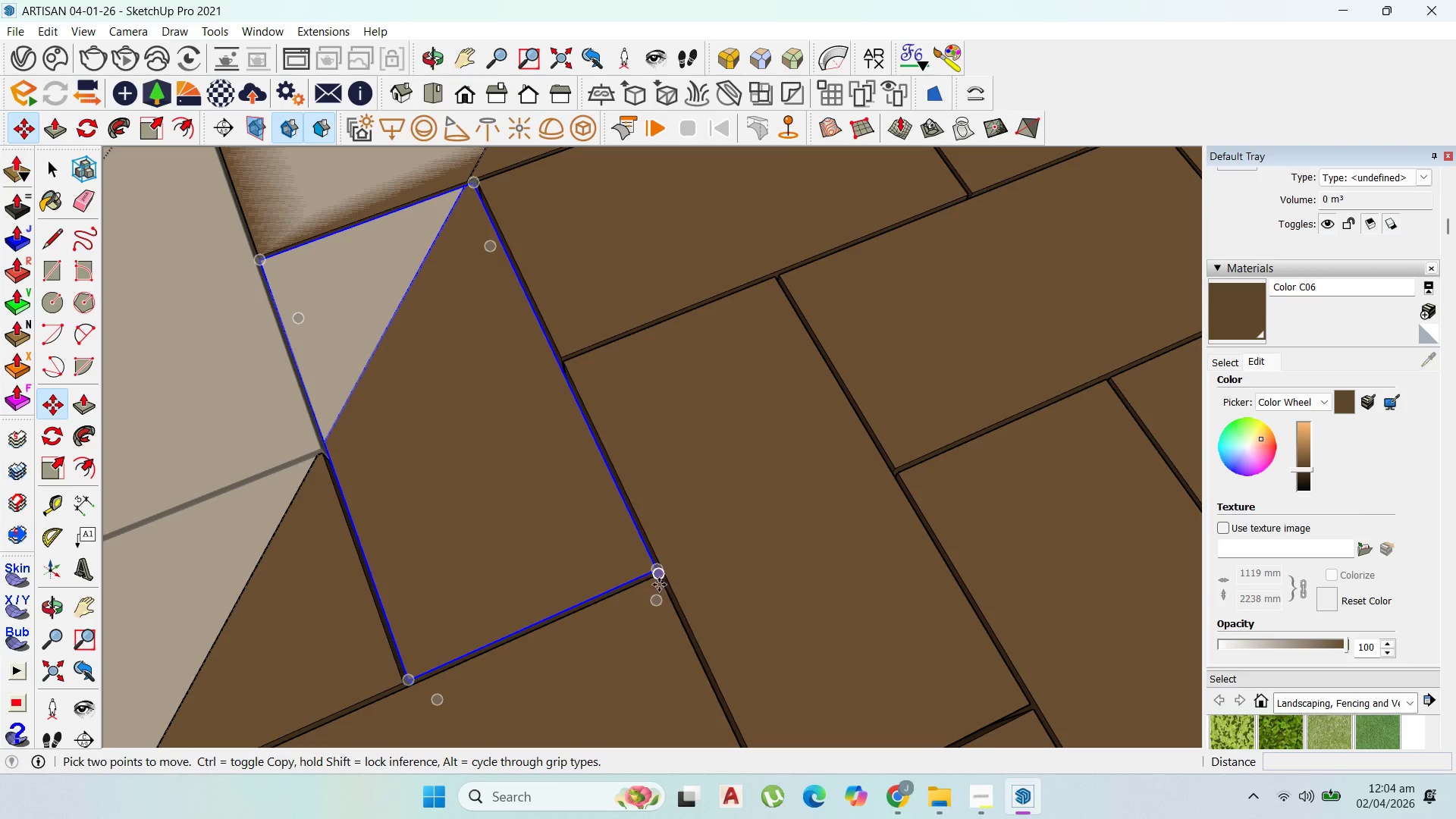 
left_click([661, 580])
 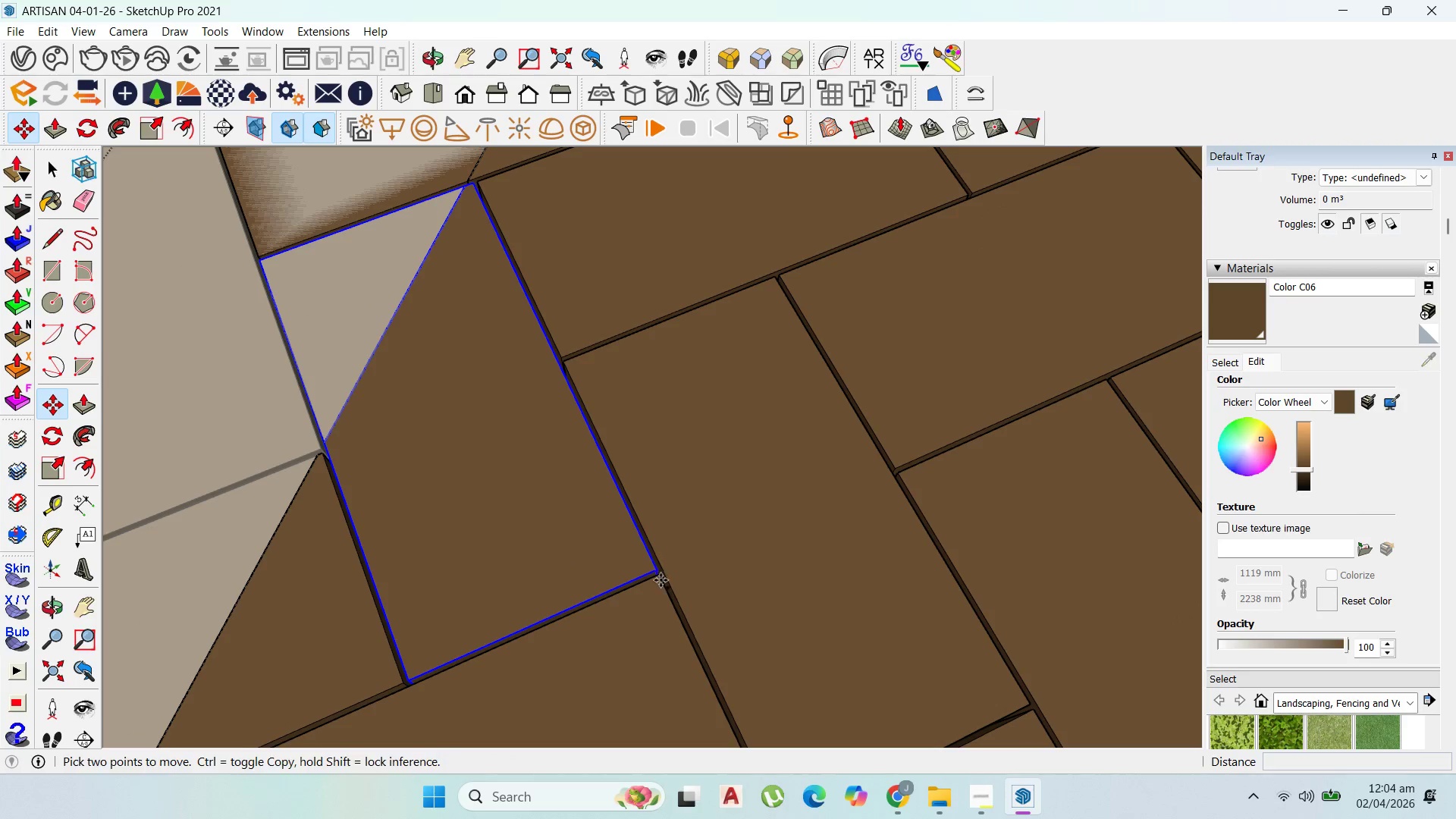 
key(Control+ControlLeft)
 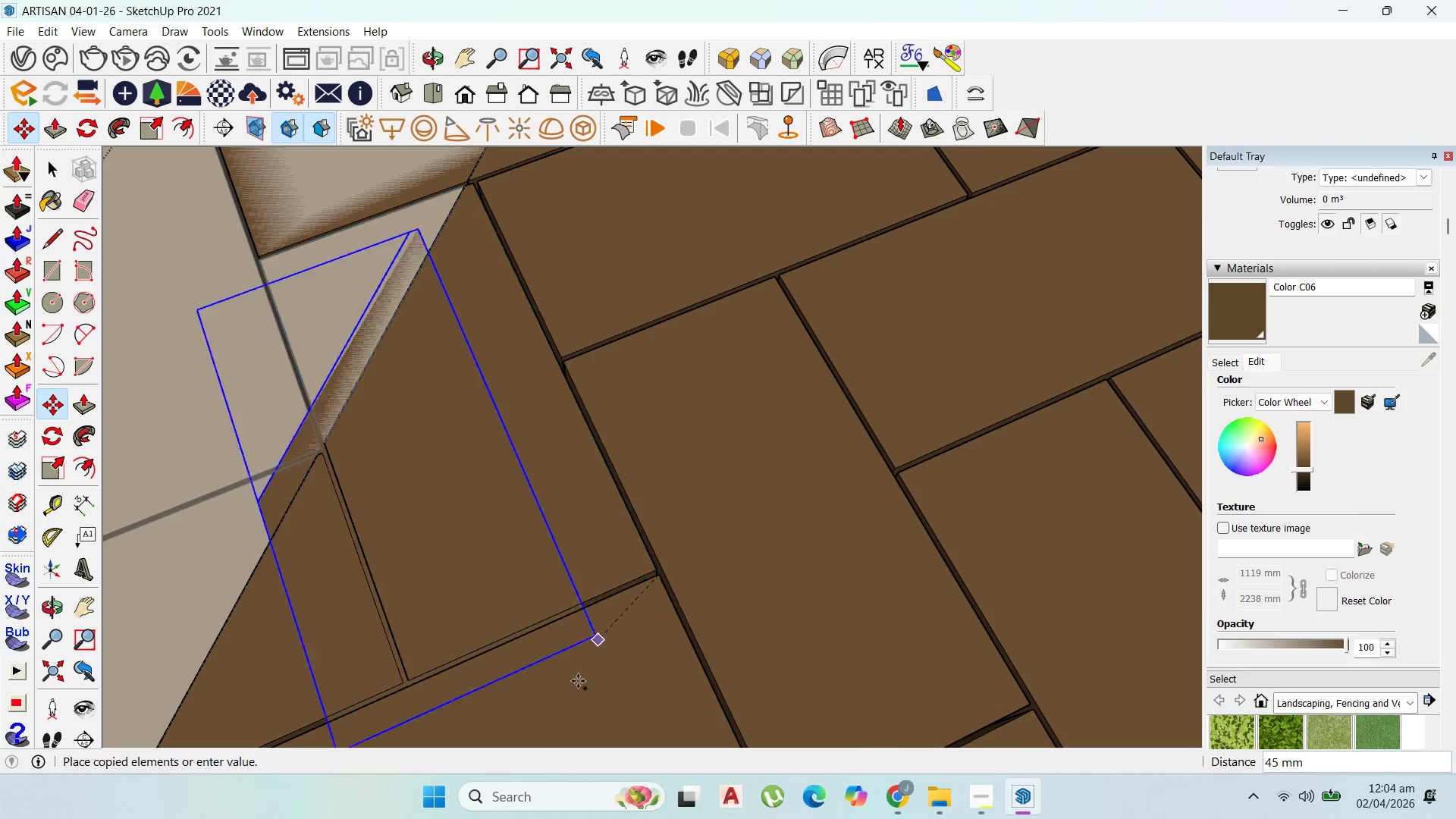 
scroll: coordinate [491, 738], scroll_direction: down, amount: 10.0
 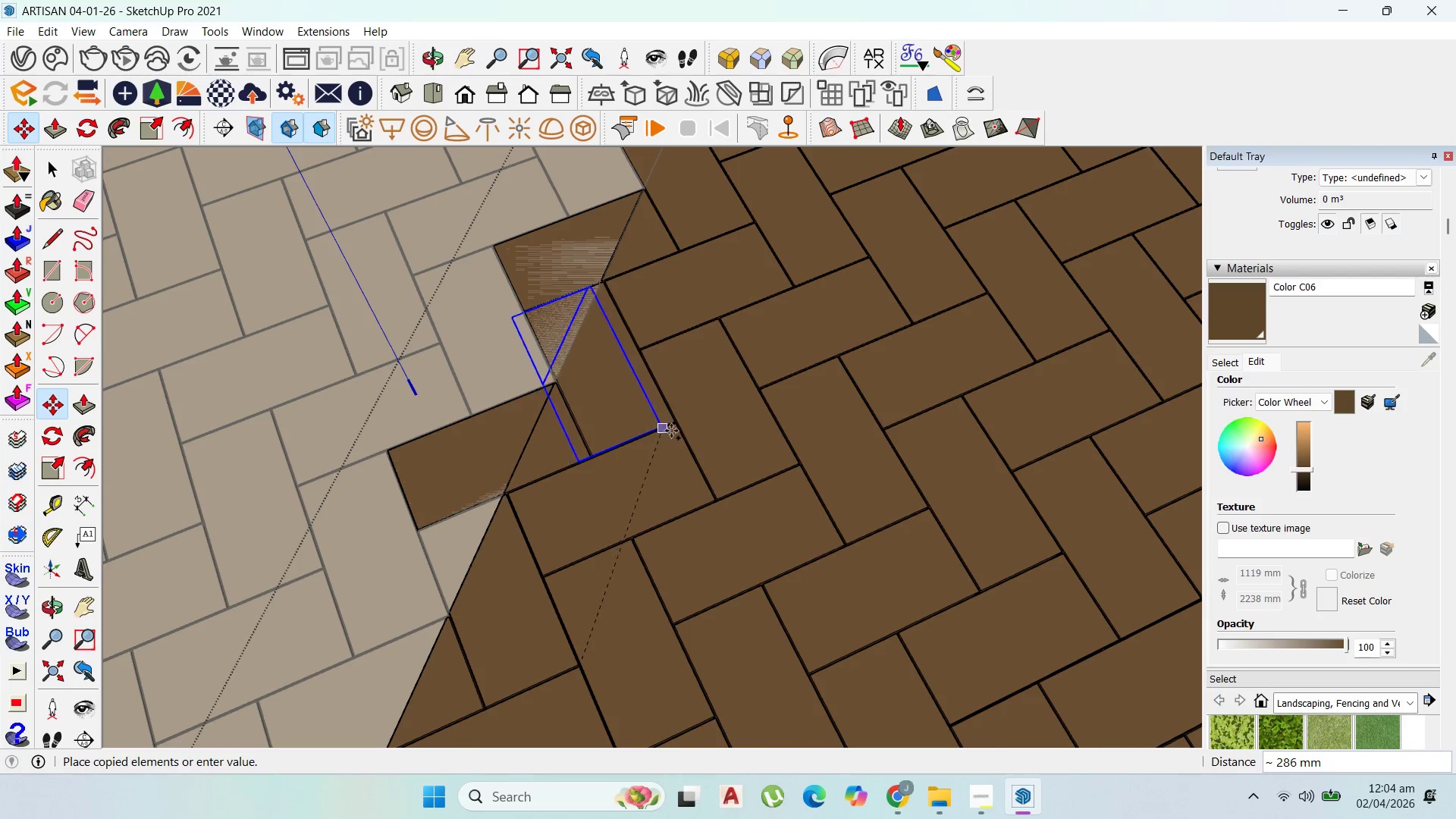 
scroll: coordinate [689, 441], scroll_direction: up, amount: 3.0
 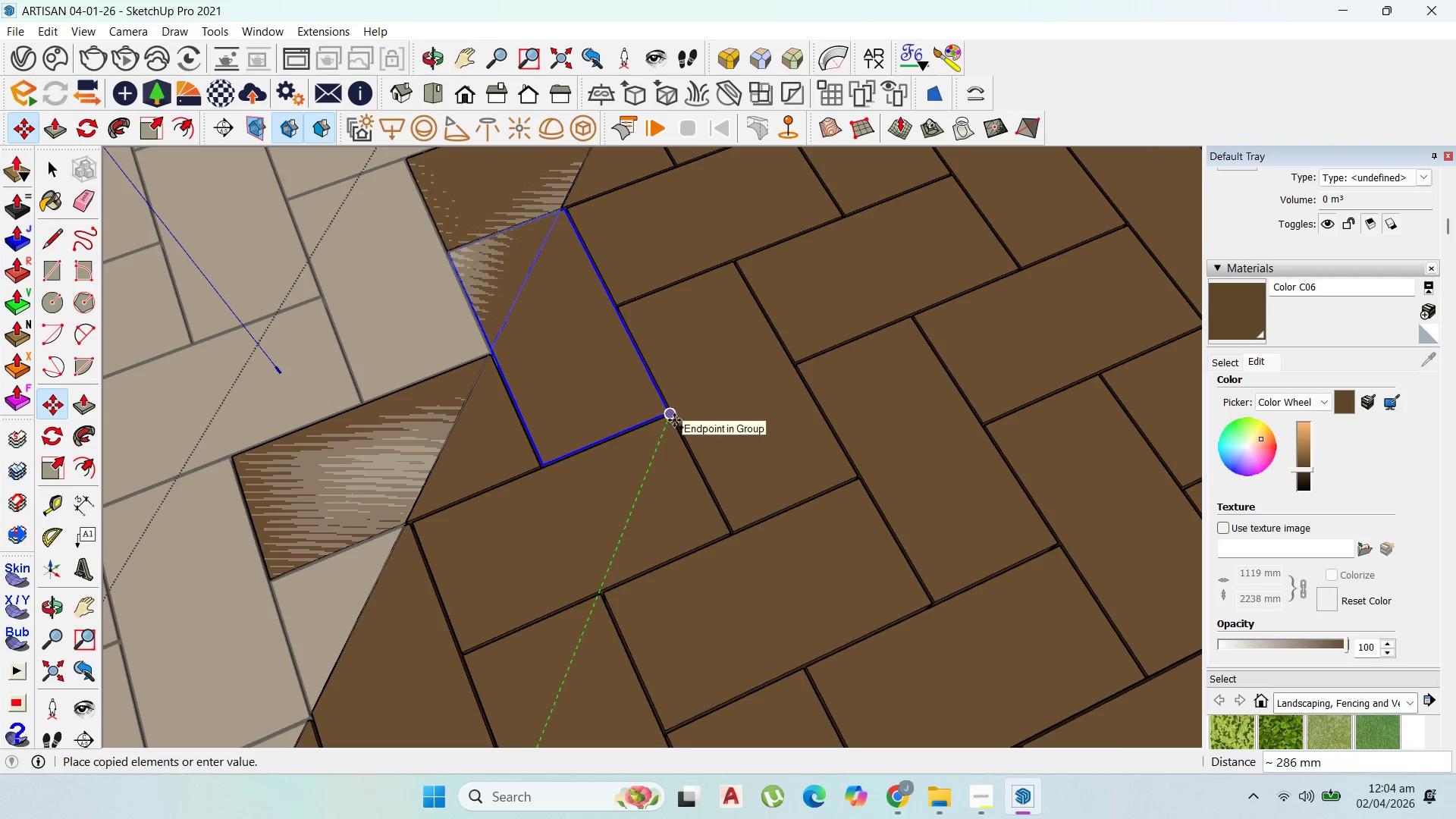 
left_click([673, 419])
 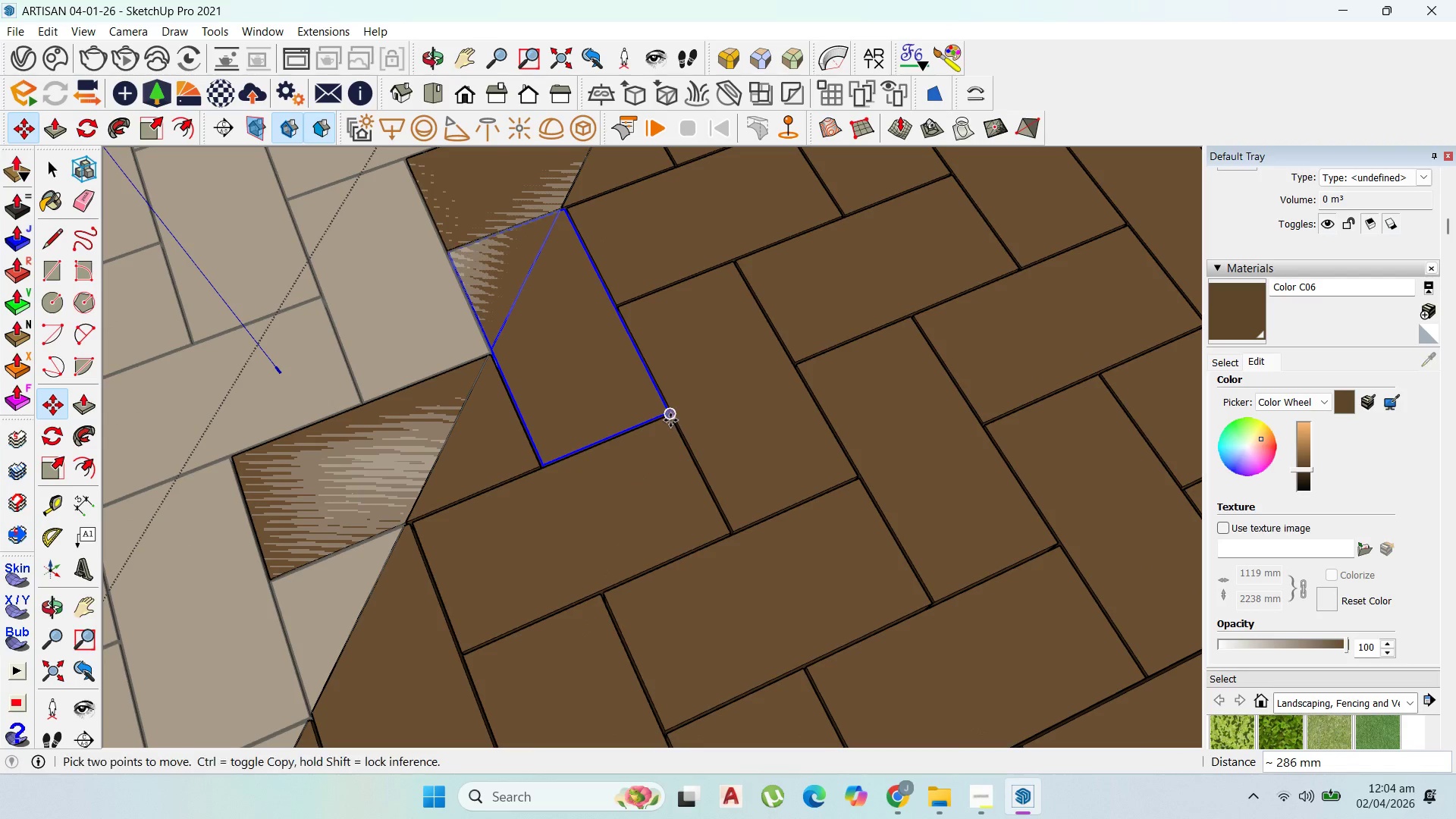 
scroll: coordinate [678, 416], scroll_direction: up, amount: 15.0
 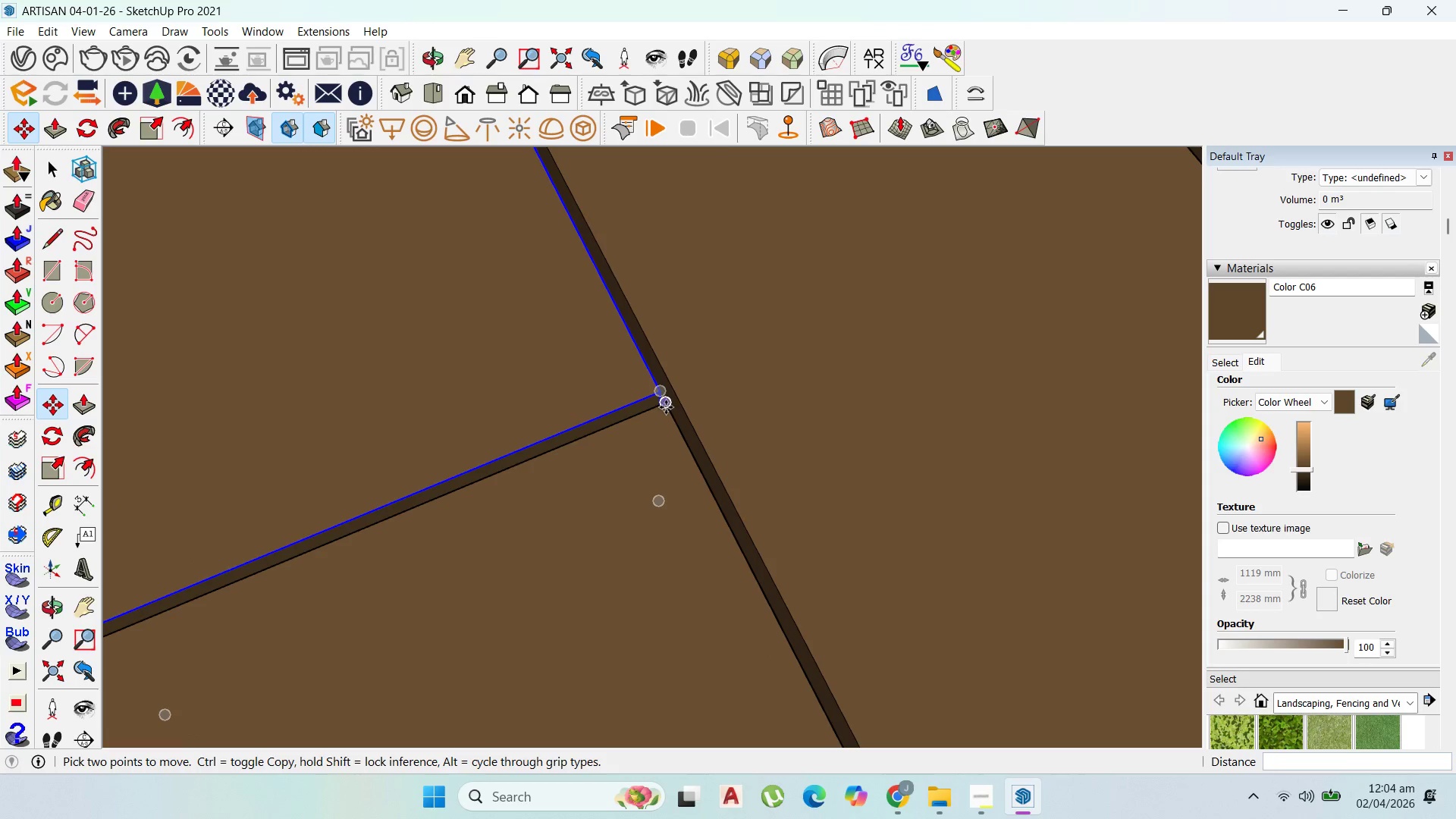 
left_click([666, 407])
 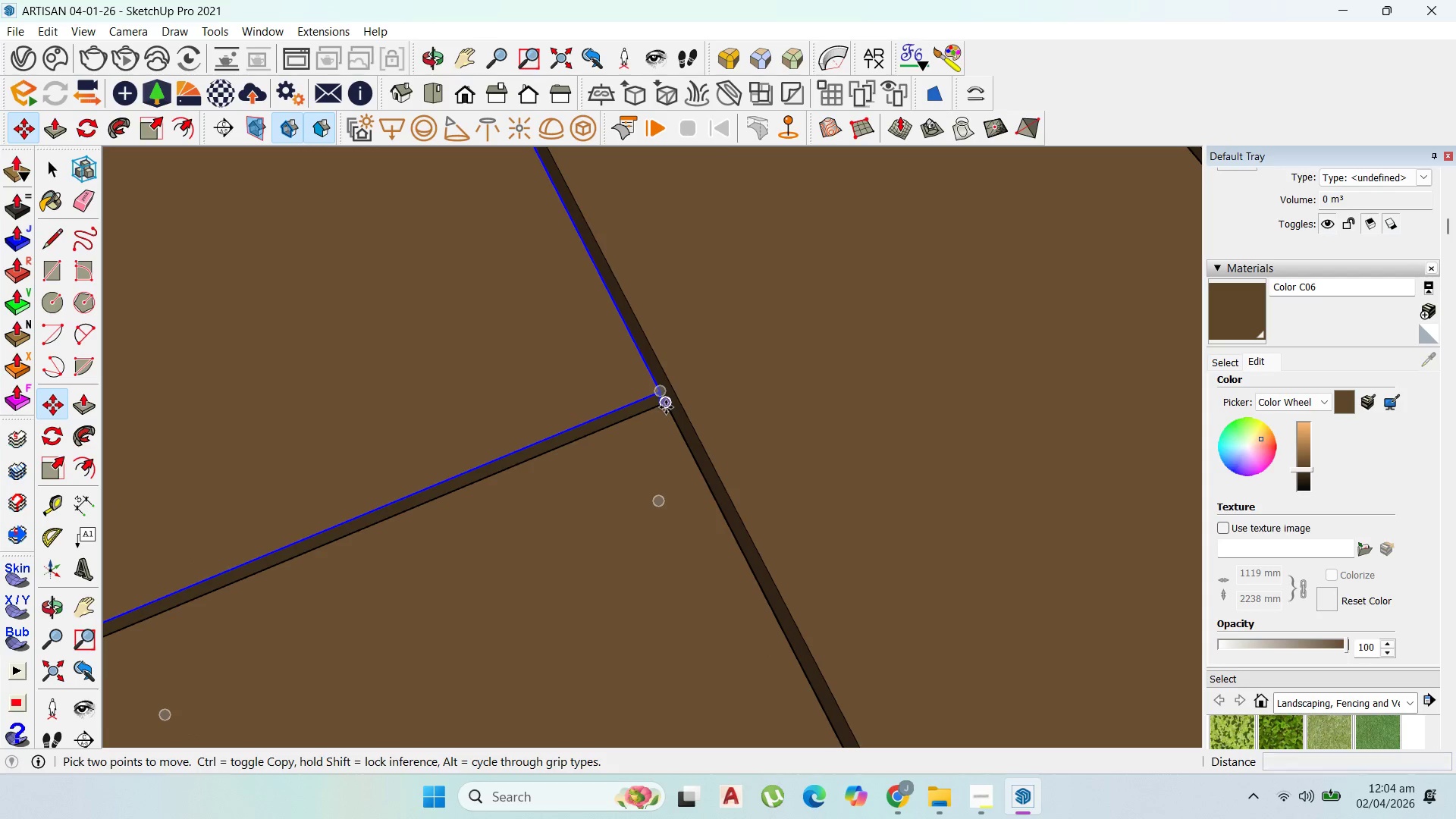 
key(Control+ControlLeft)
 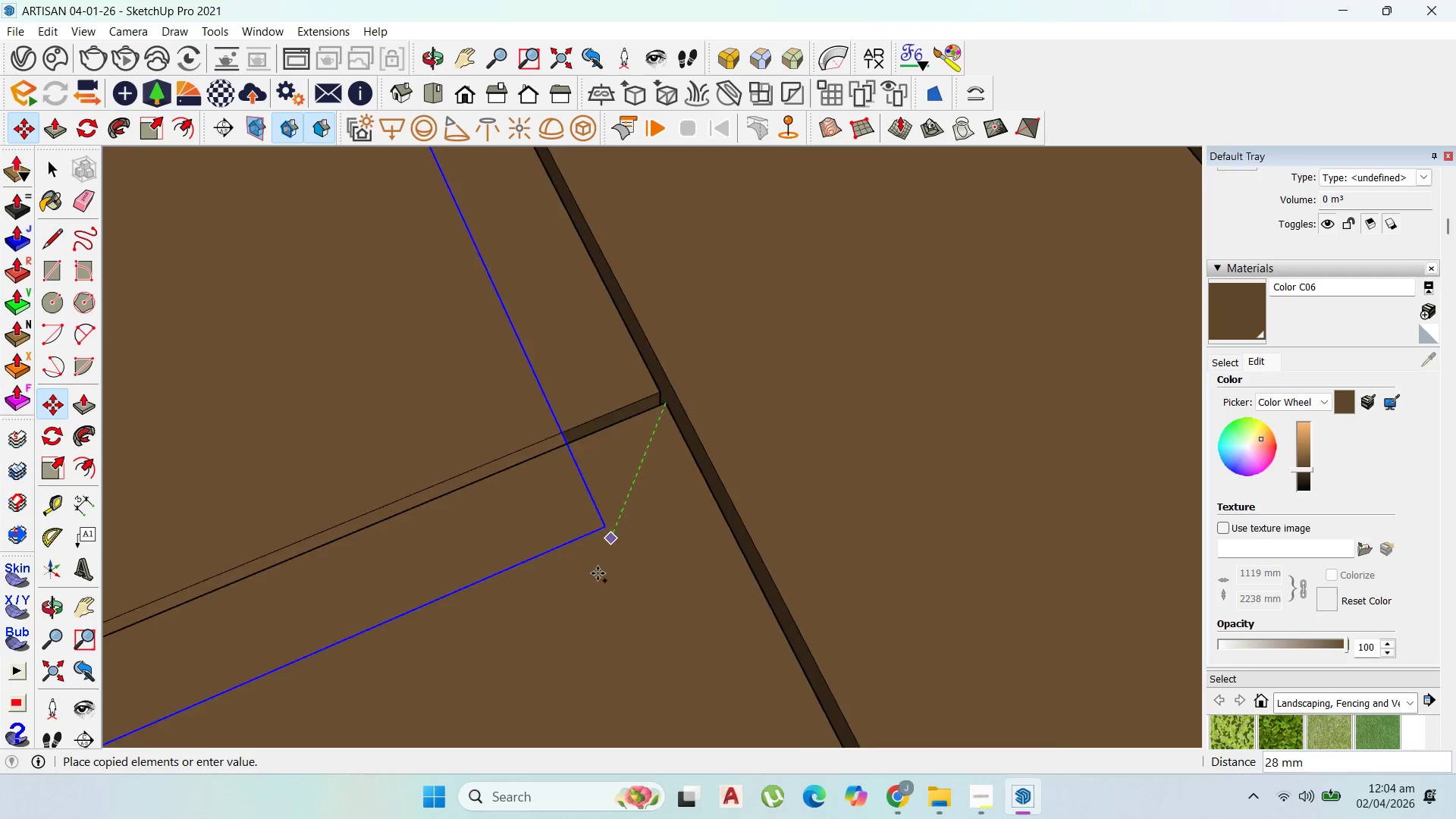 
scroll: coordinate [616, 687], scroll_direction: down, amount: 21.0
 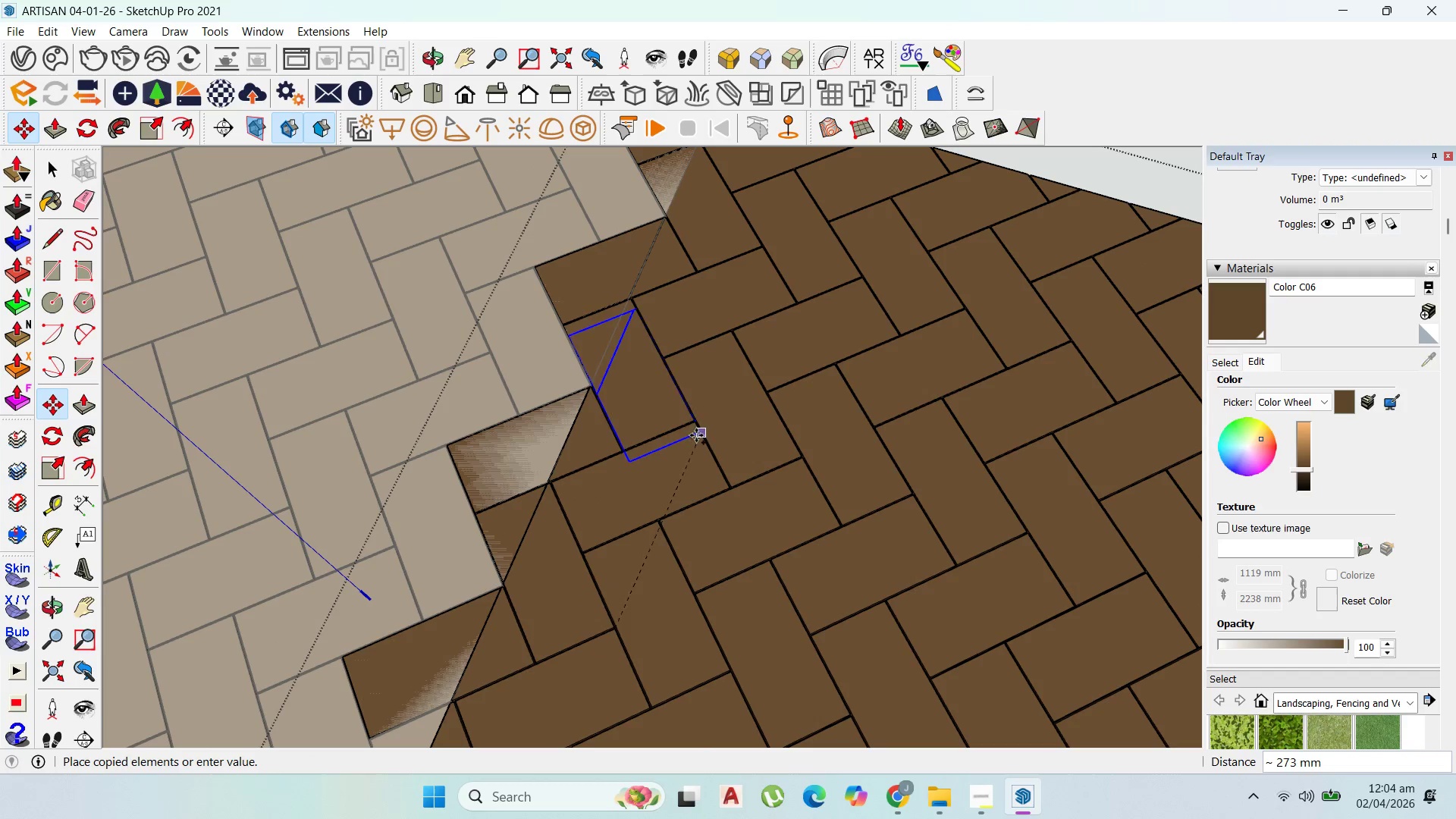 
scroll: coordinate [651, 419], scroll_direction: up, amount: 13.0
 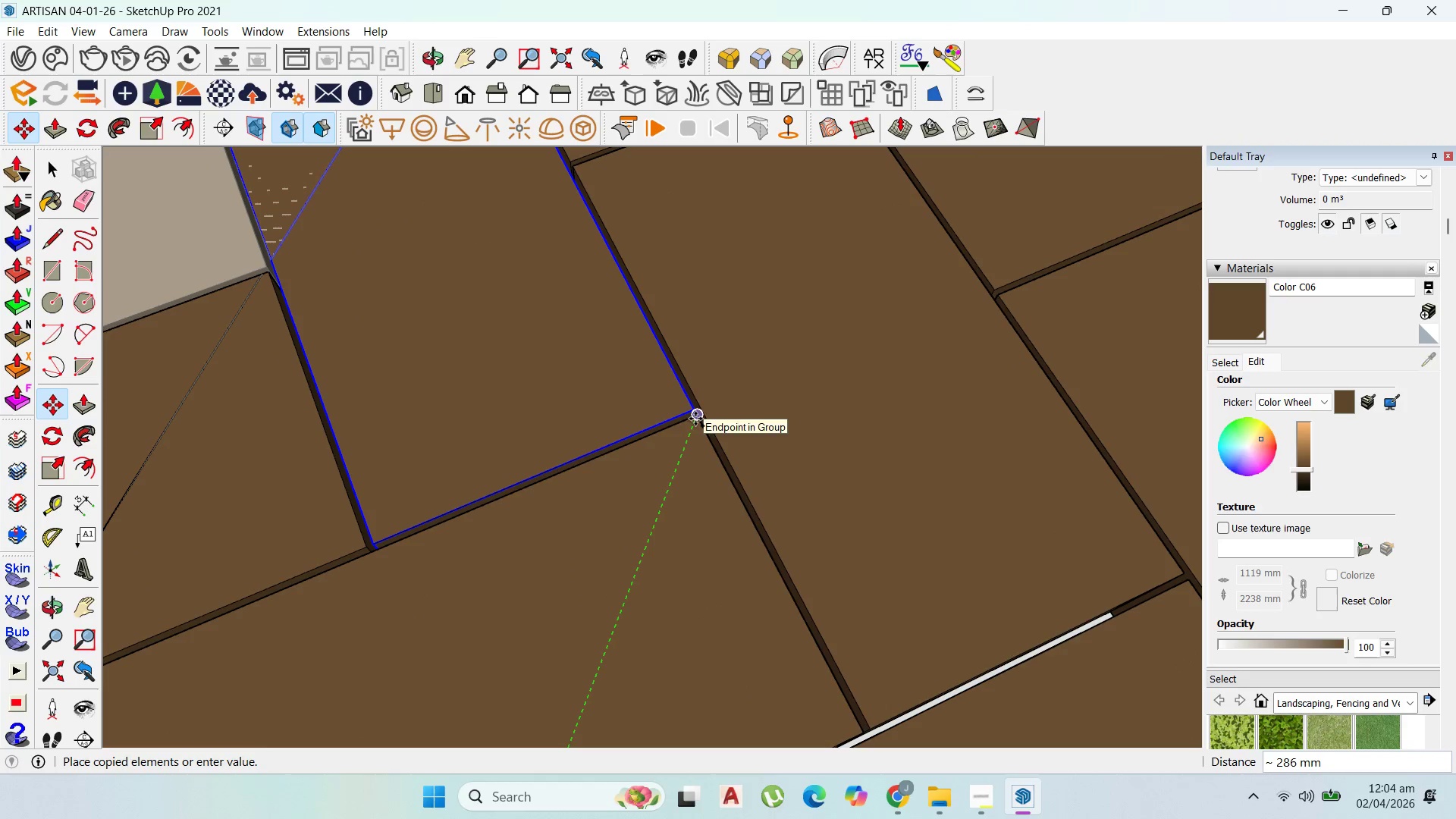 
left_click([695, 419])
 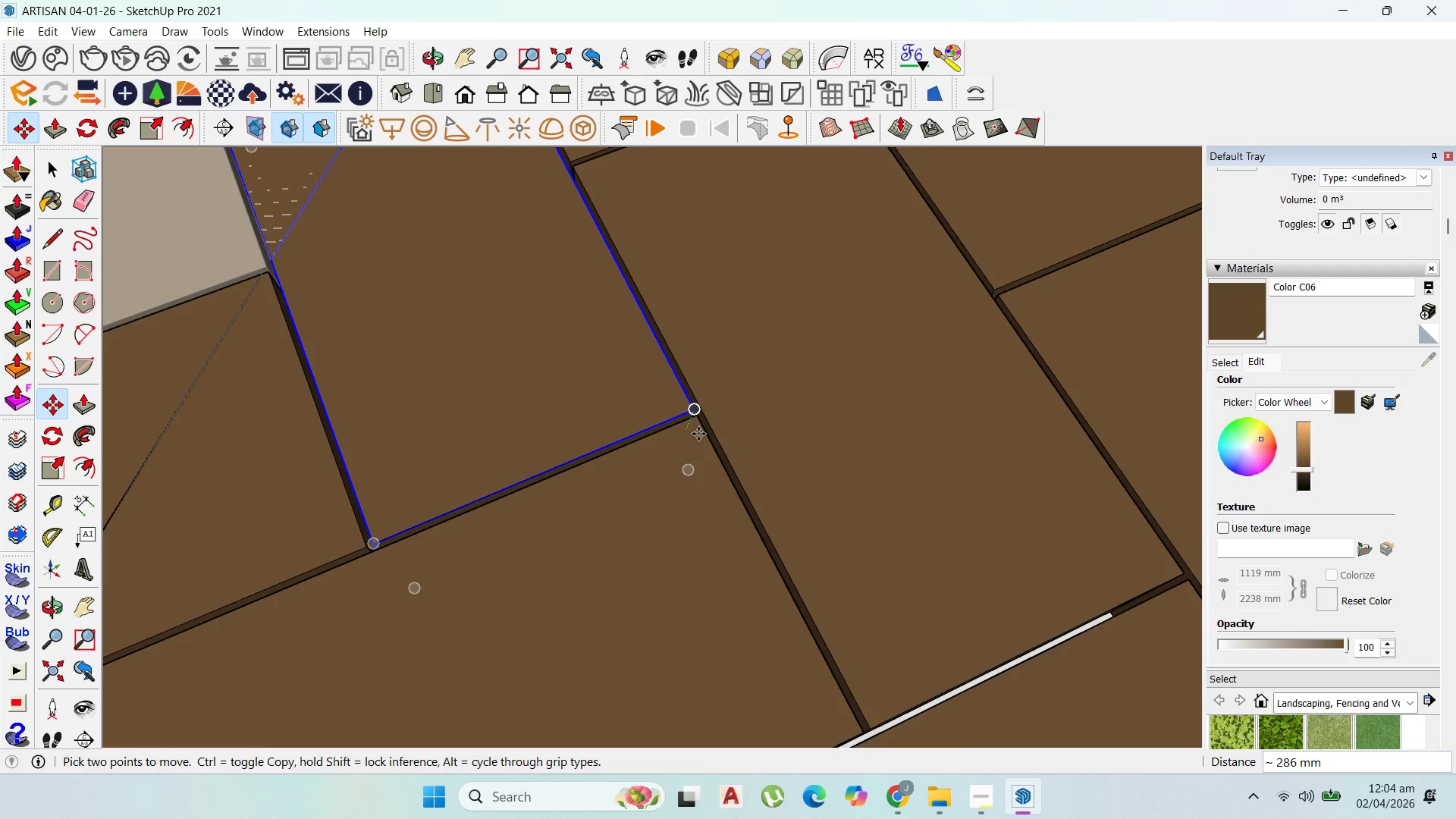 
scroll: coordinate [698, 428], scroll_direction: up, amount: 3.0
 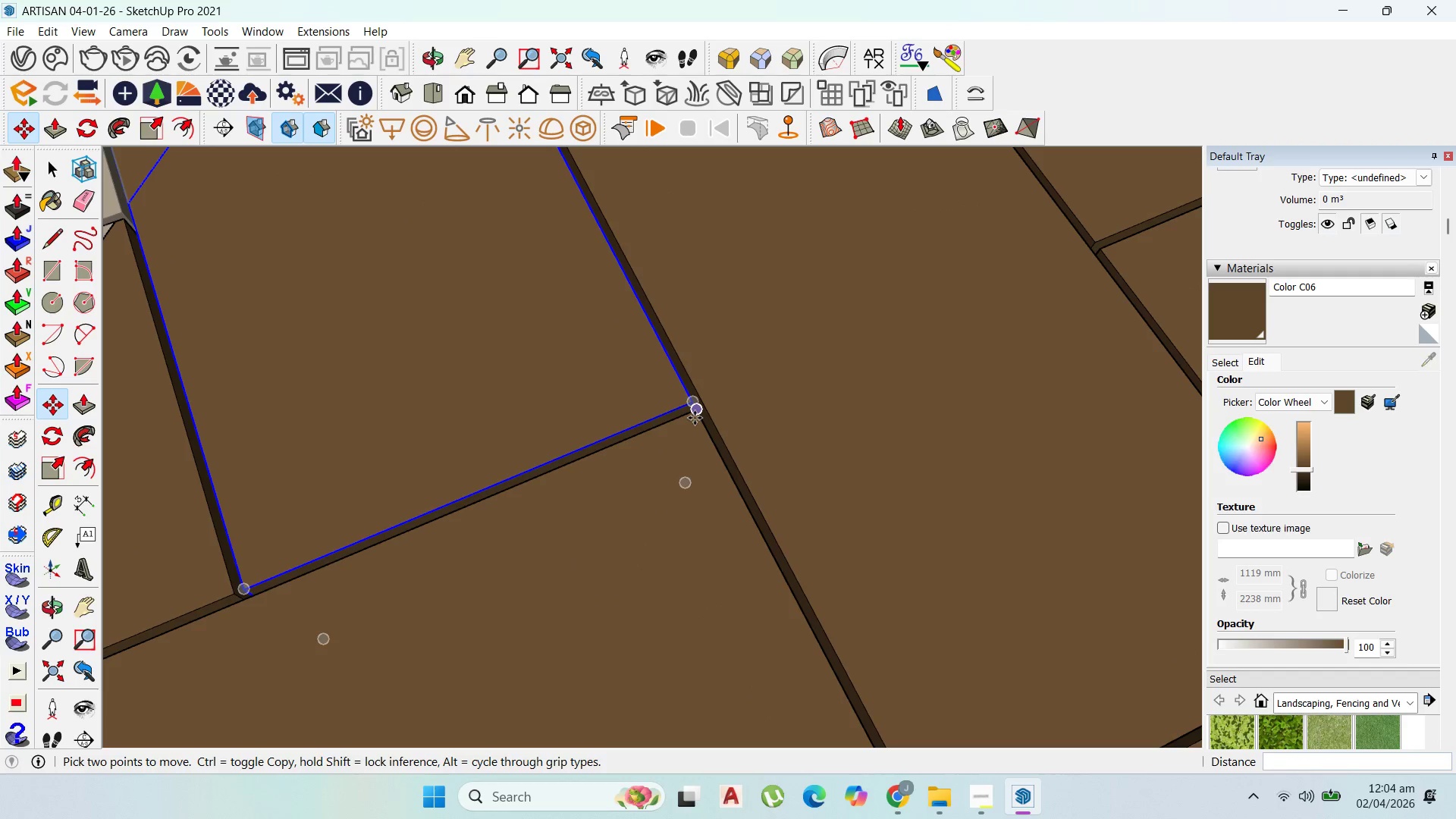 
left_click([695, 418])
 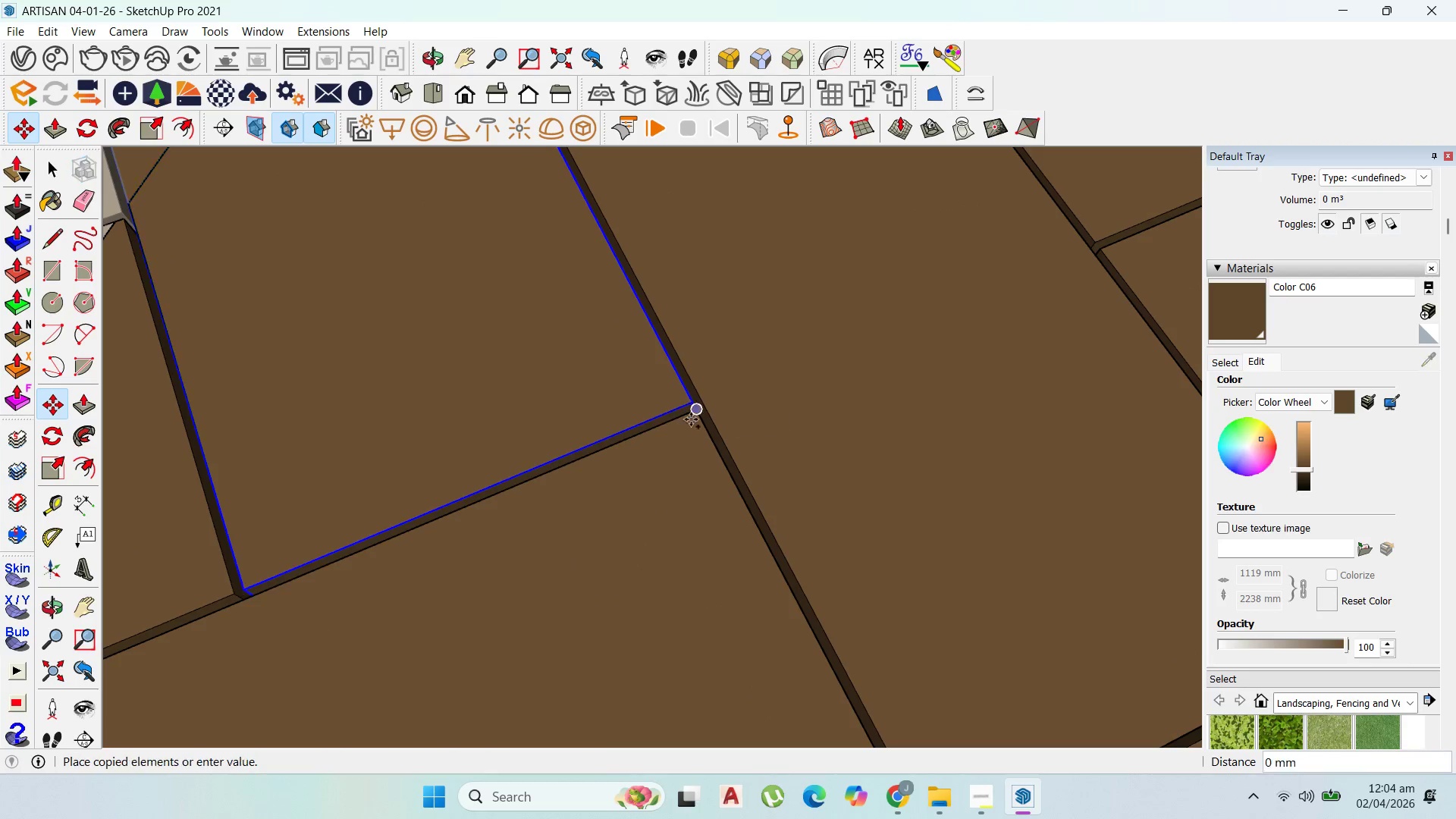 
key(Control+ControlLeft)
 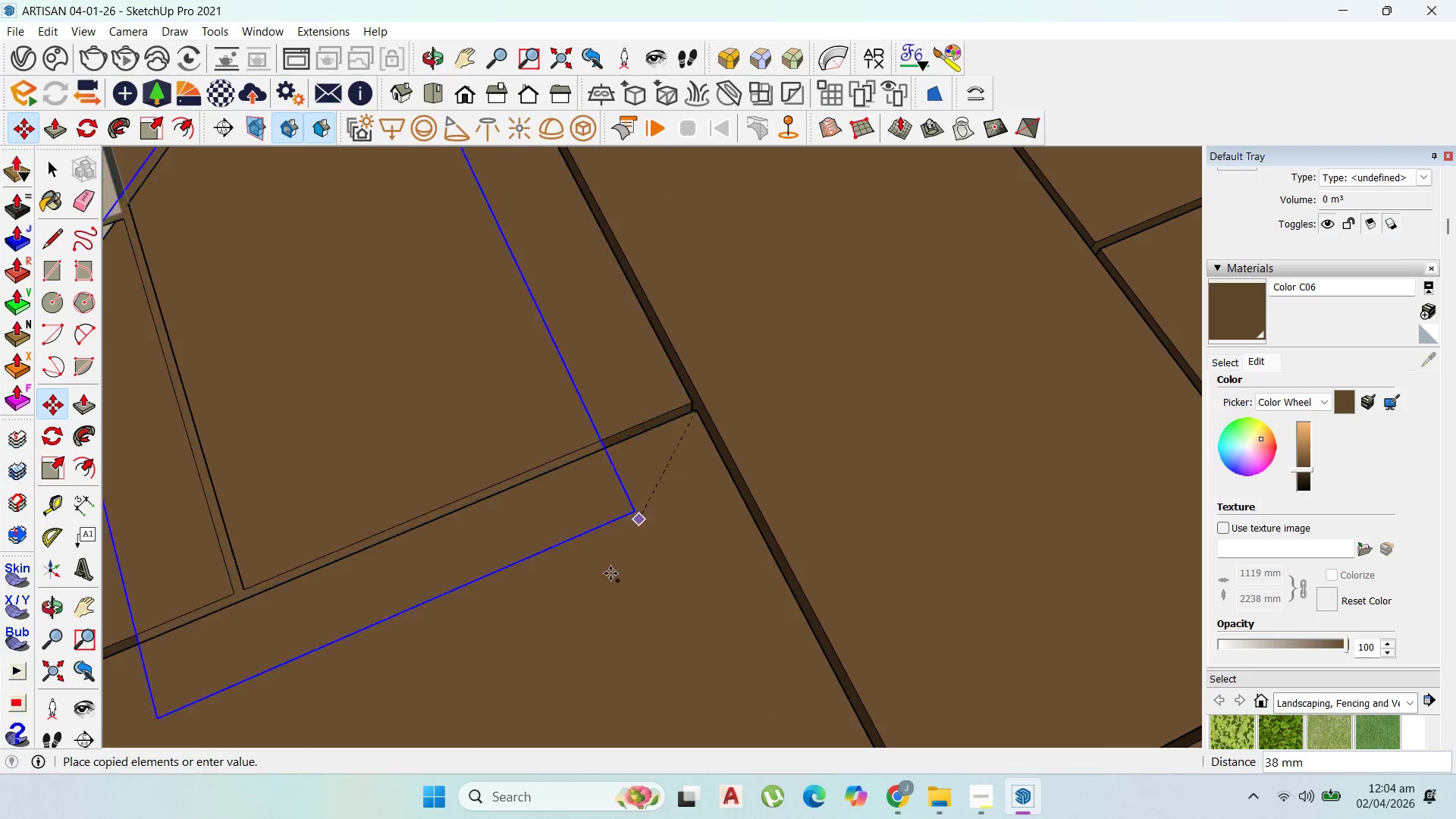 
scroll: coordinate [570, 655], scroll_direction: down, amount: 18.0
 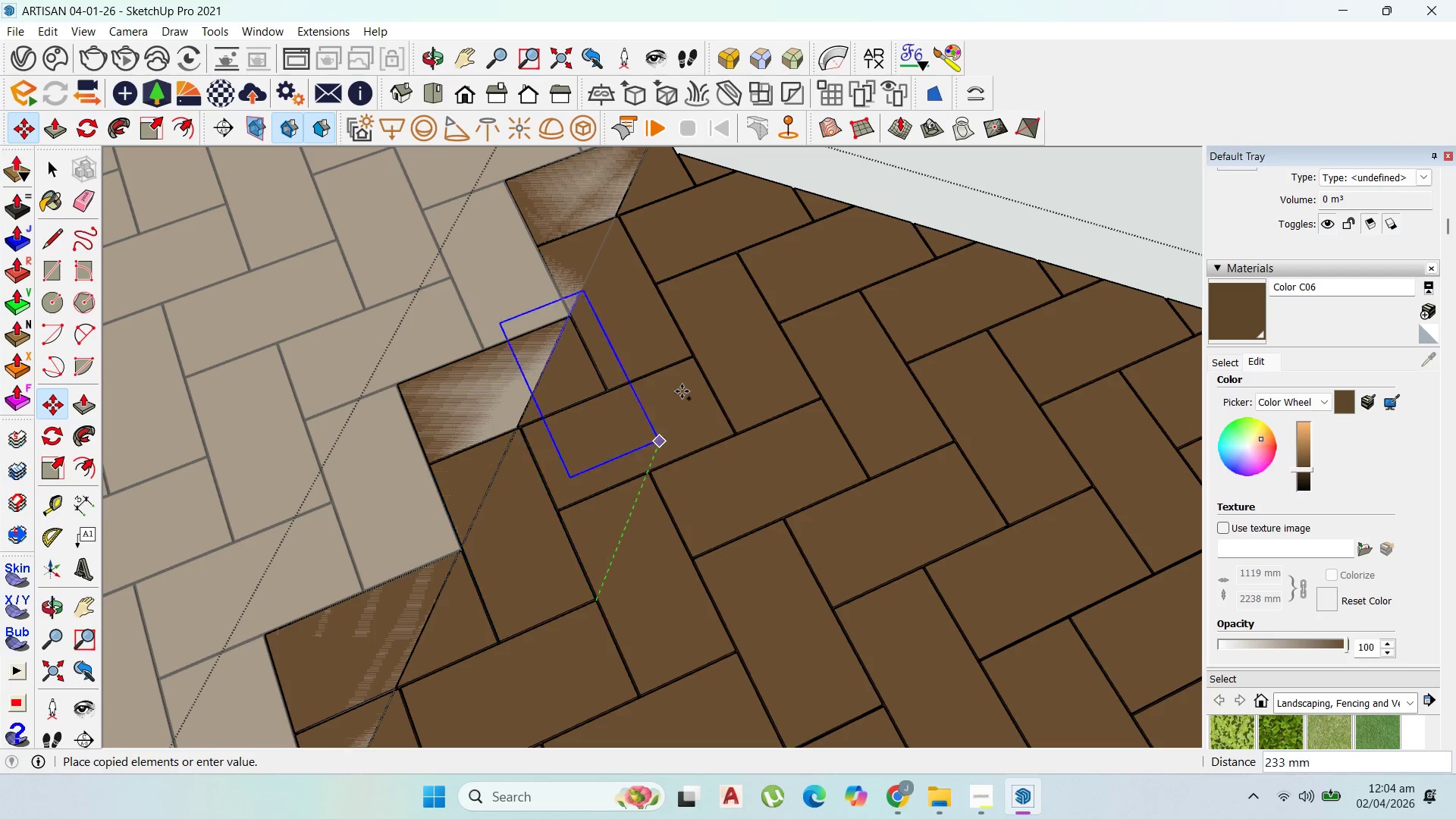 
scroll: coordinate [690, 360], scroll_direction: up, amount: 10.0
 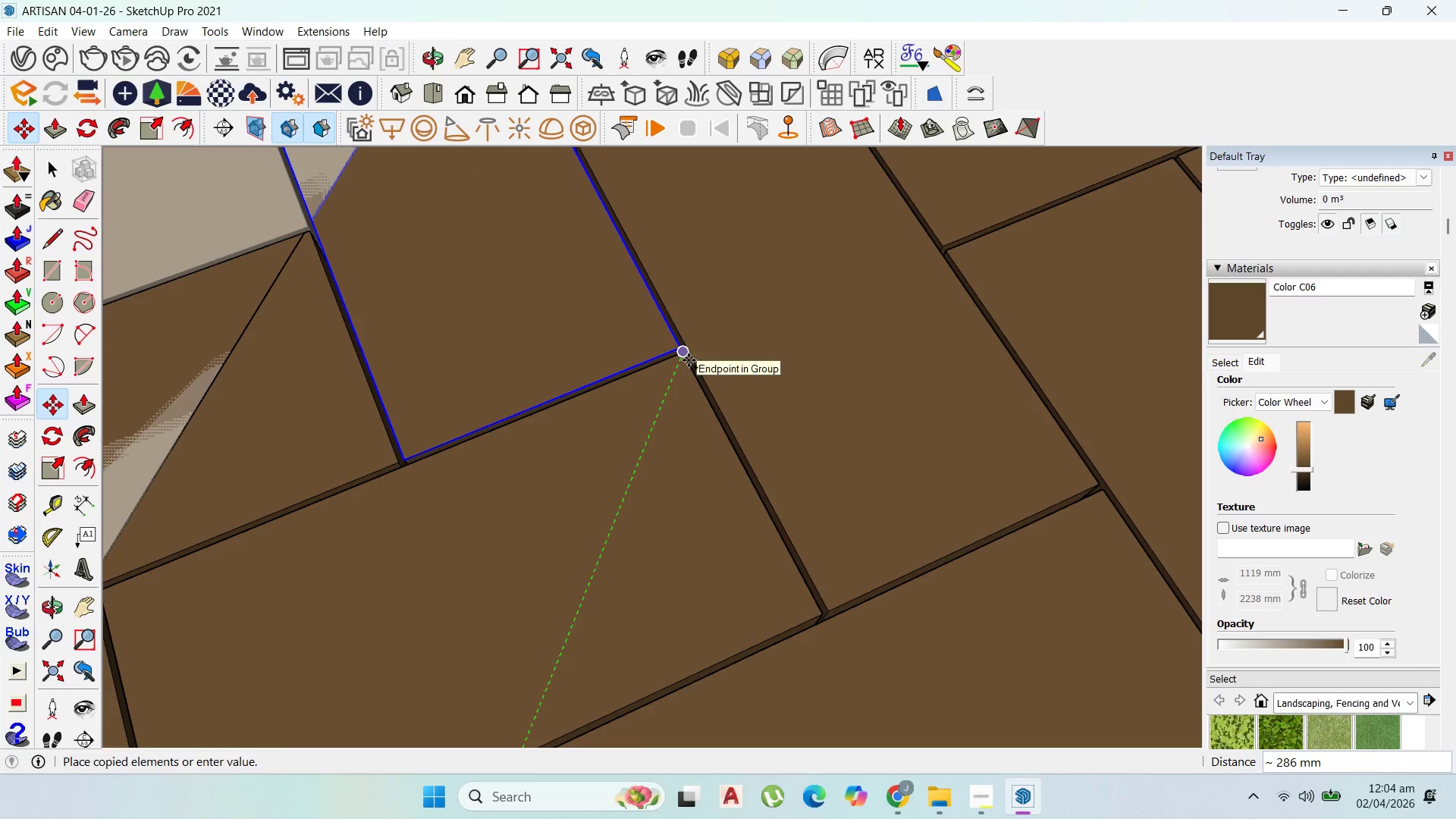 
left_click([689, 360])
 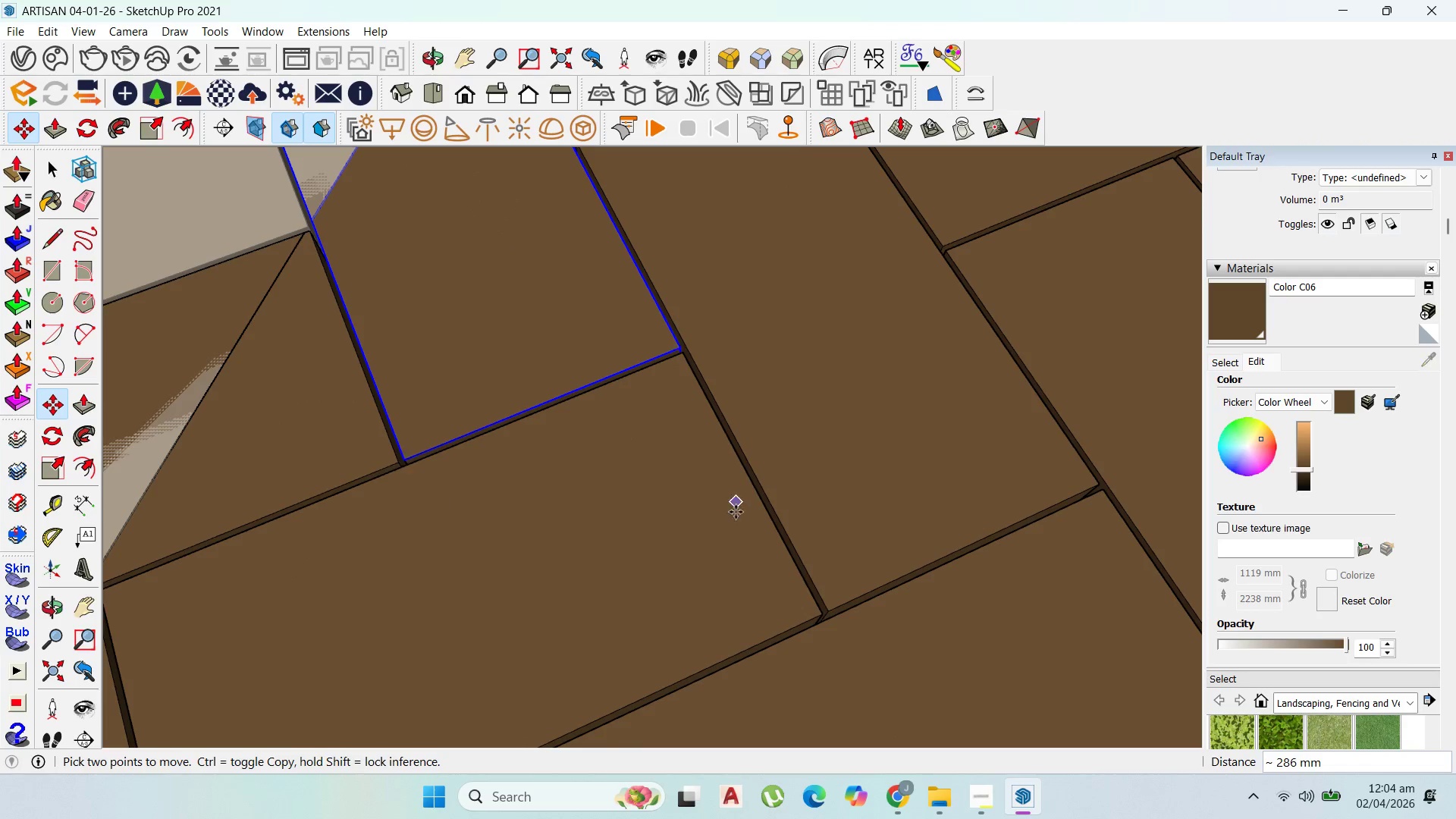 
scroll: coordinate [700, 422], scroll_direction: up, amount: 2.0
 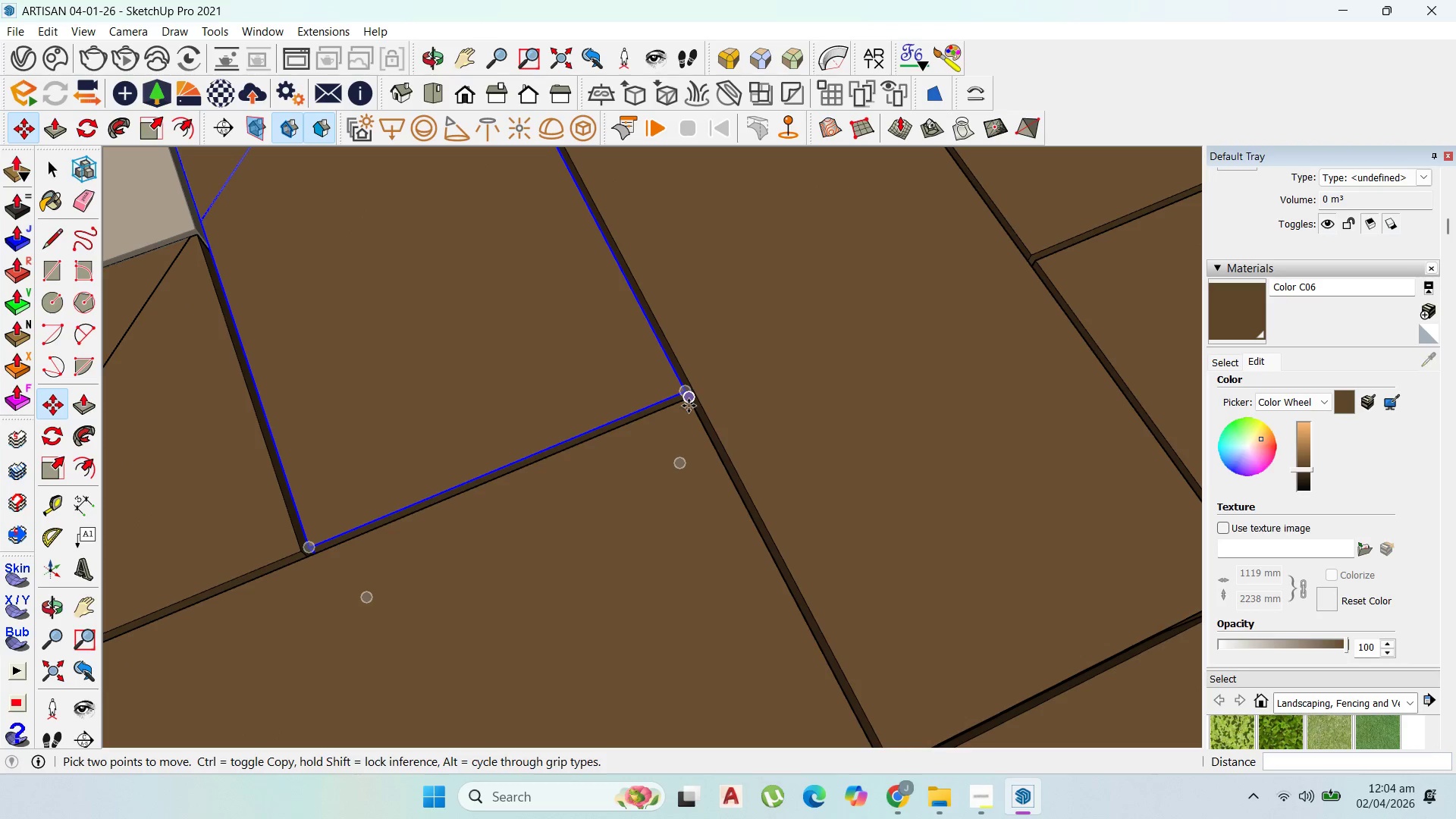 
key(Control+ControlLeft)
 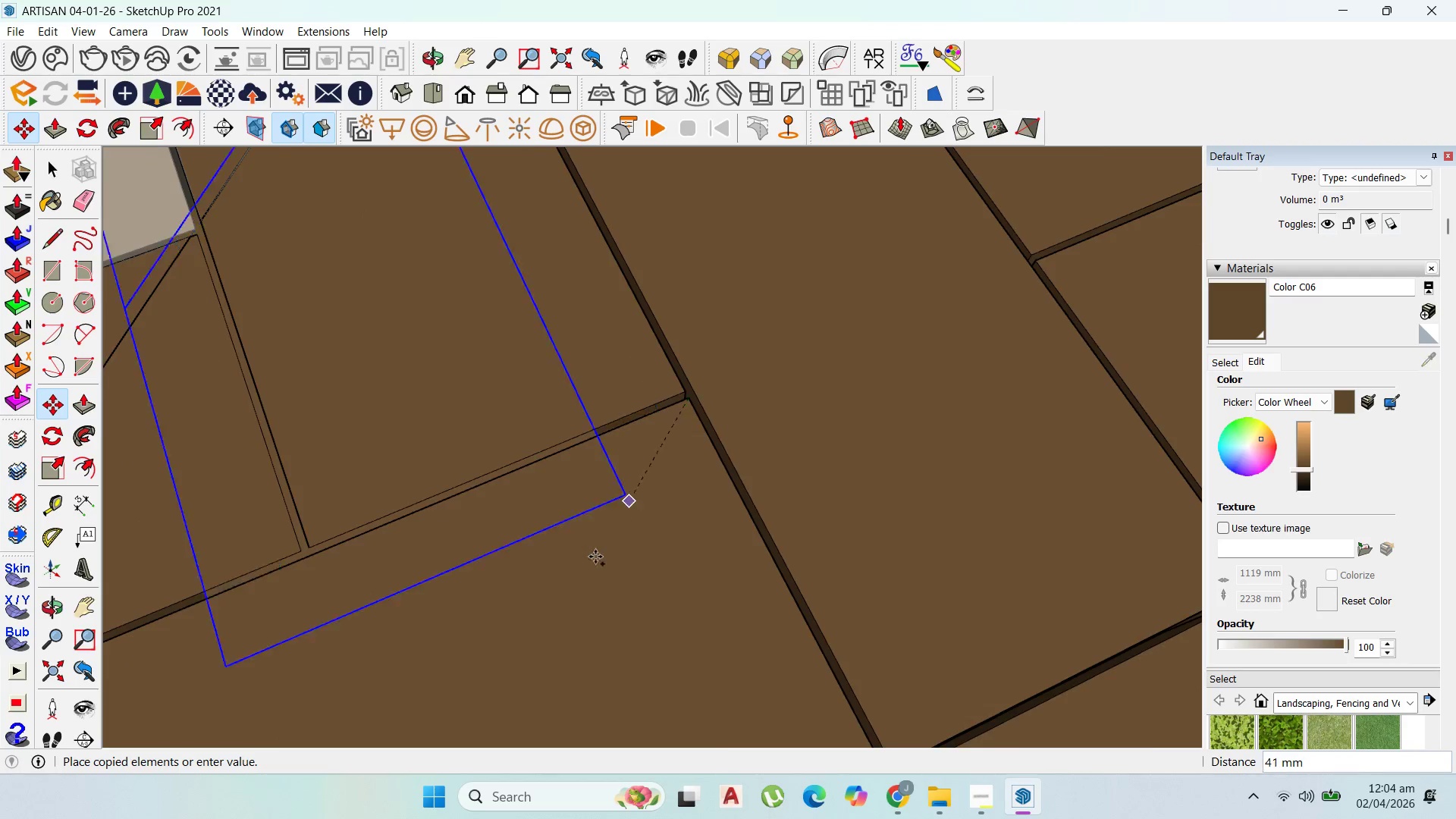 
scroll: coordinate [571, 682], scroll_direction: down, amount: 11.0
 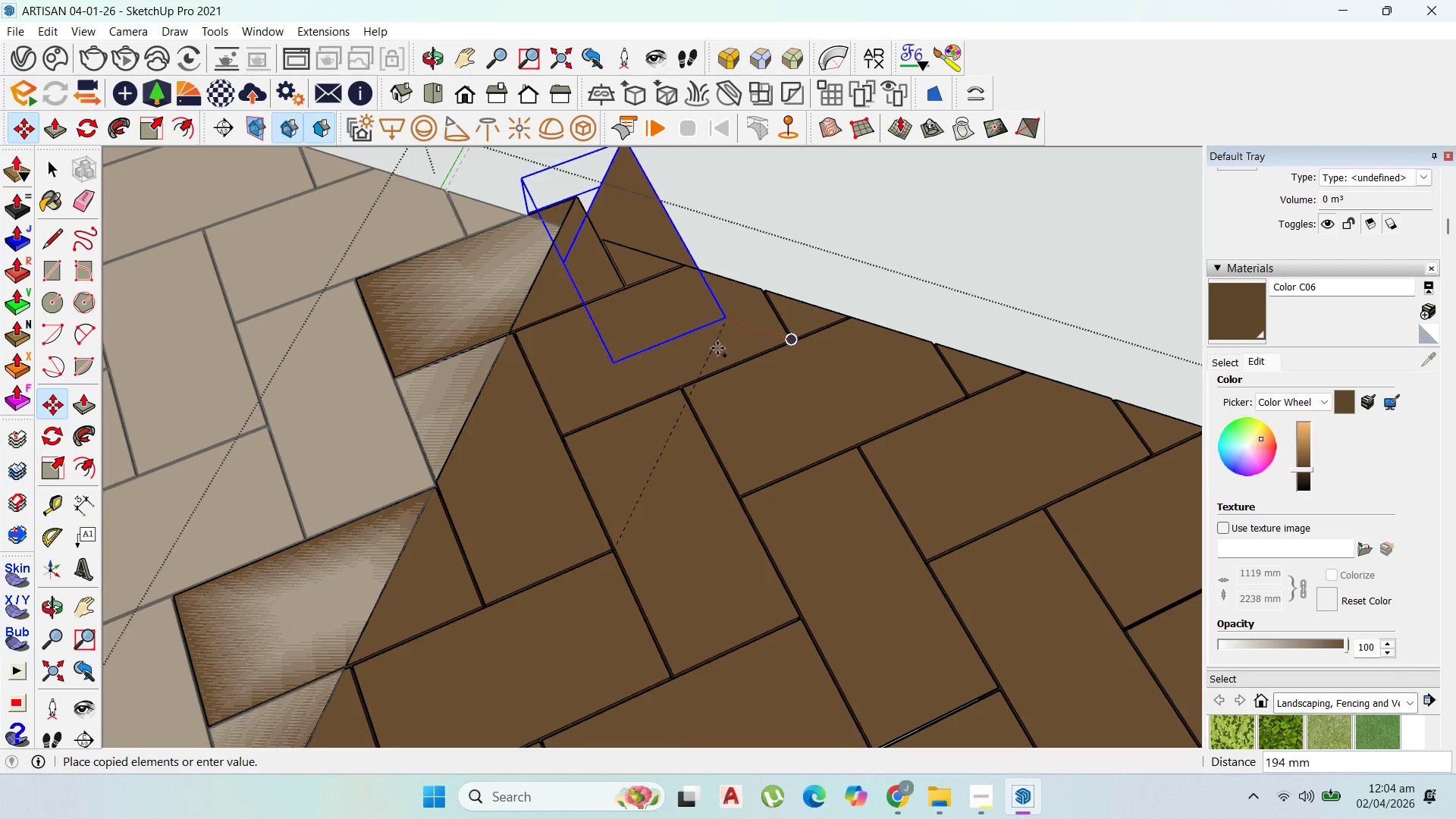 
wait(6.46)
 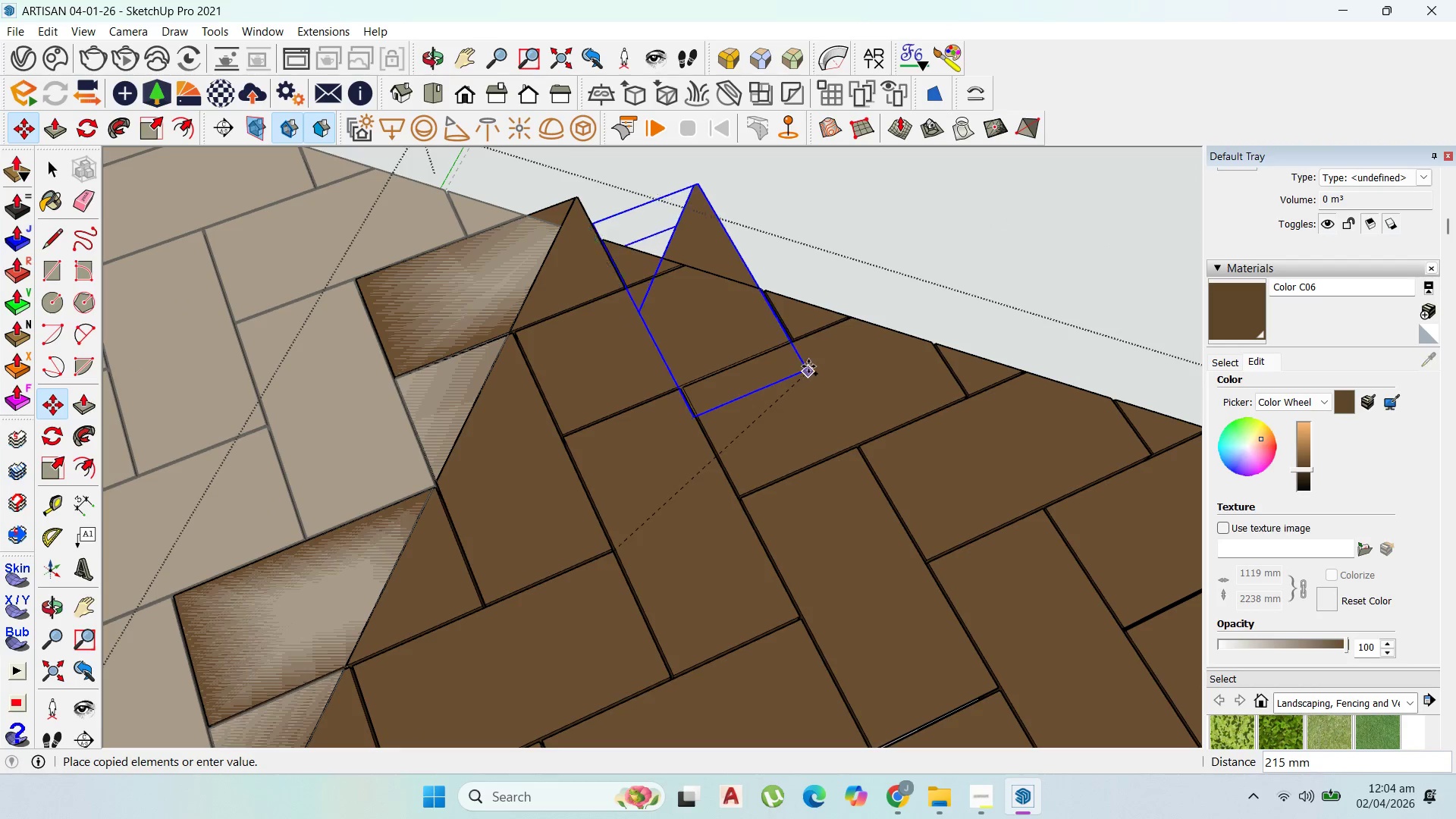 
key(Escape)
 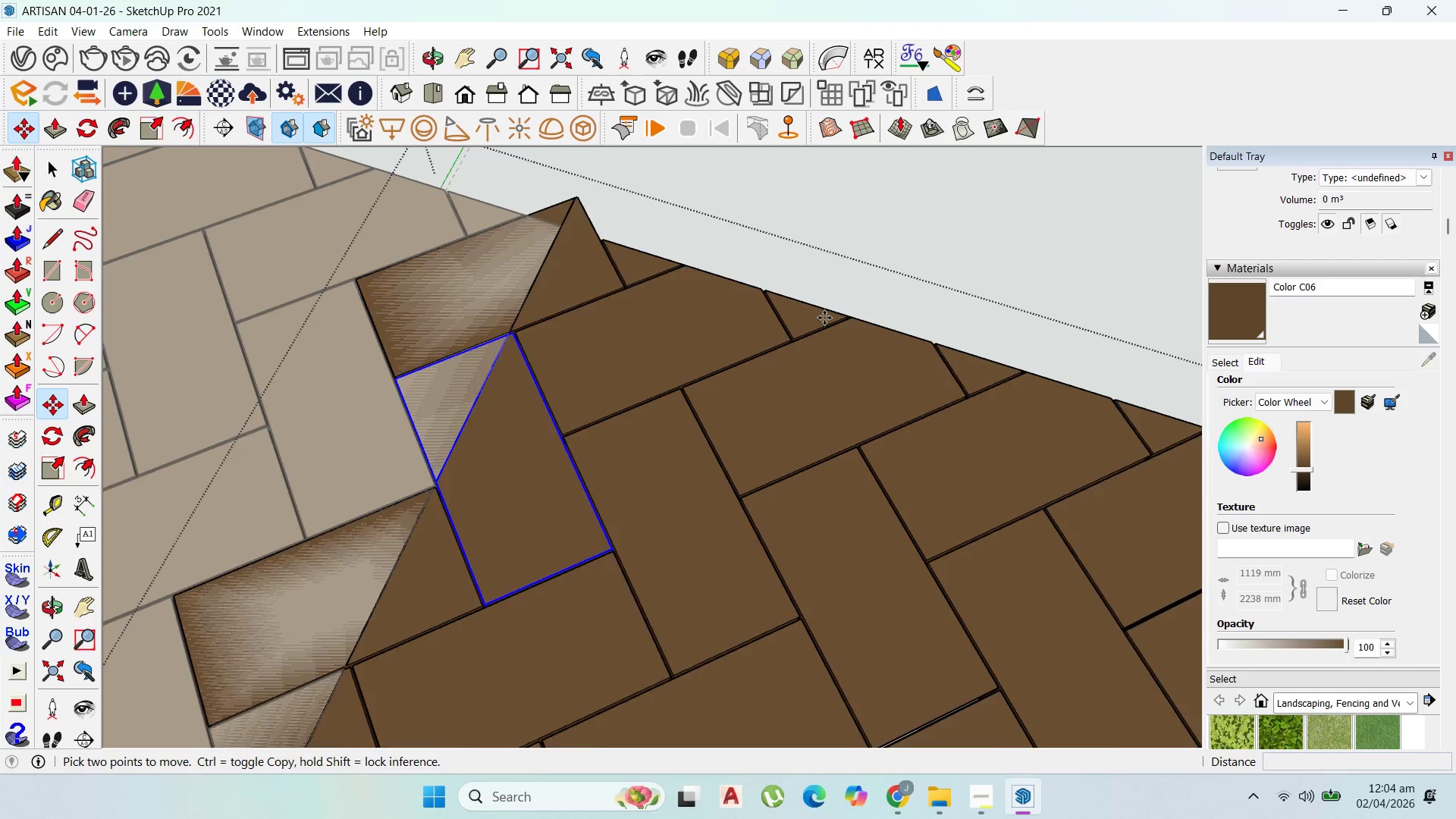 
scroll: coordinate [494, 426], scroll_direction: down, amount: 12.0
 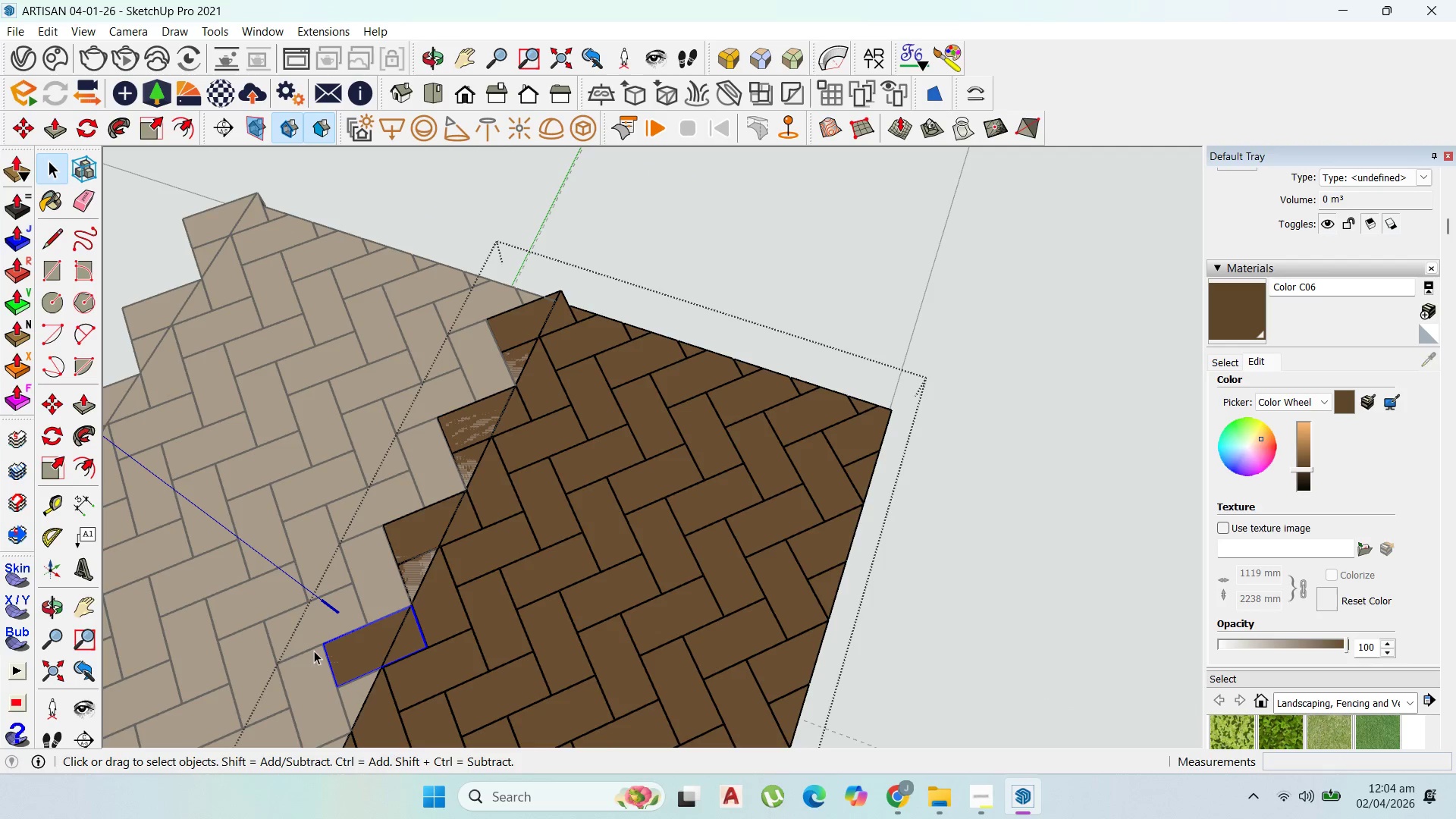 
key(Delete)
 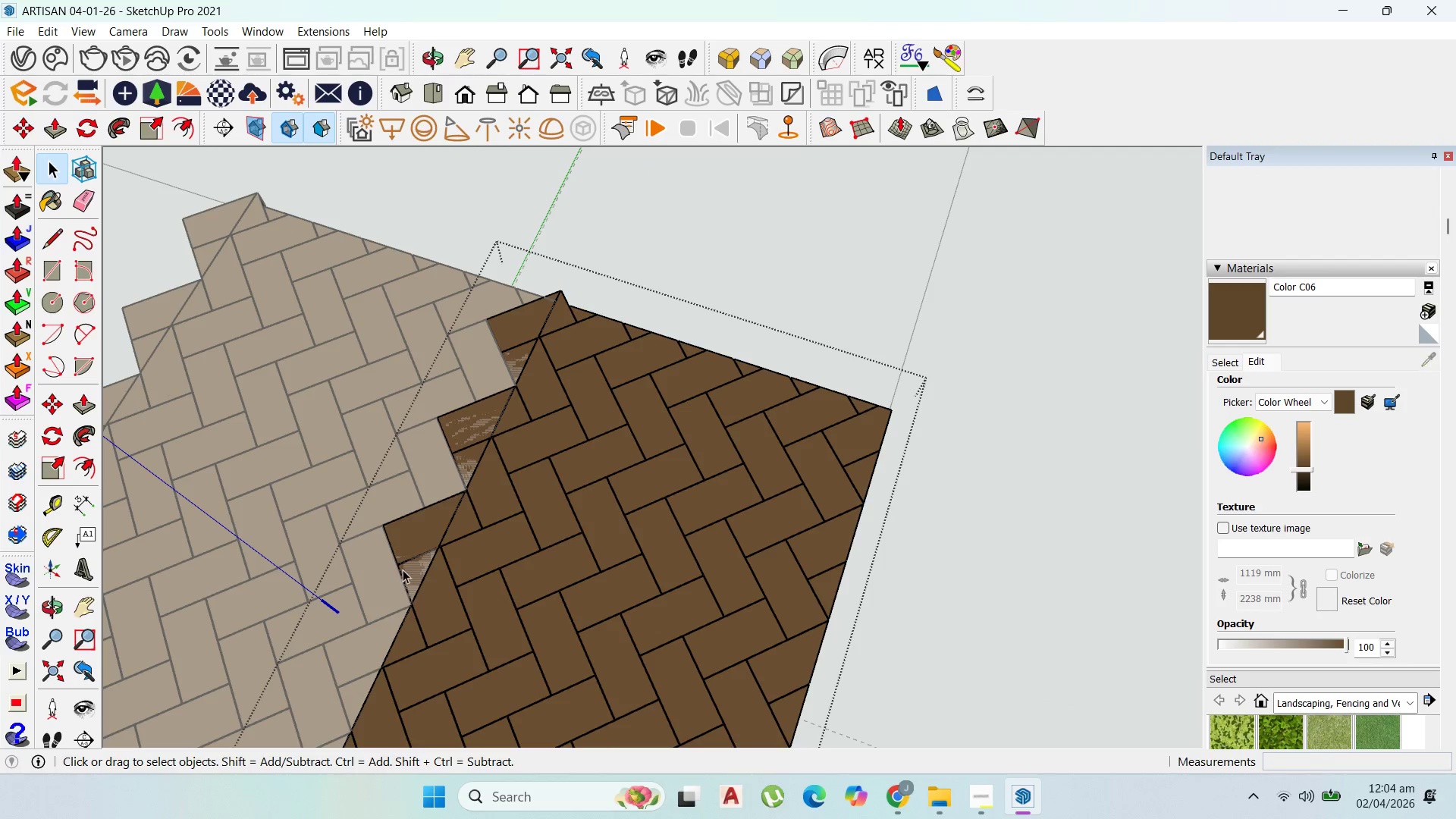 
left_click([410, 573])
 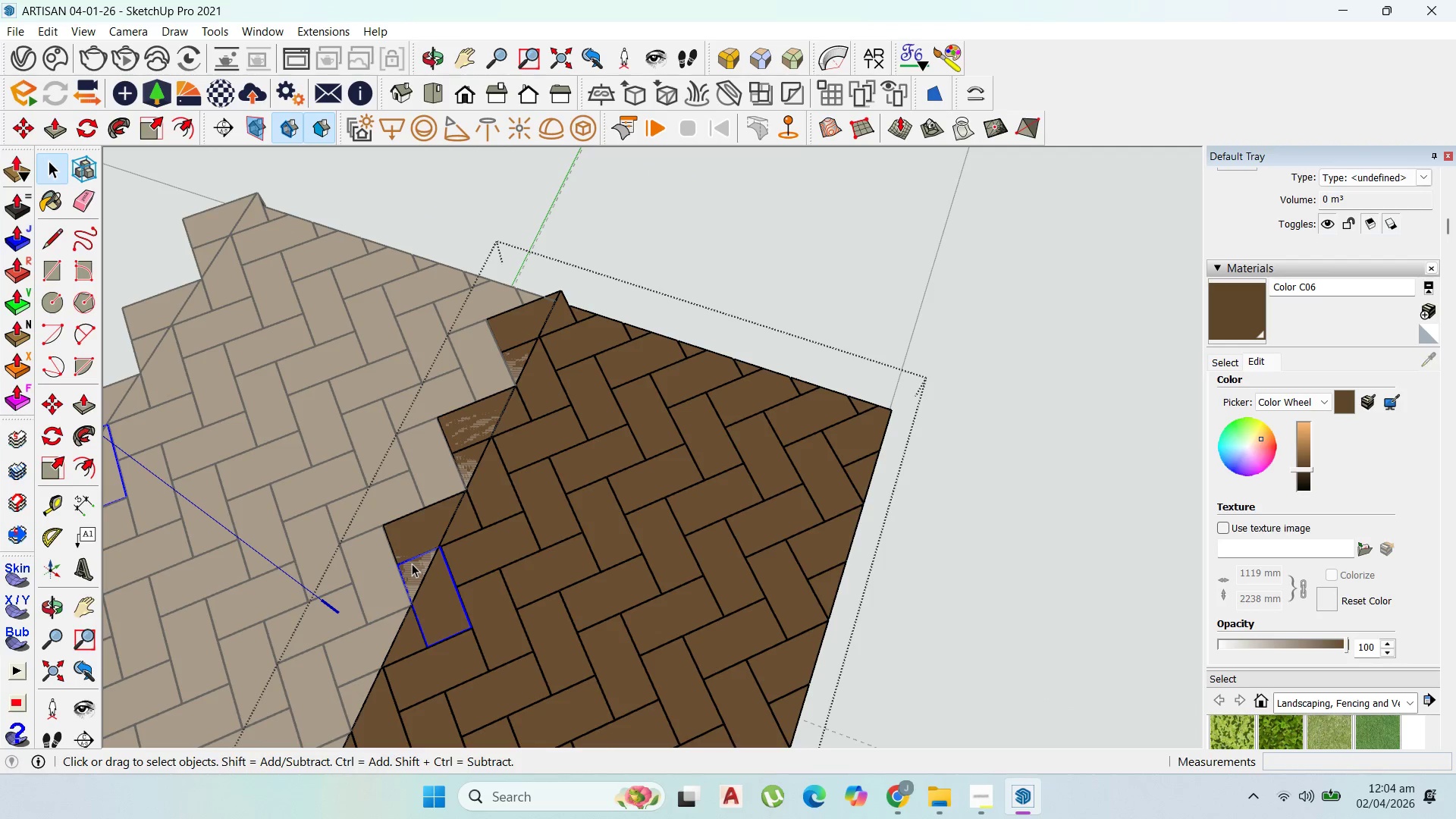 
key(Delete)
 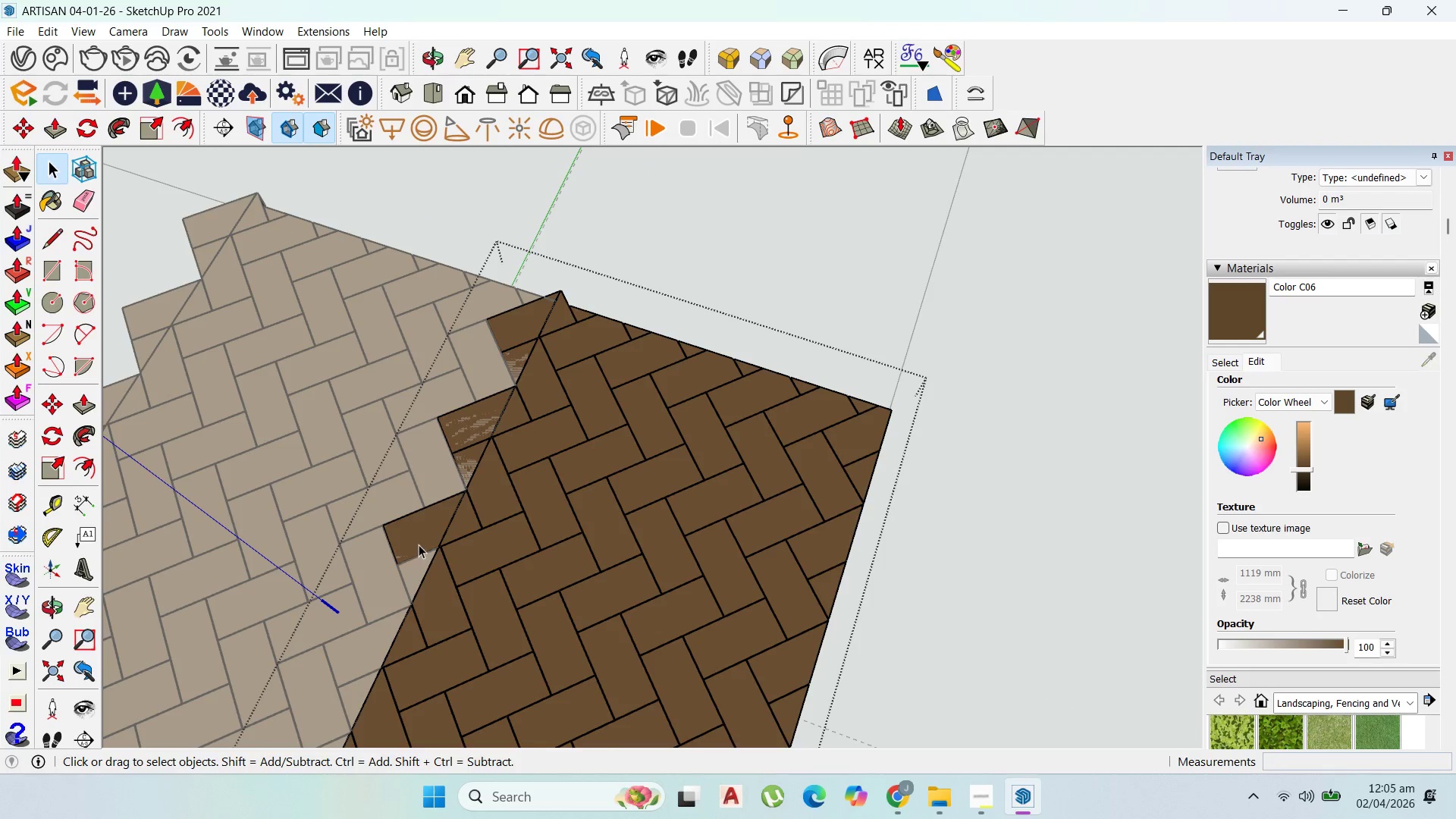 
left_click([421, 541])
 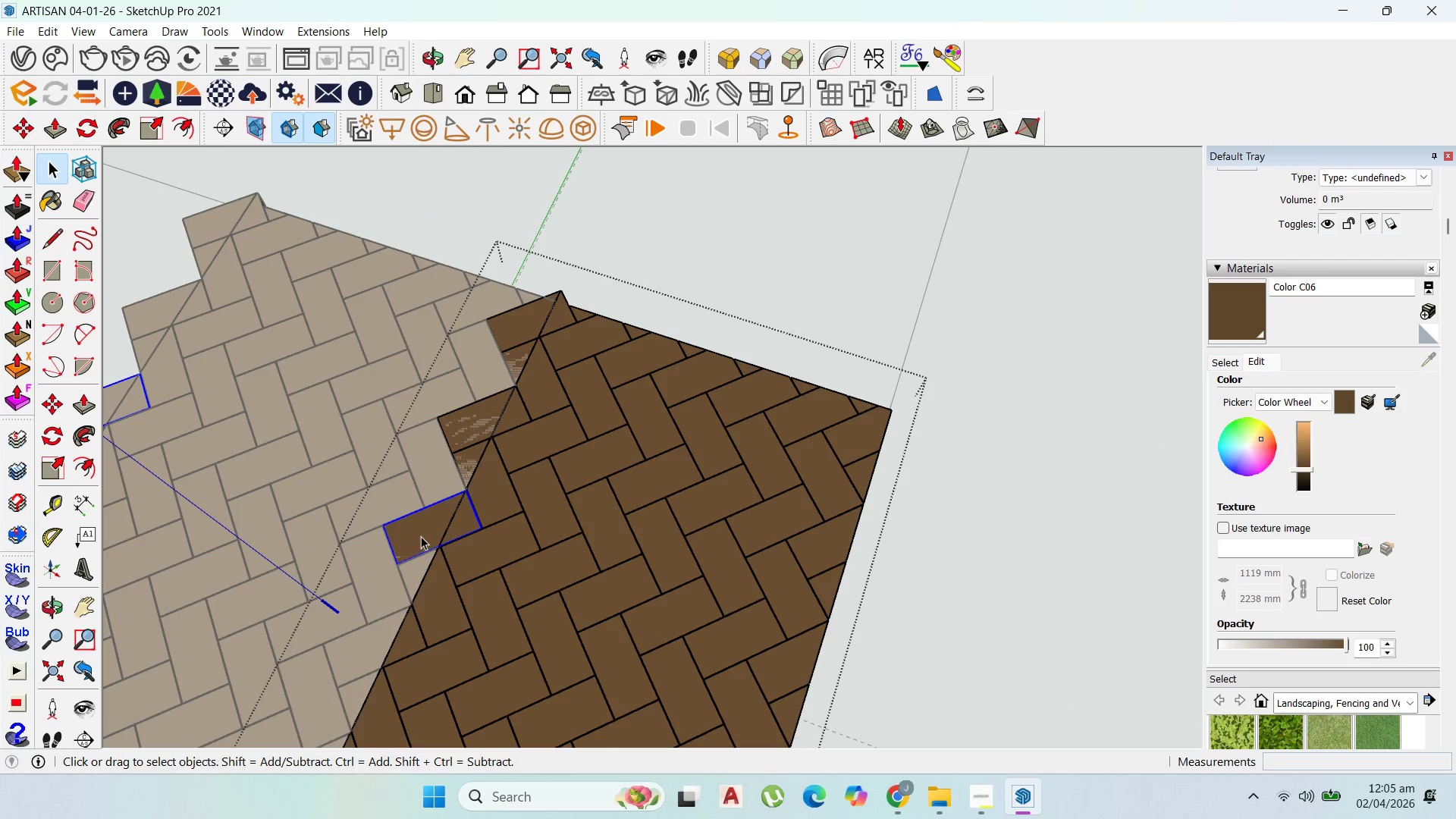 
key(Delete)
 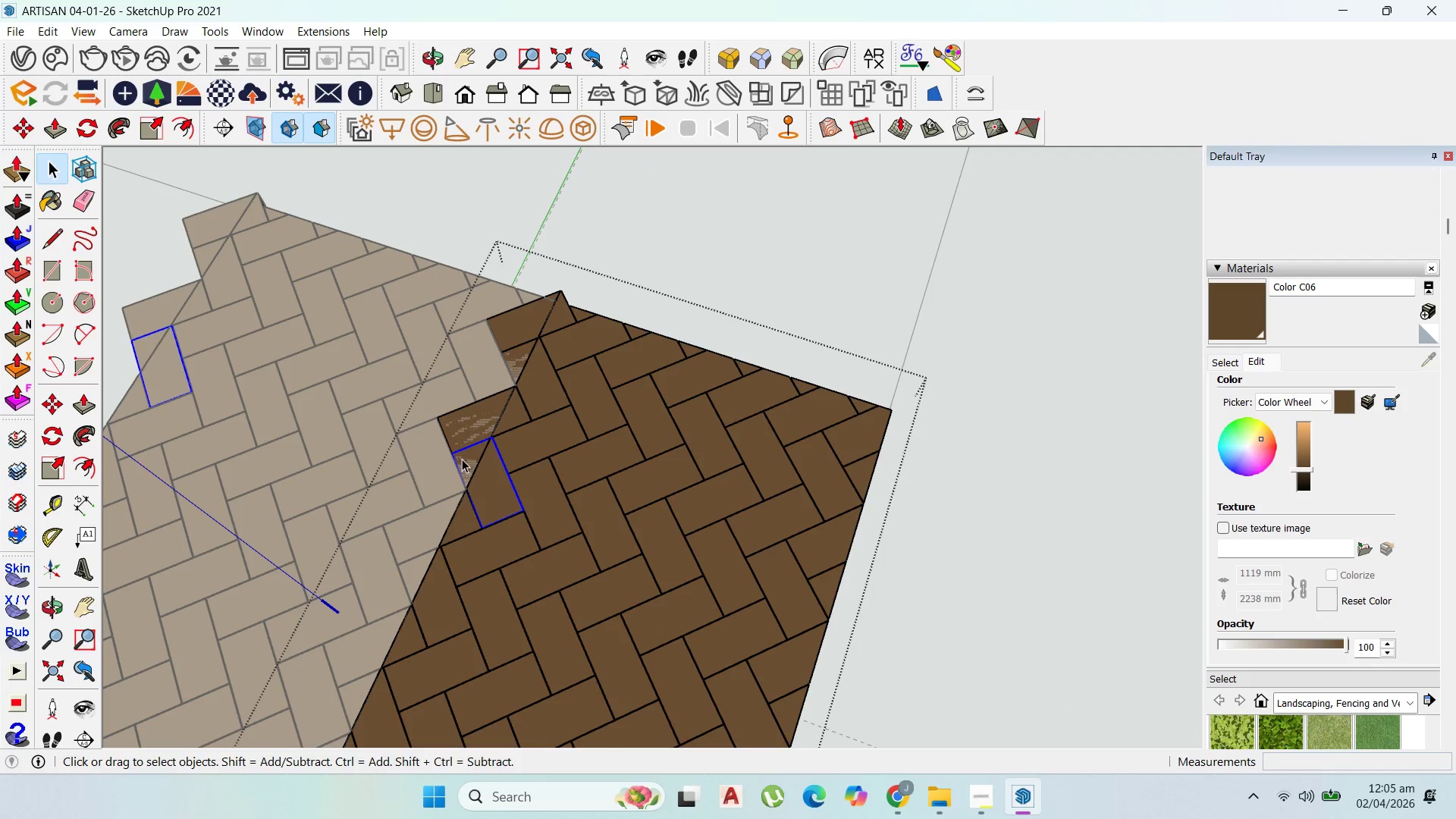 
key(Delete)
 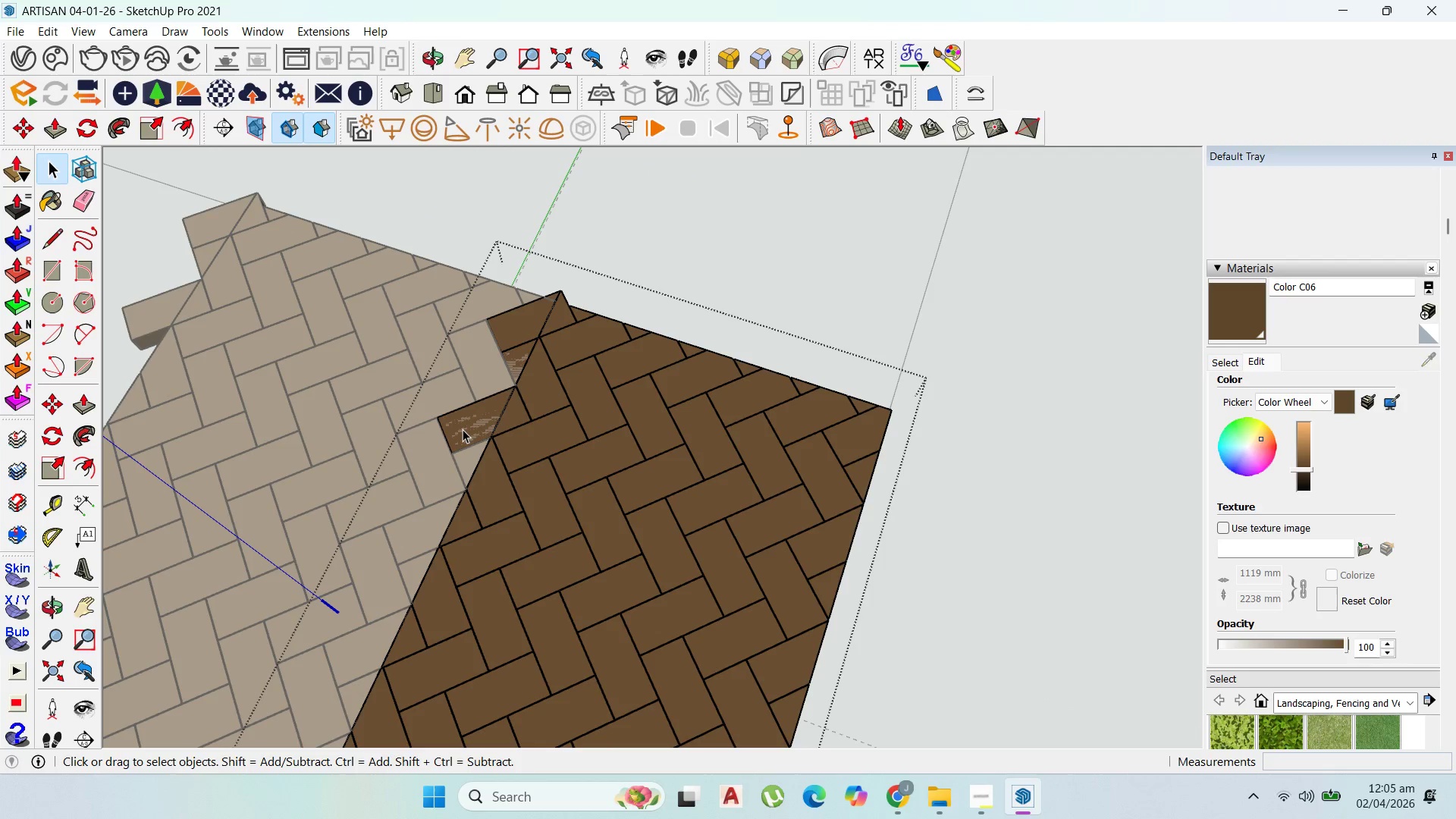 
left_click([463, 427])
 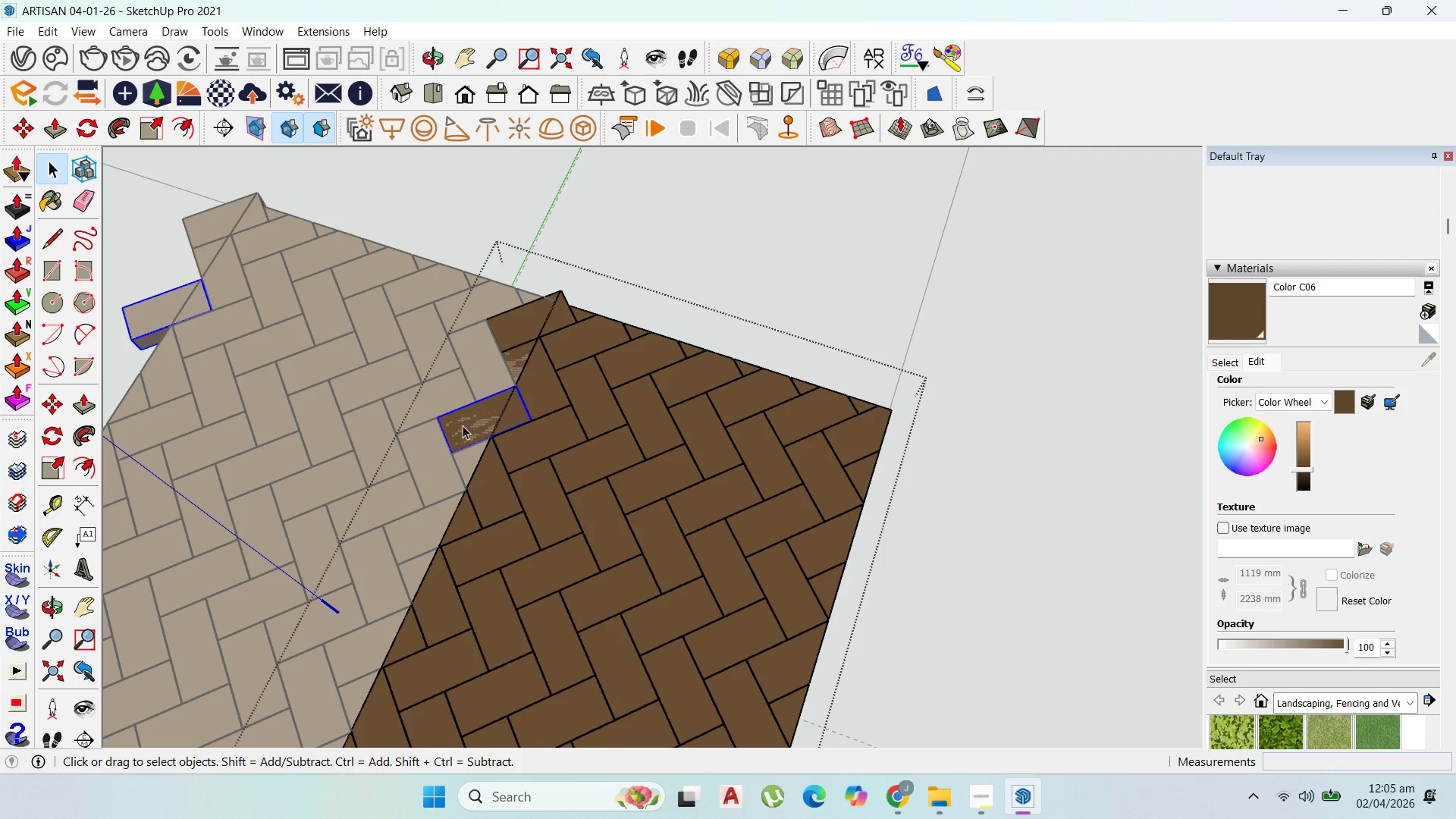 
key(Delete)
 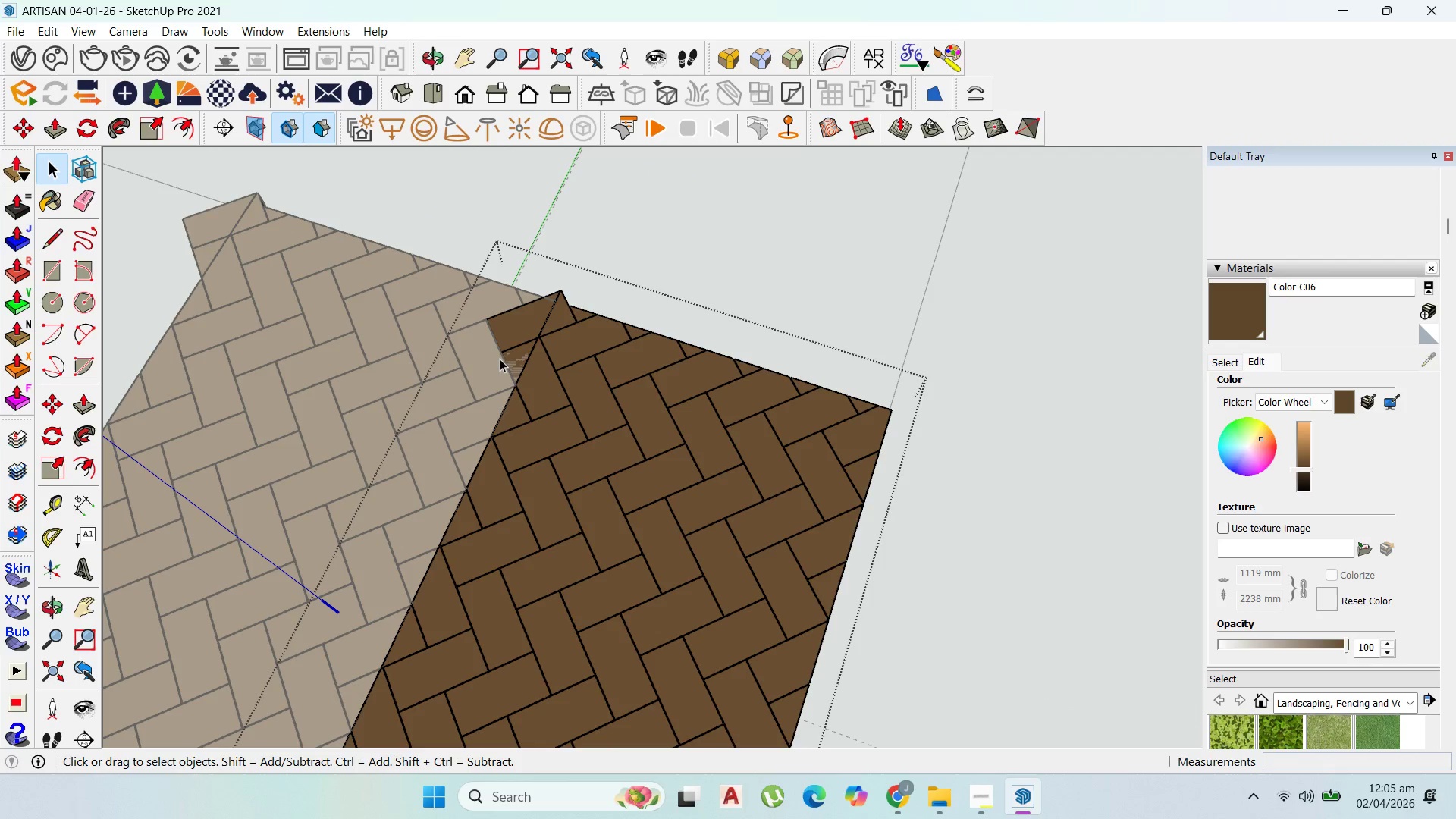 
left_click([506, 359])
 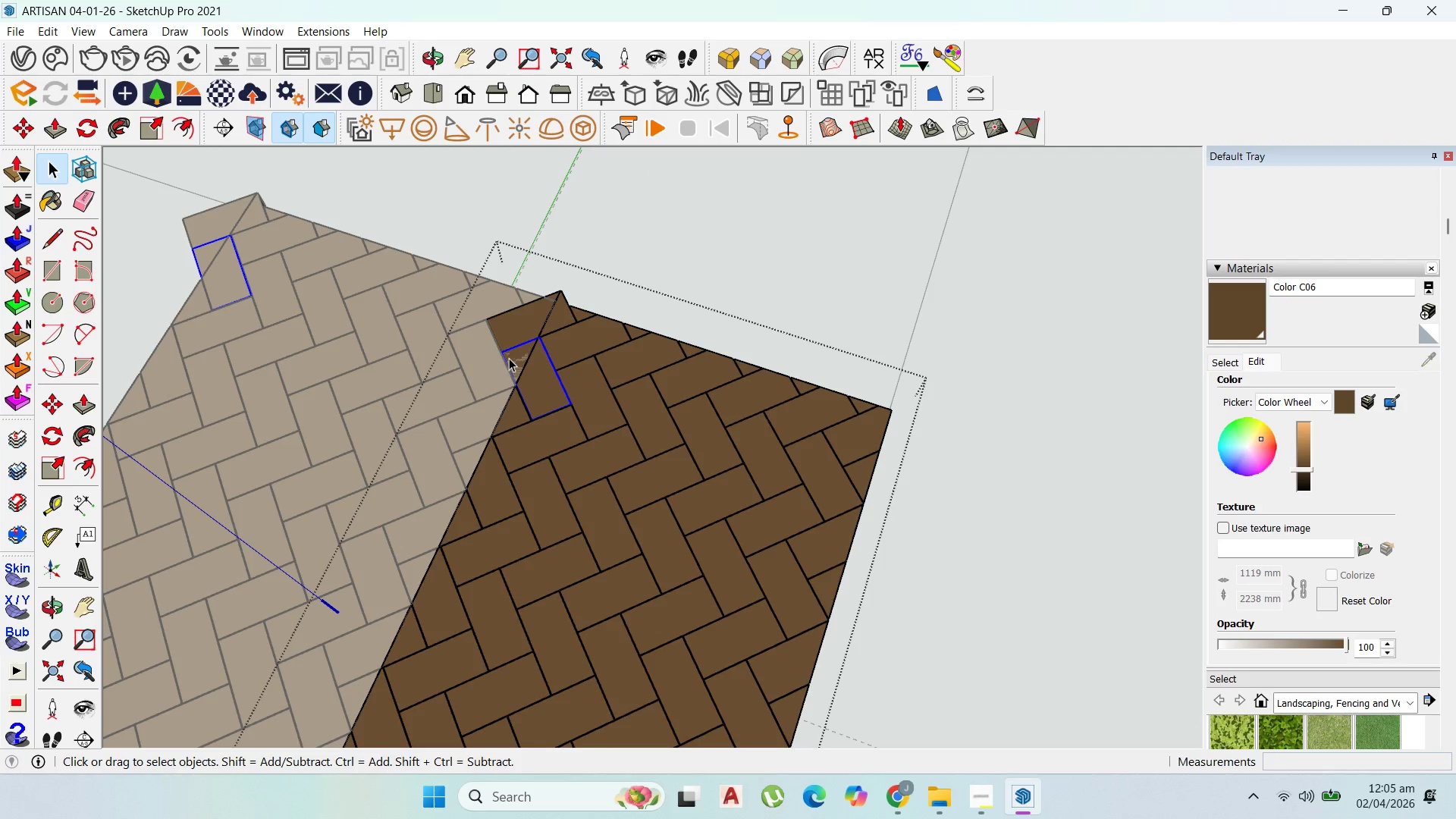 
key(Delete)
 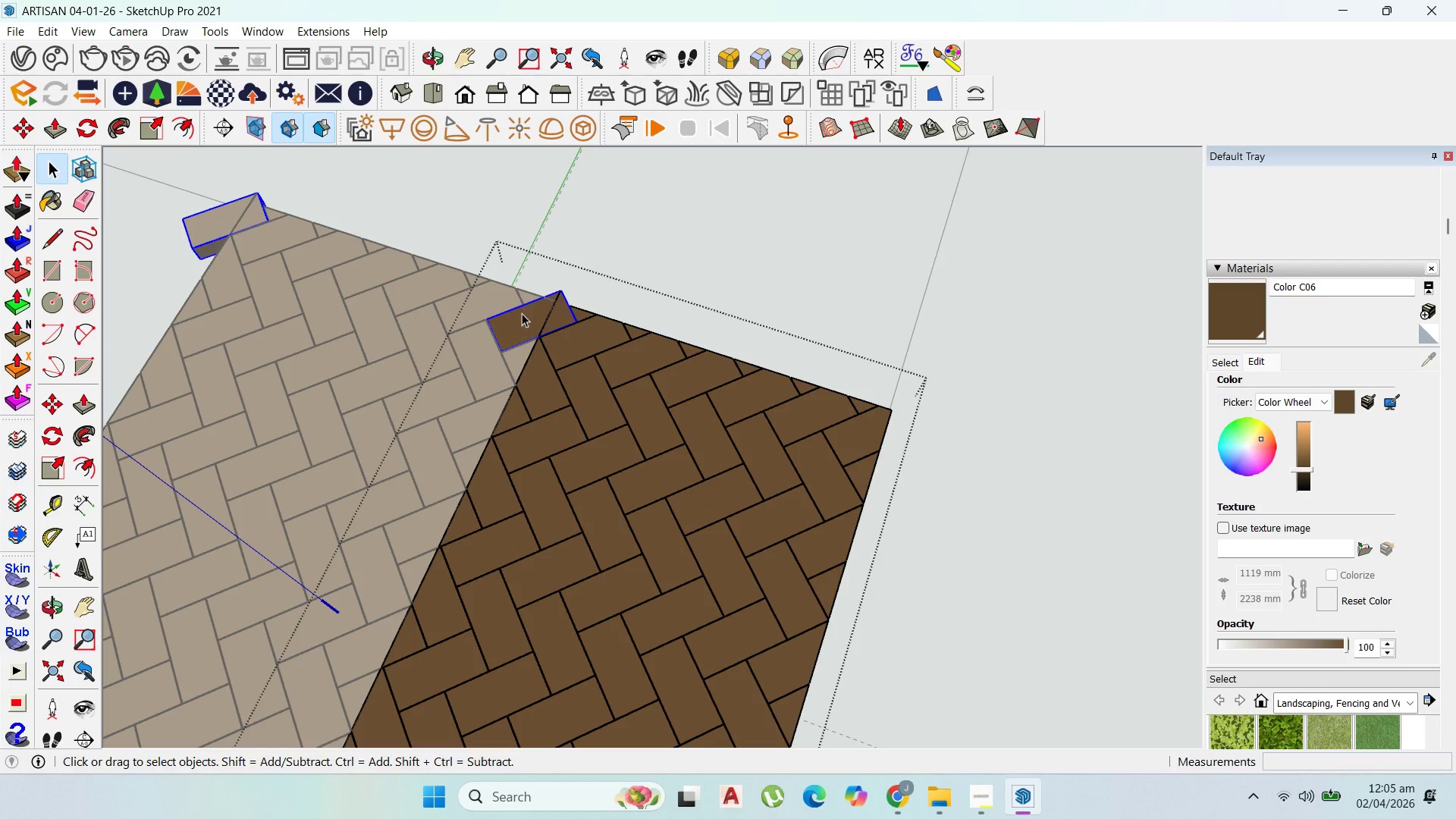 
key(Delete)
 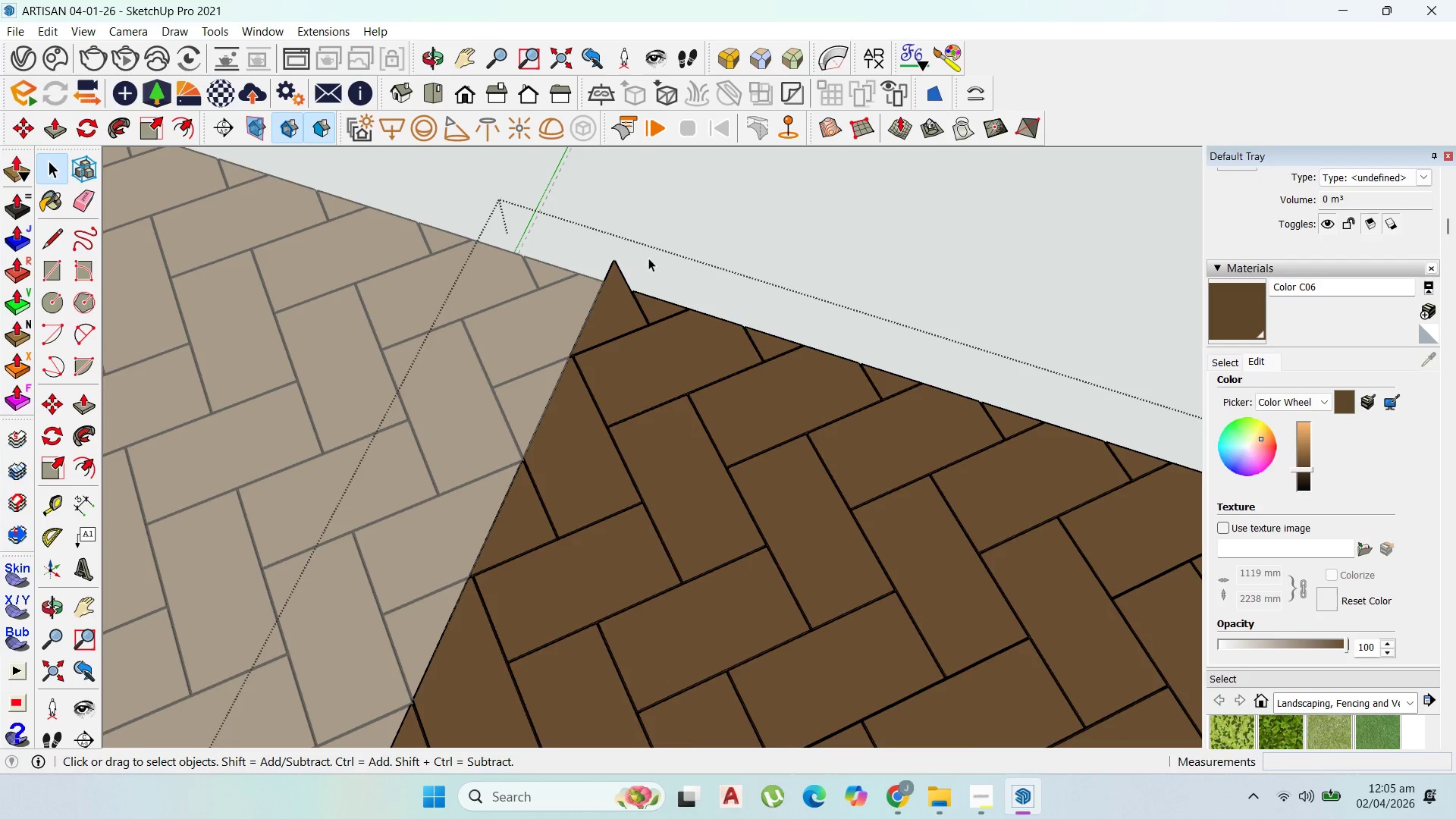 
scroll: coordinate [509, 325], scroll_direction: up, amount: 6.0
 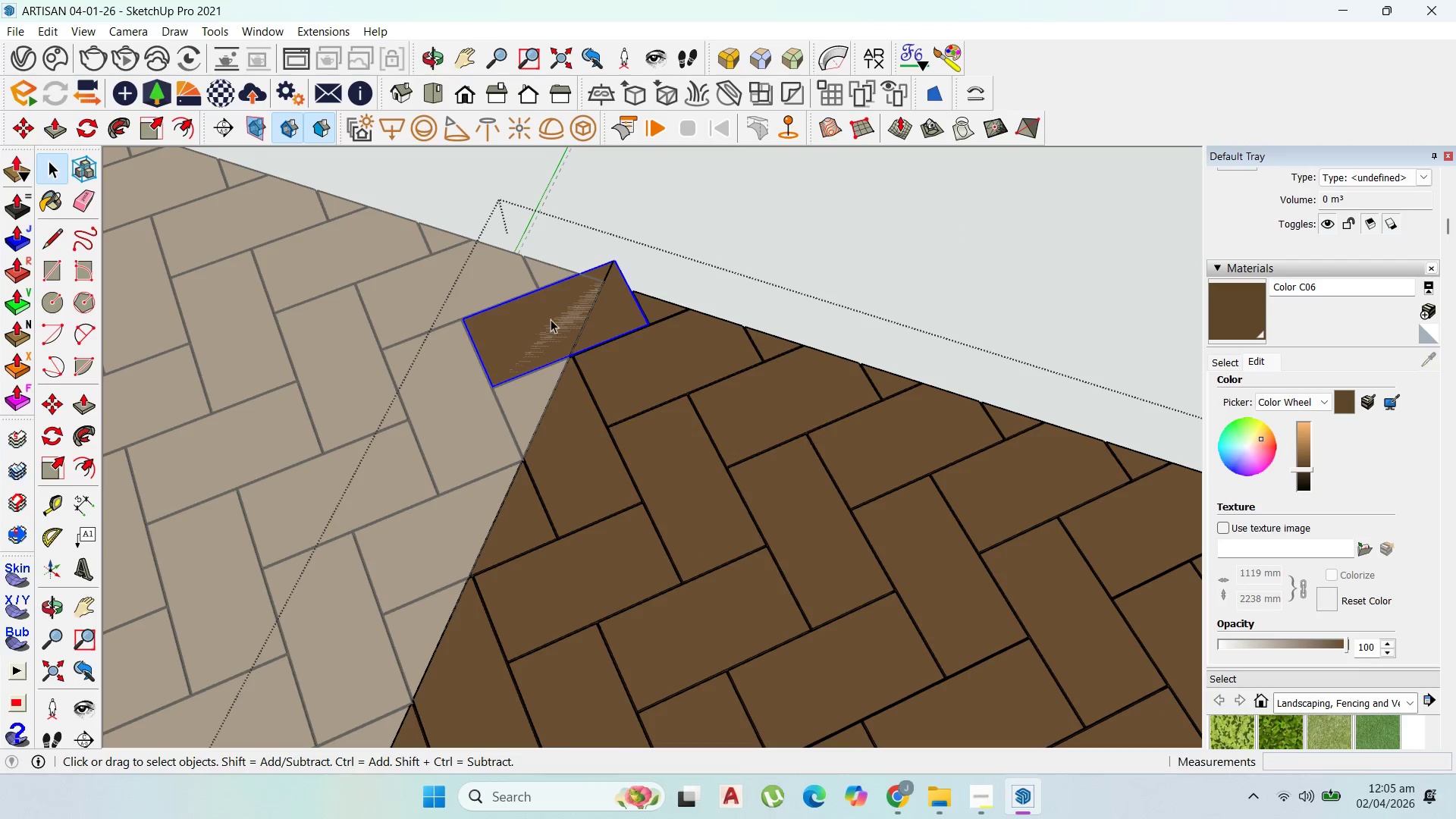 
double_click([632, 293])
 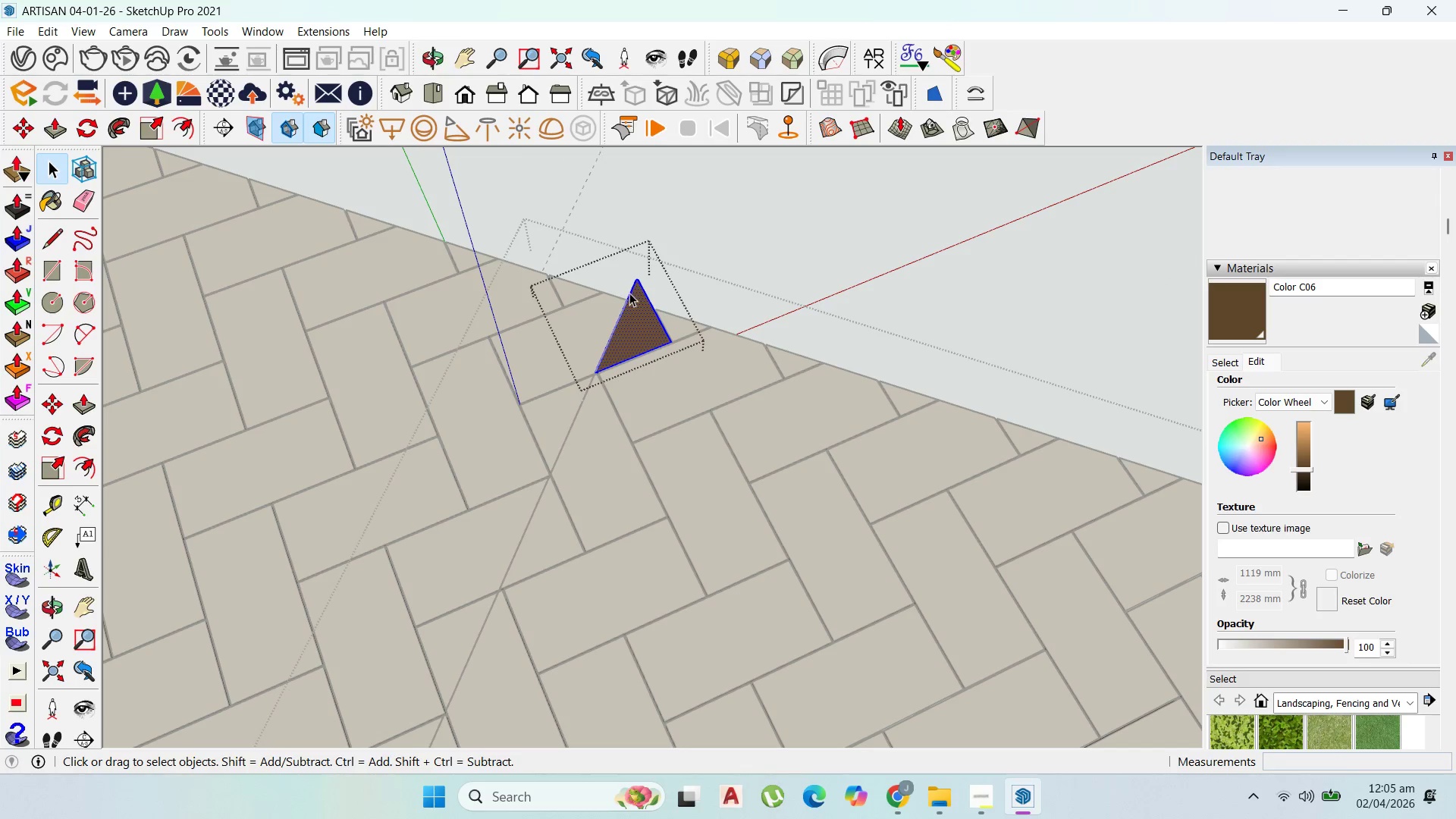 
scroll: coordinate [625, 314], scroll_direction: down, amount: 1.0
 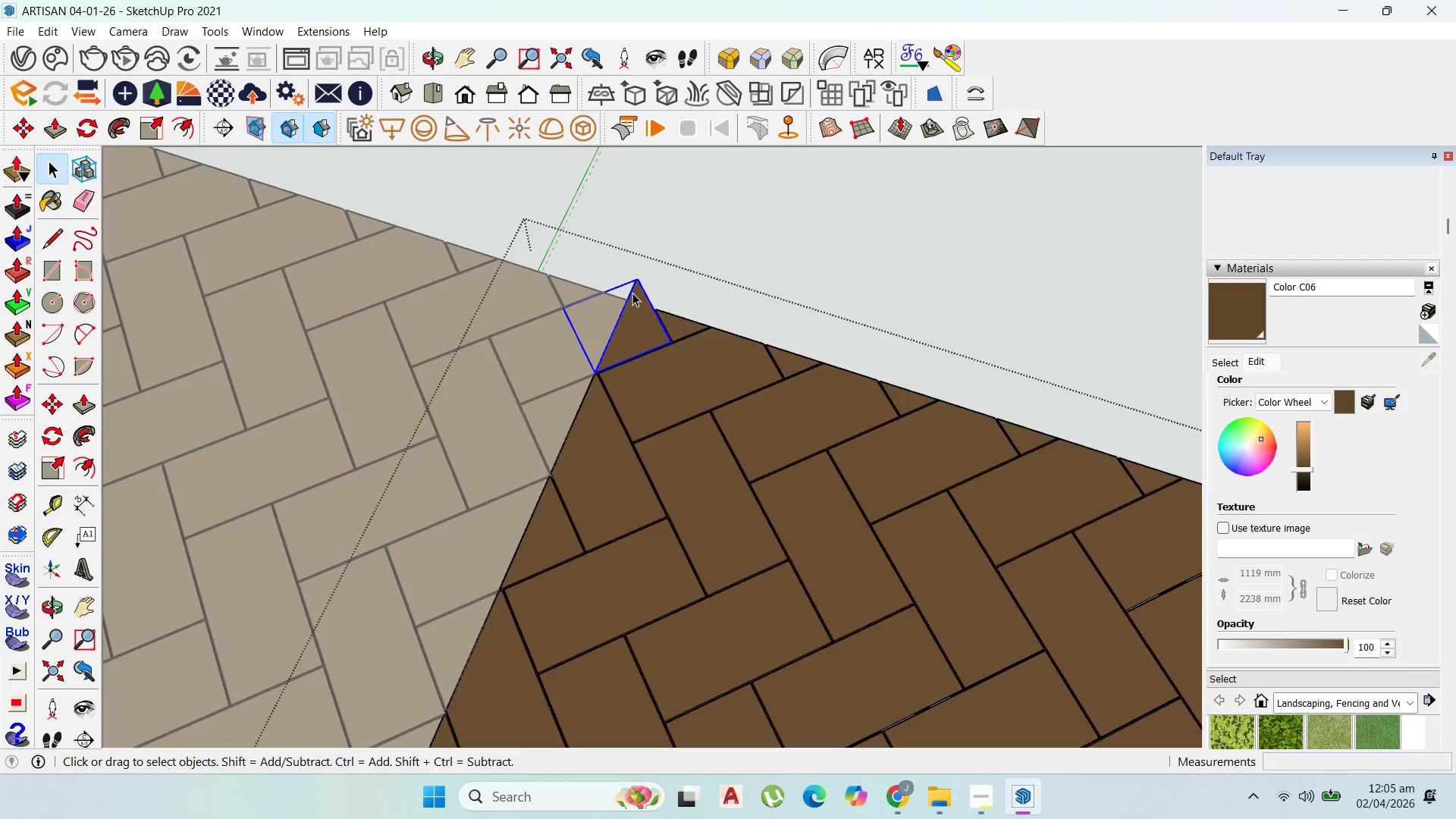 
triple_click([629, 293])
 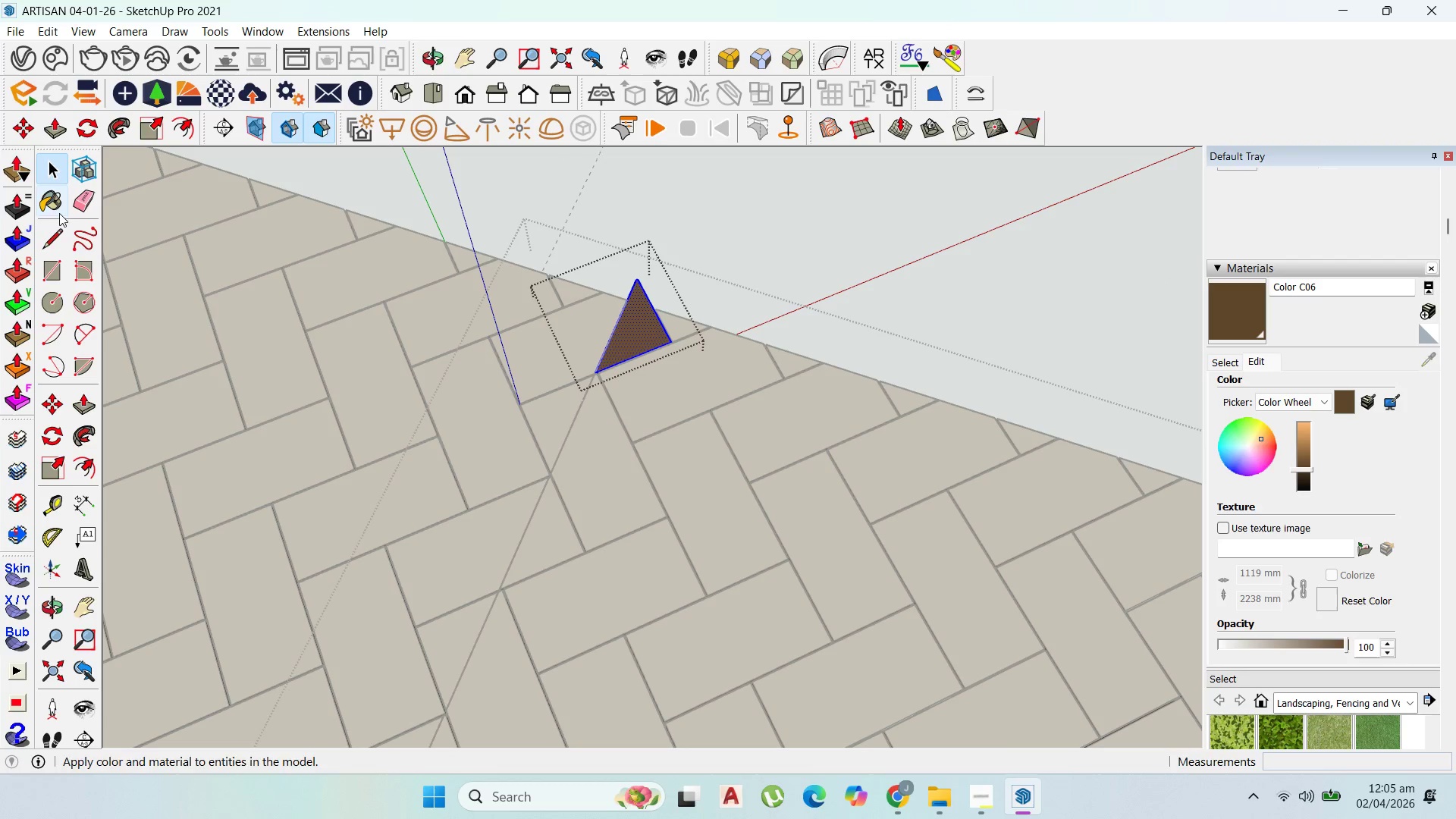 
left_click([55, 224])
 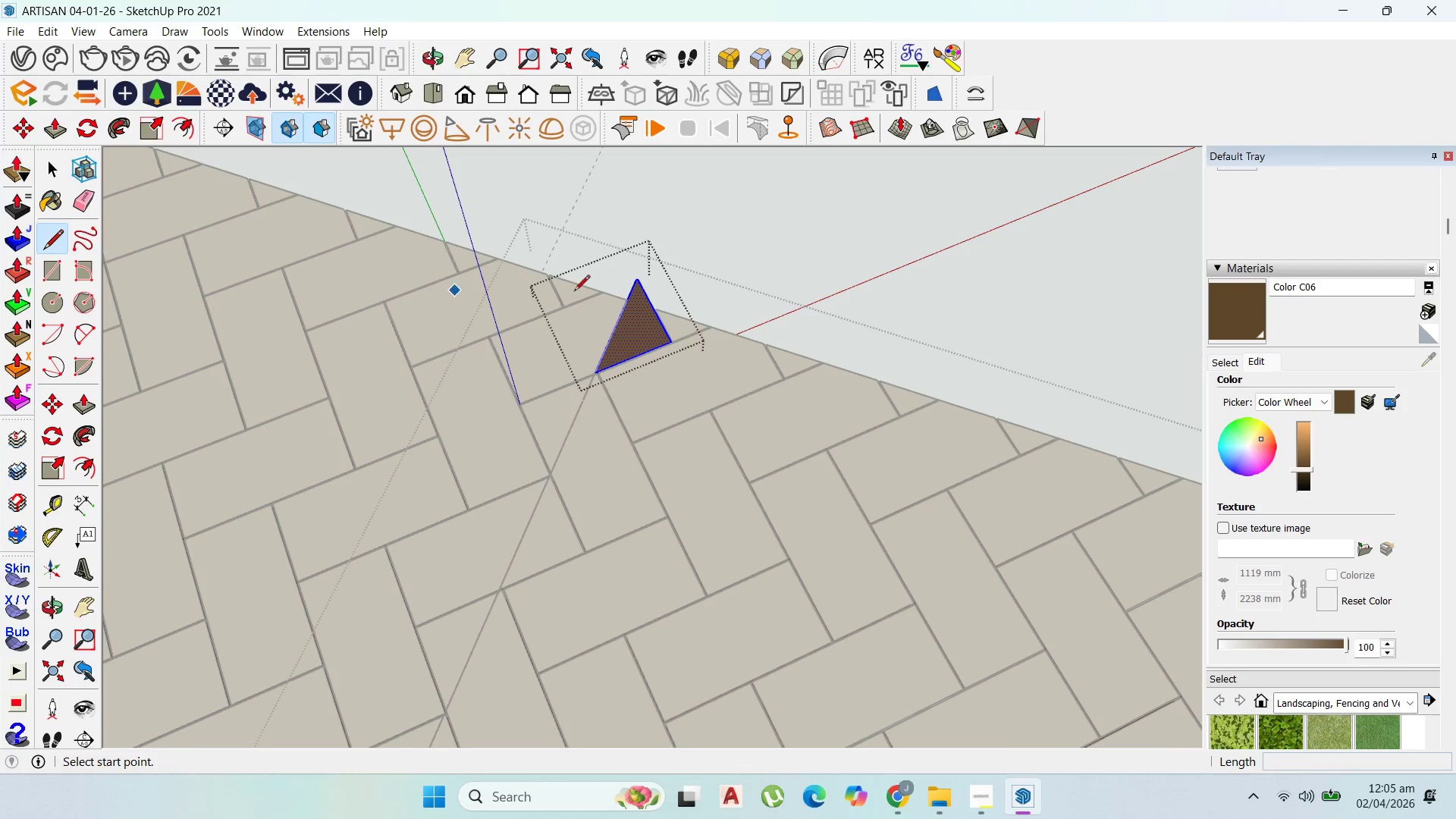 
scroll: coordinate [802, 371], scroll_direction: up, amount: 14.0
 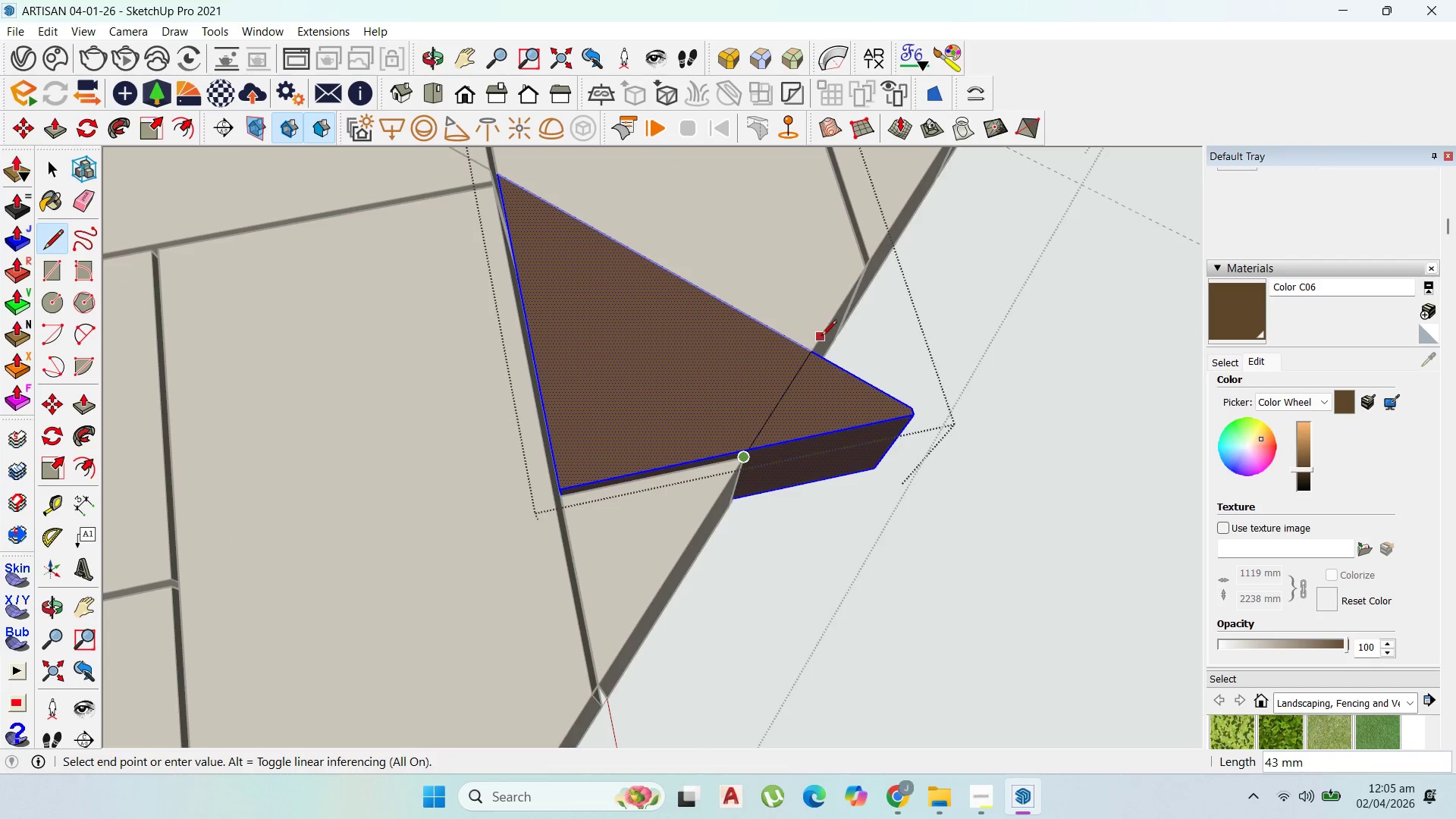 
left_click([822, 336])
 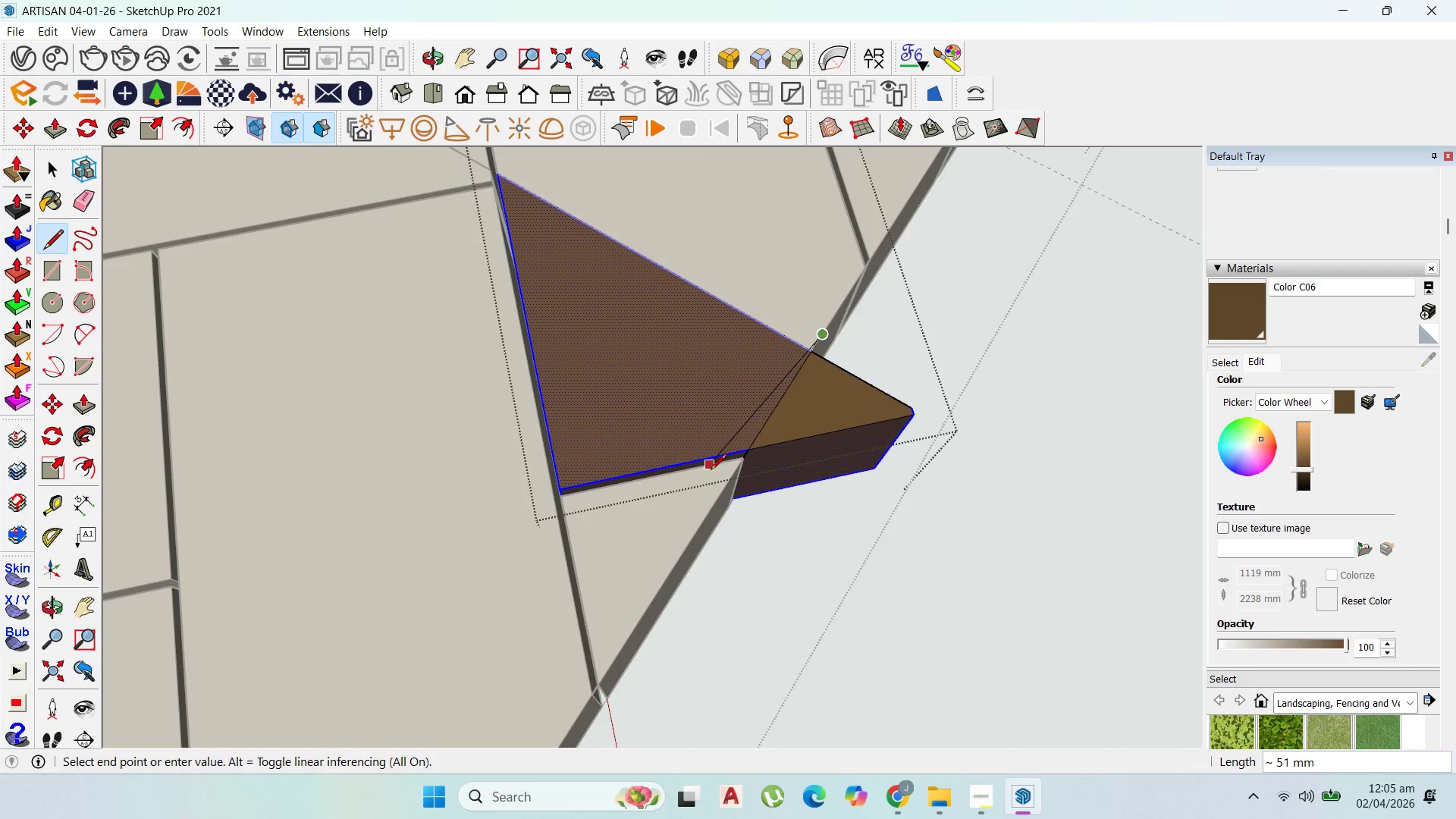 
key(P)
 